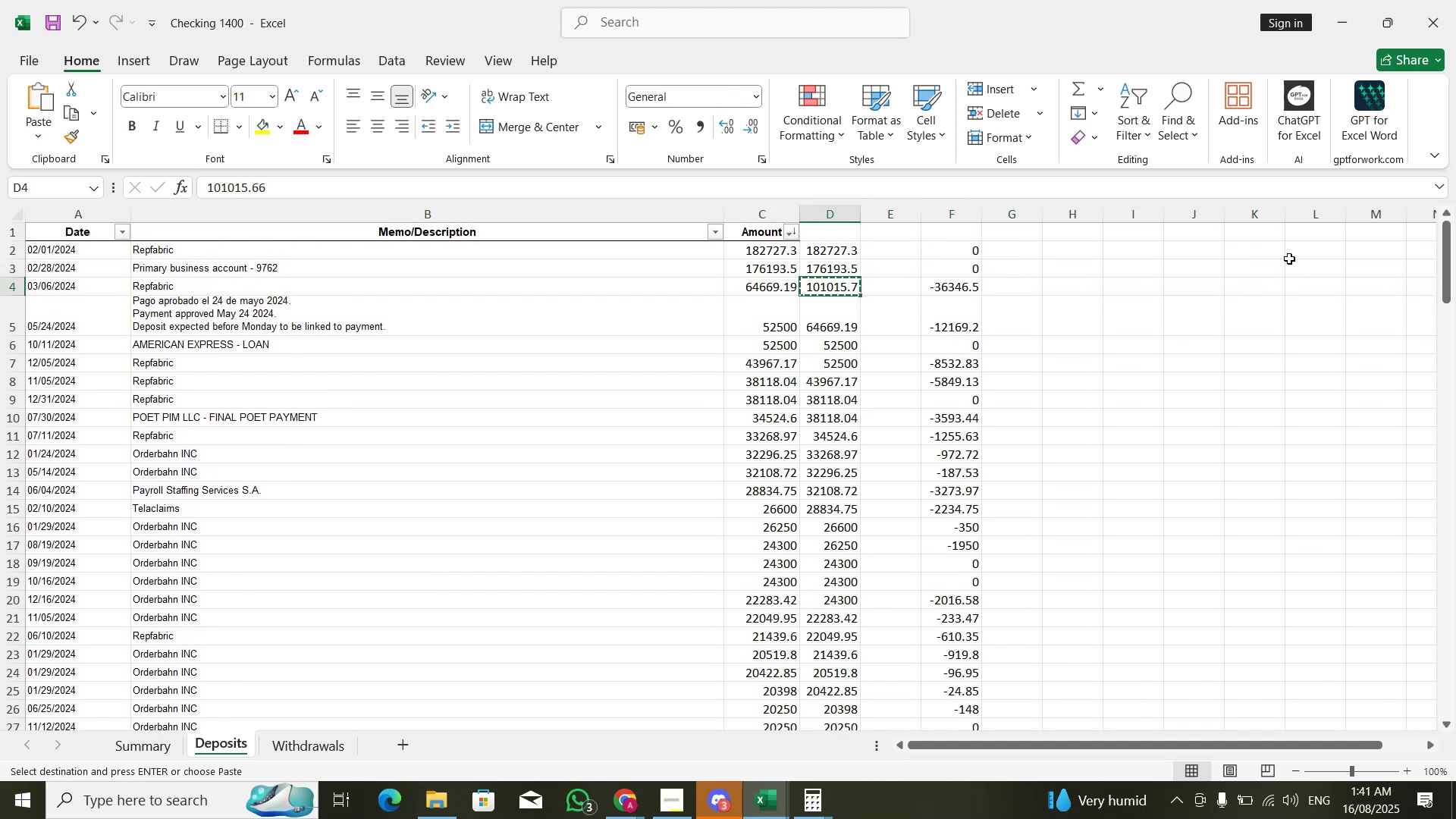 
key(Alt+Tab)
 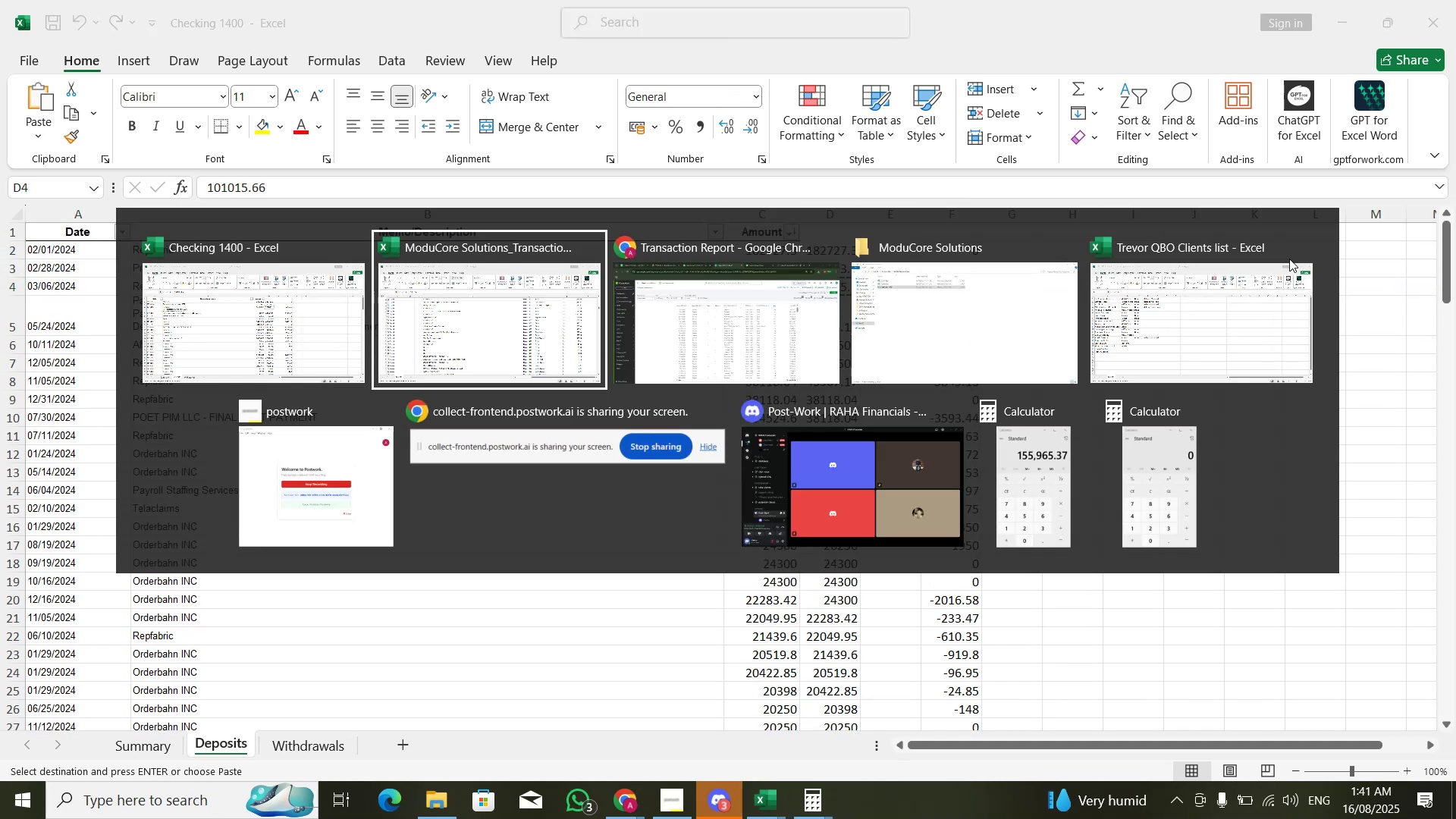 
key(Alt+ArrowRight)
 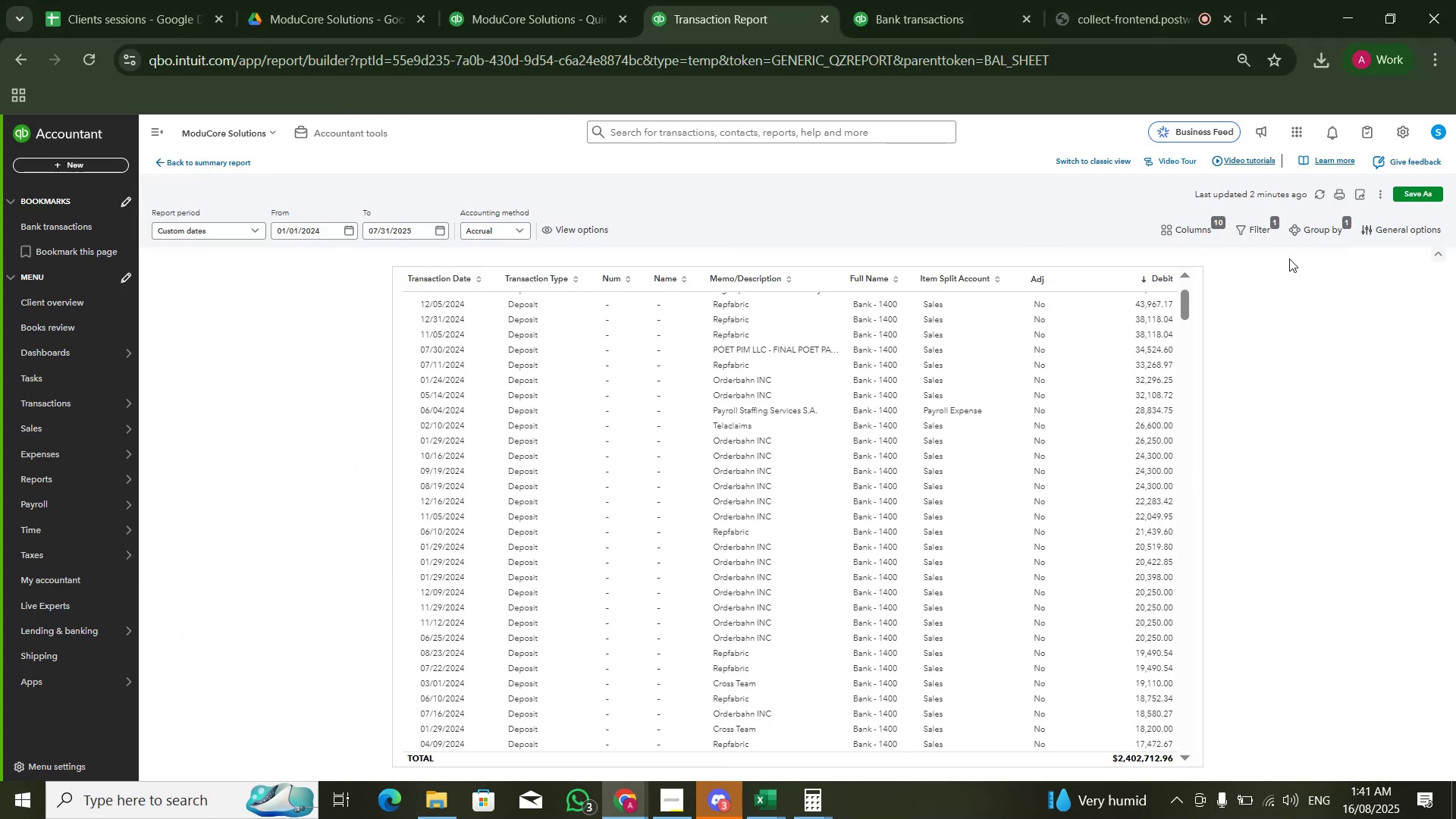 
key(Control+F)
 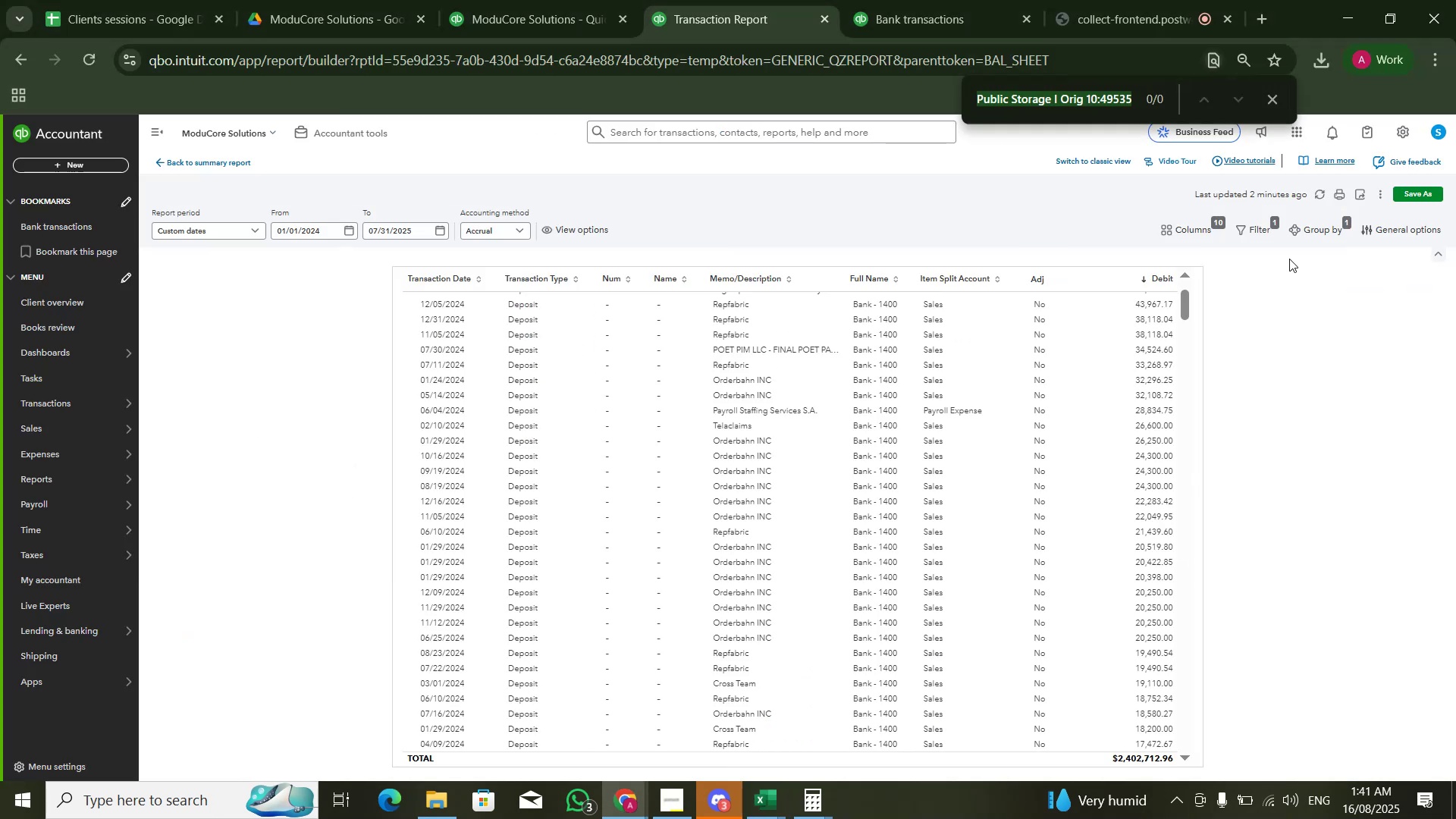 
key(Control+V)
 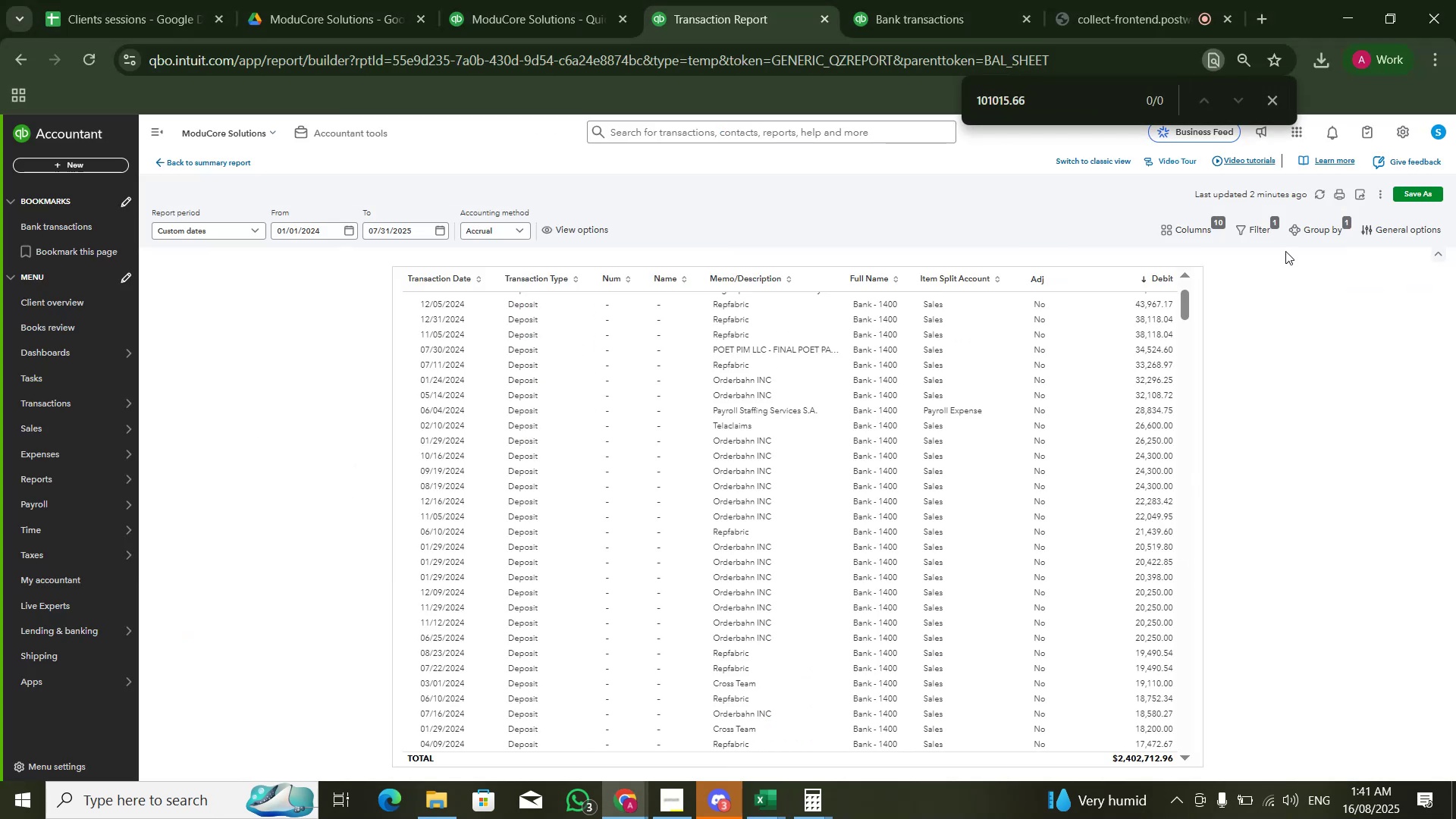 
scroll: coordinate [956, 500], scroll_direction: up, amount: 9.0
 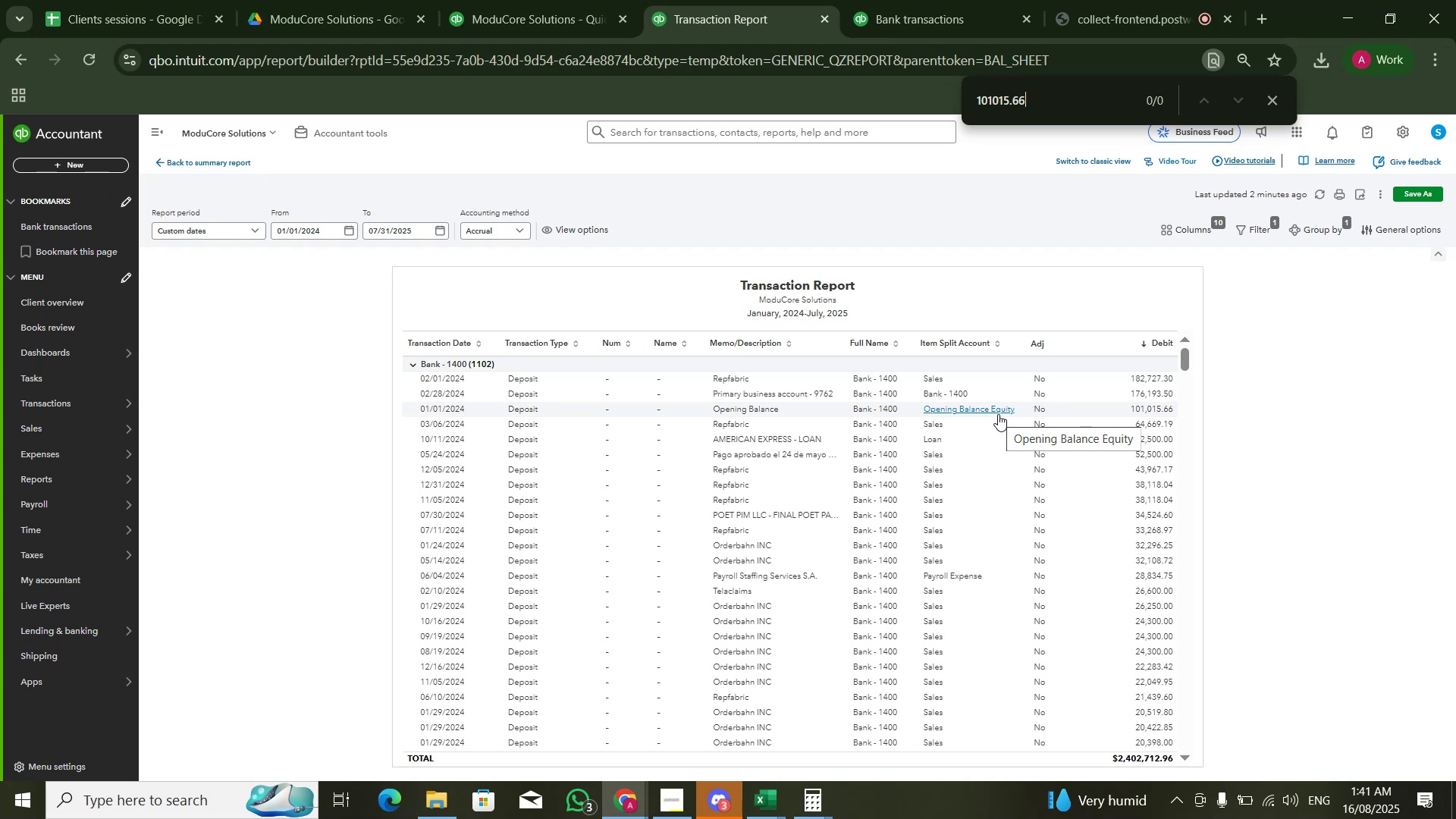 
wait(7.91)
 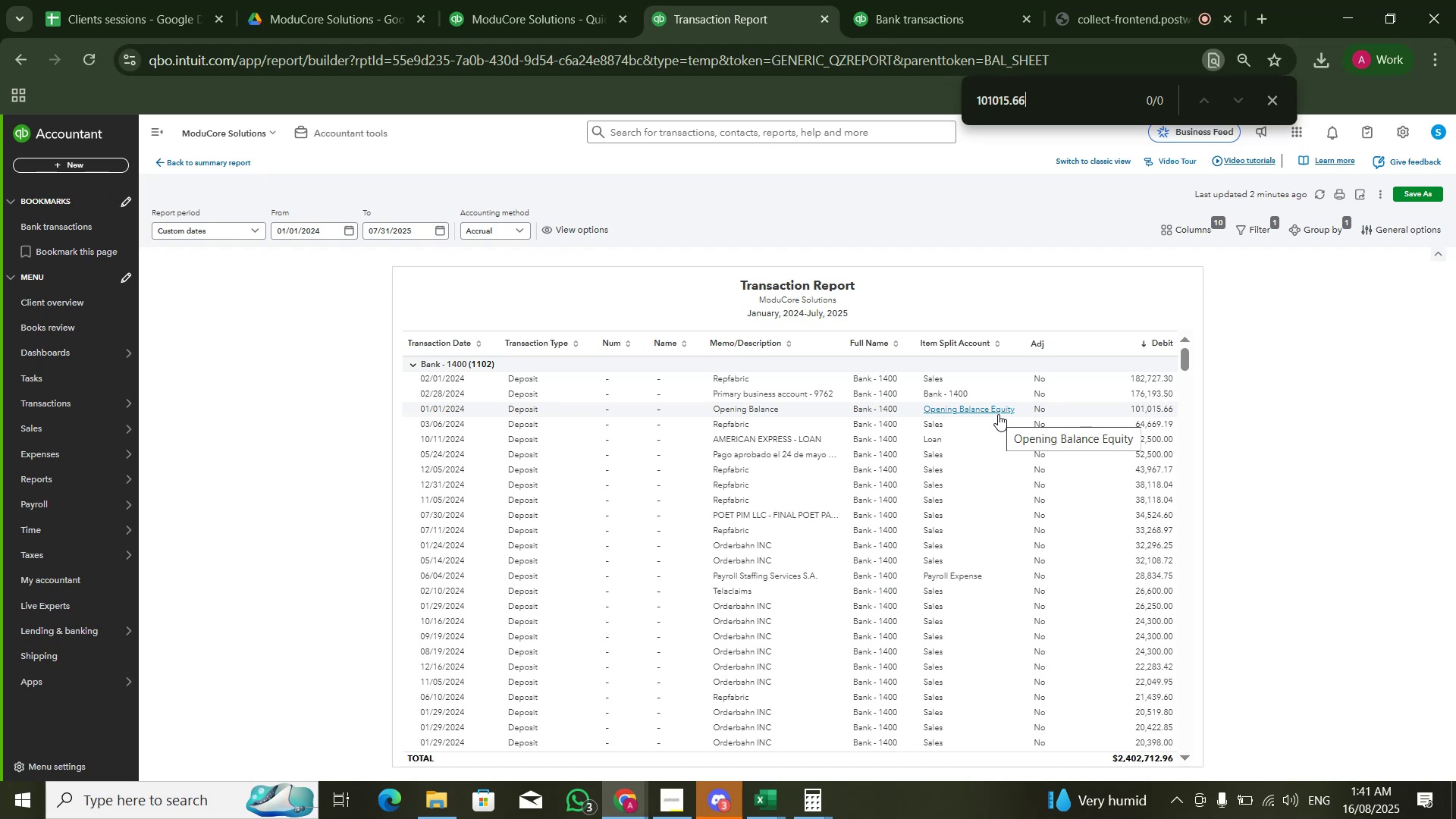 
left_click([998, 416])
 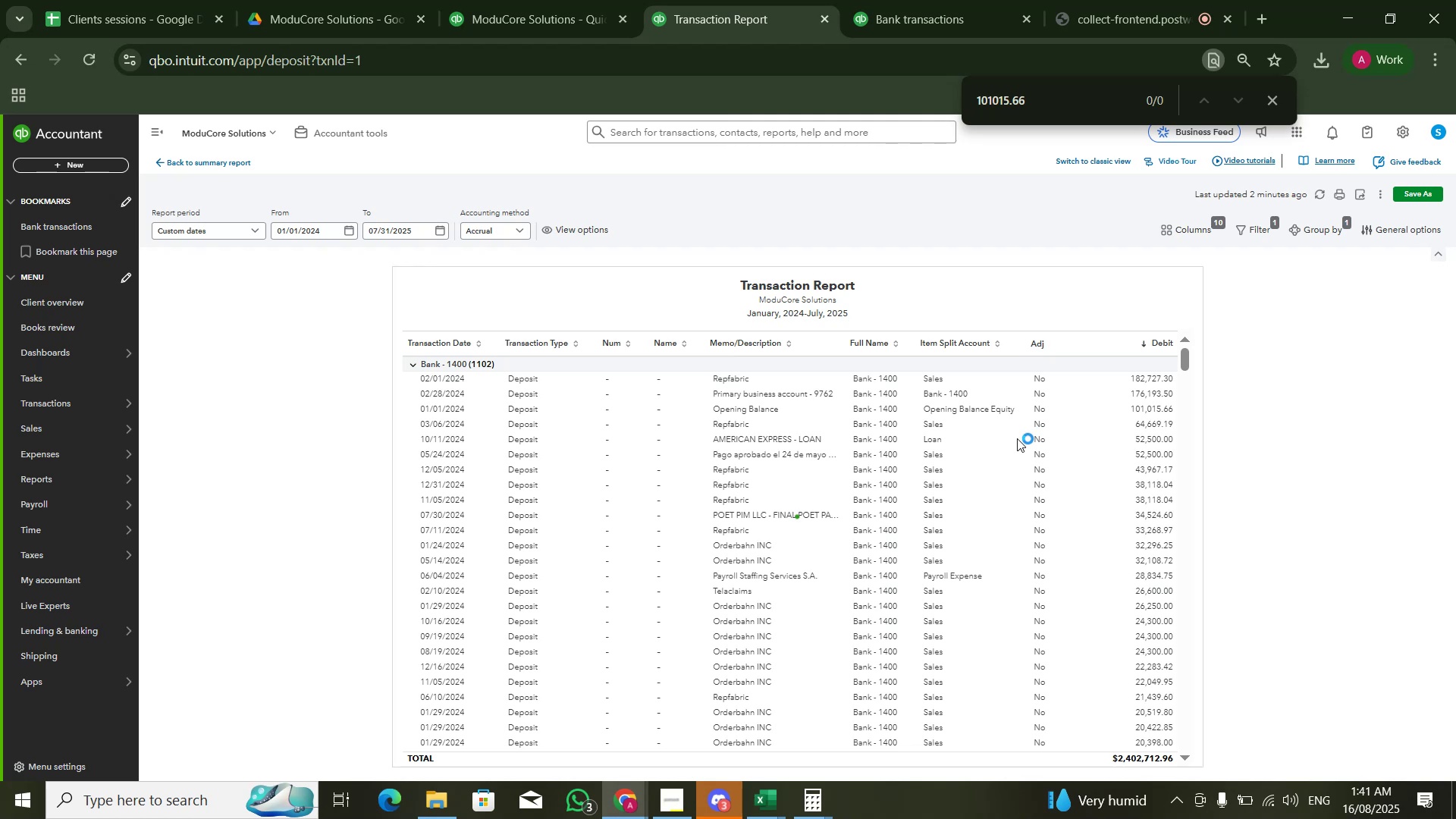 
wait(10.66)
 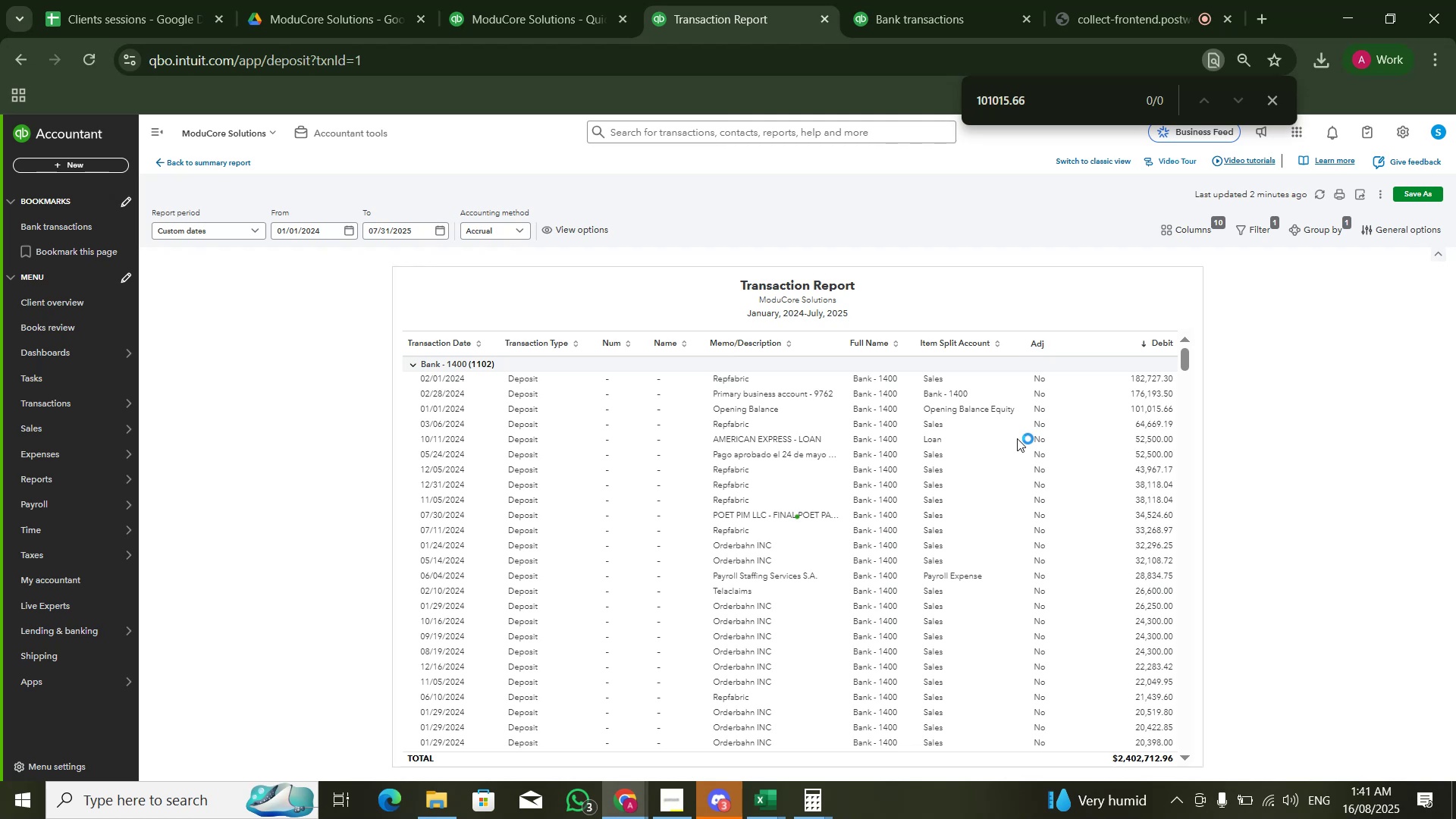 
left_click([783, 764])
 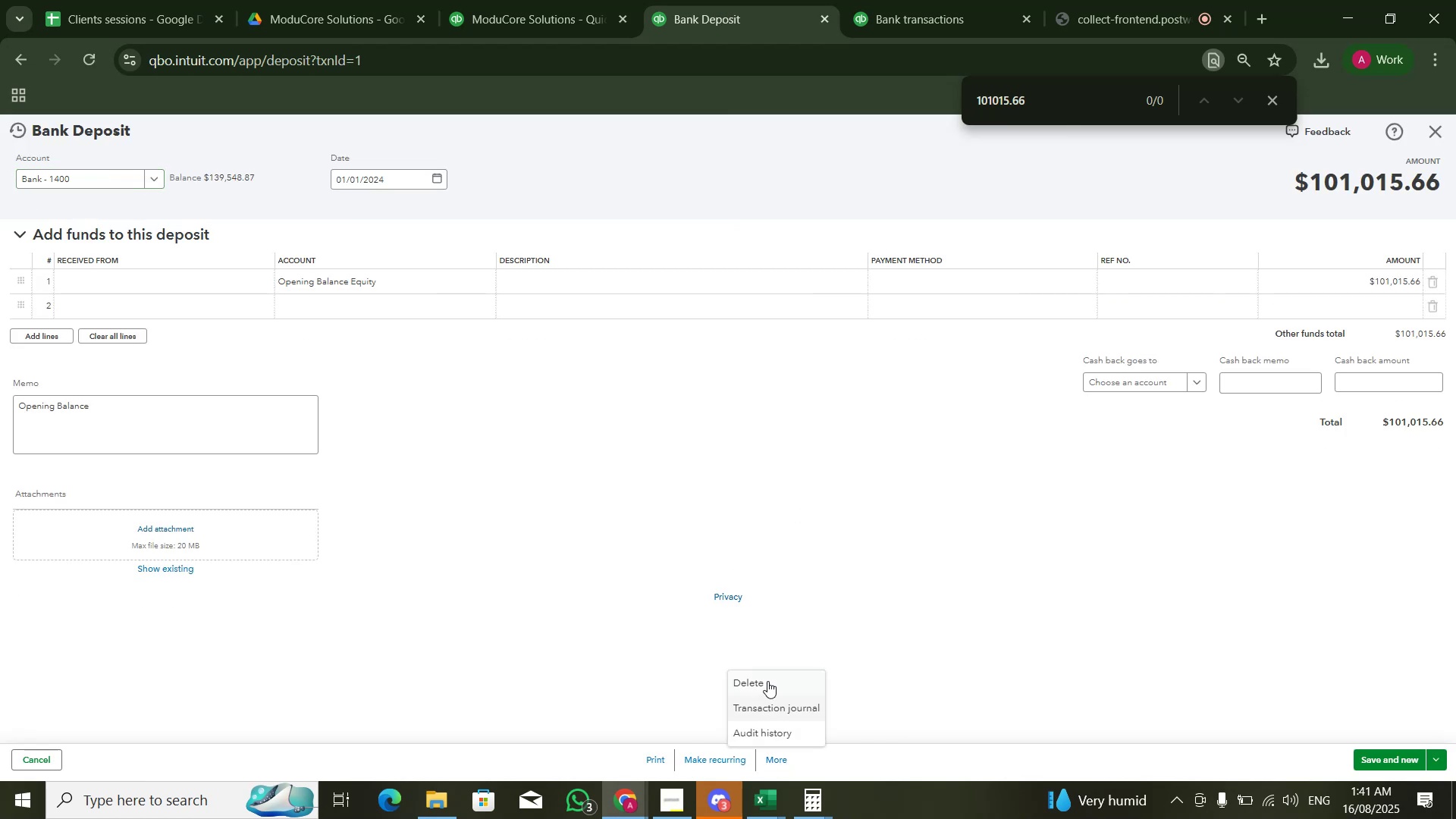 
left_click([767, 679])
 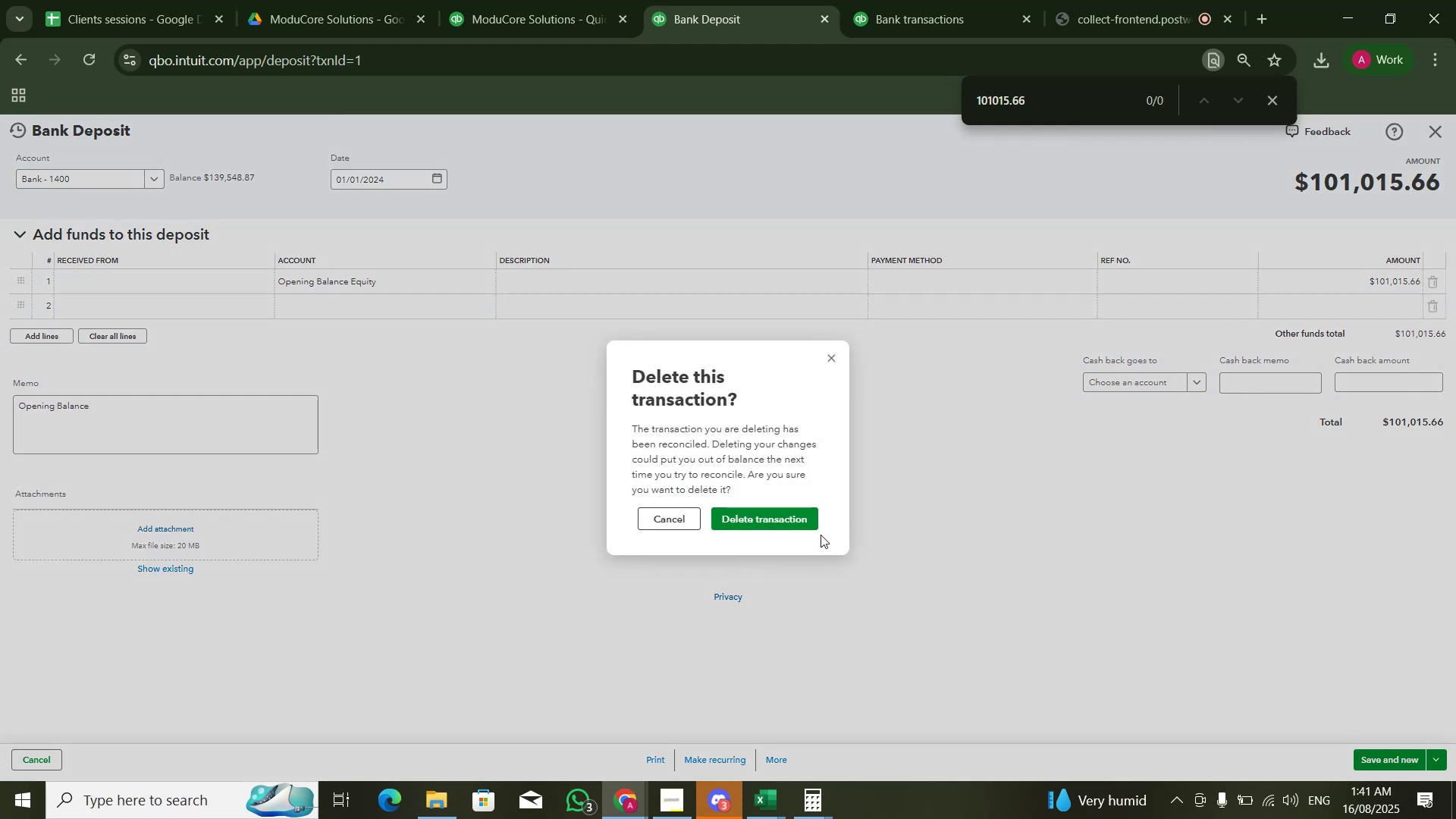 
left_click([796, 517])
 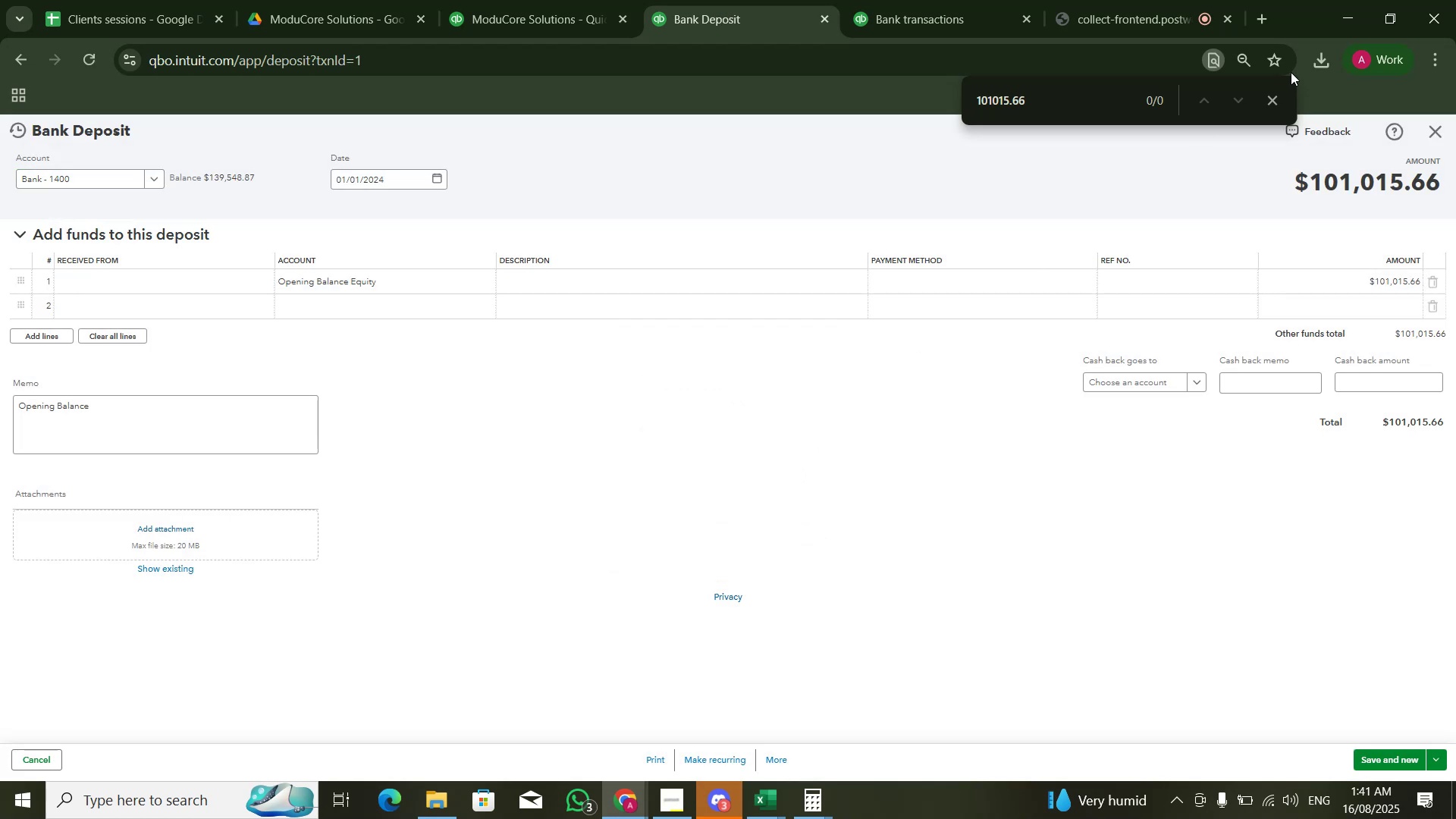 
left_click([1277, 100])
 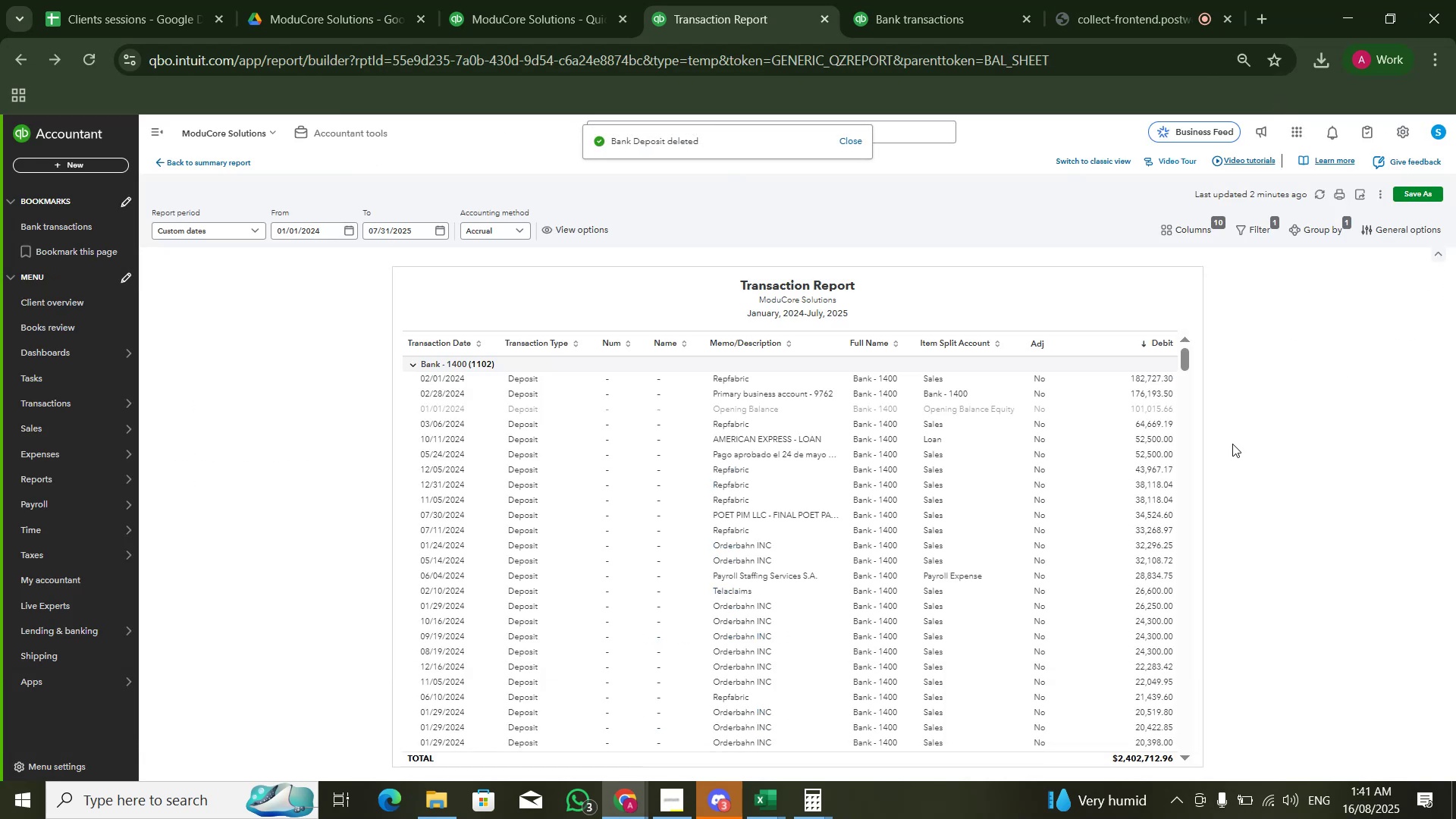 
key(Alt+Tab)
 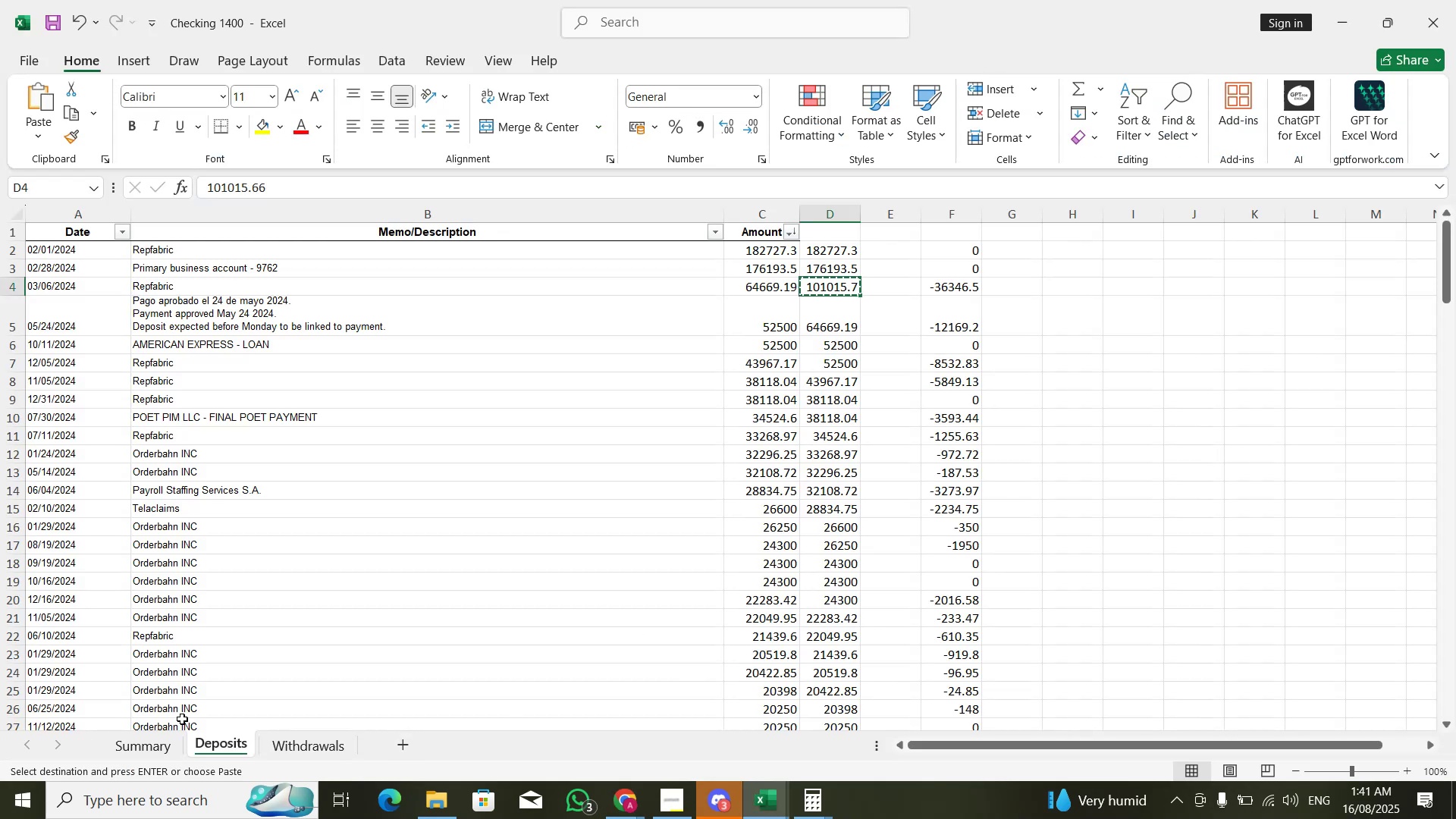 
left_click([160, 737])
 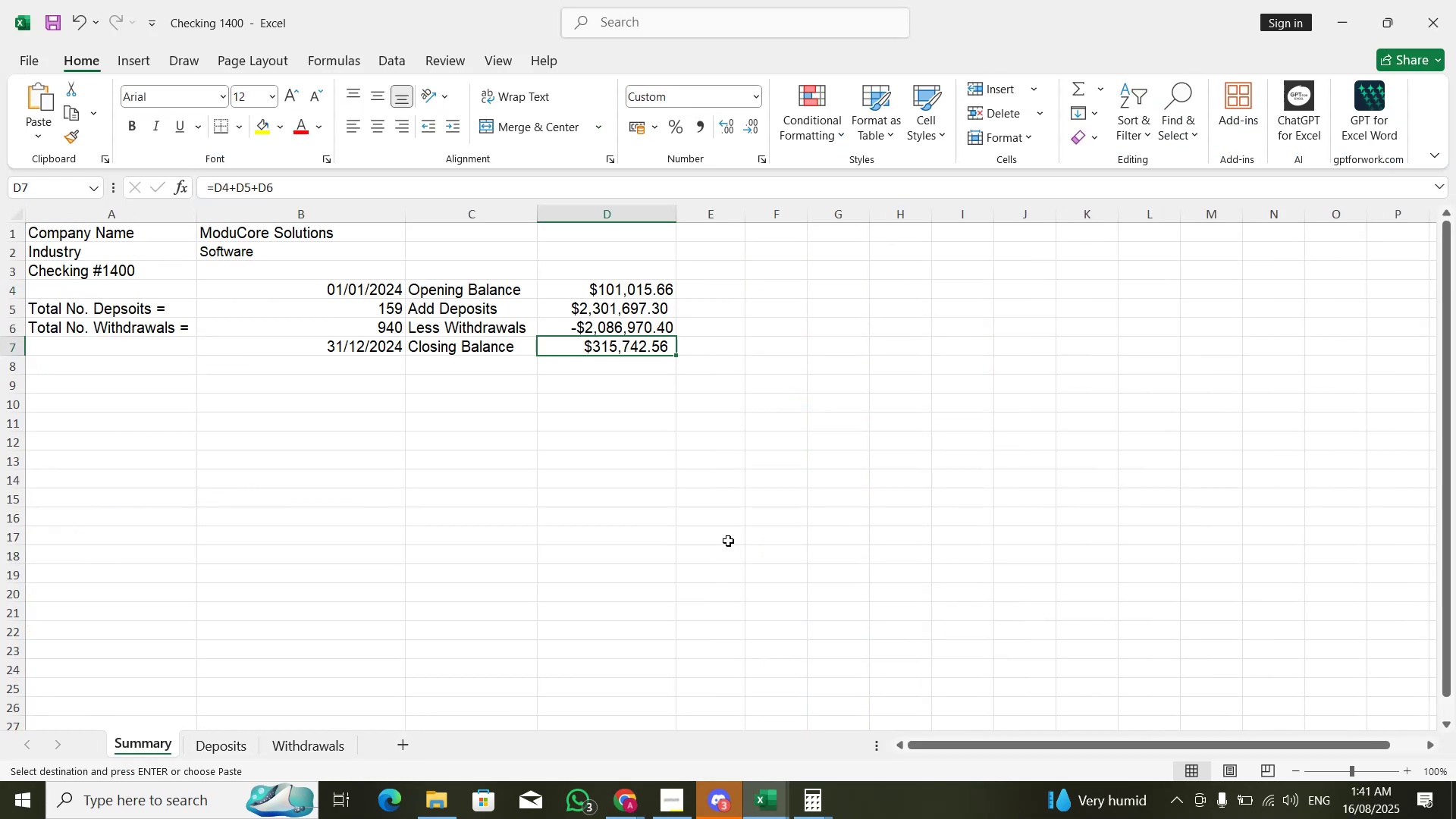 
key(Alt+AltLeft)
 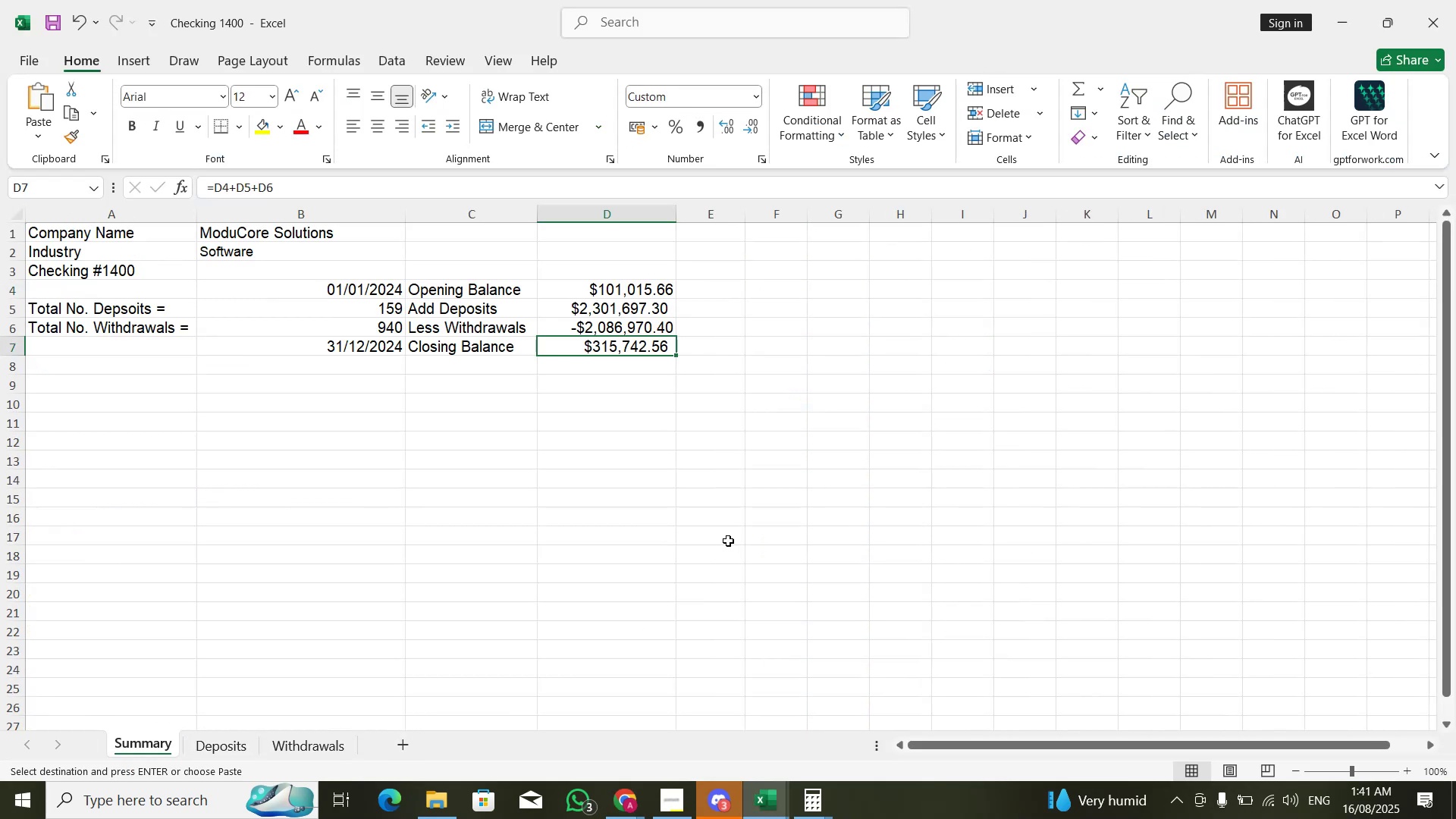 
key(Alt+Tab)
 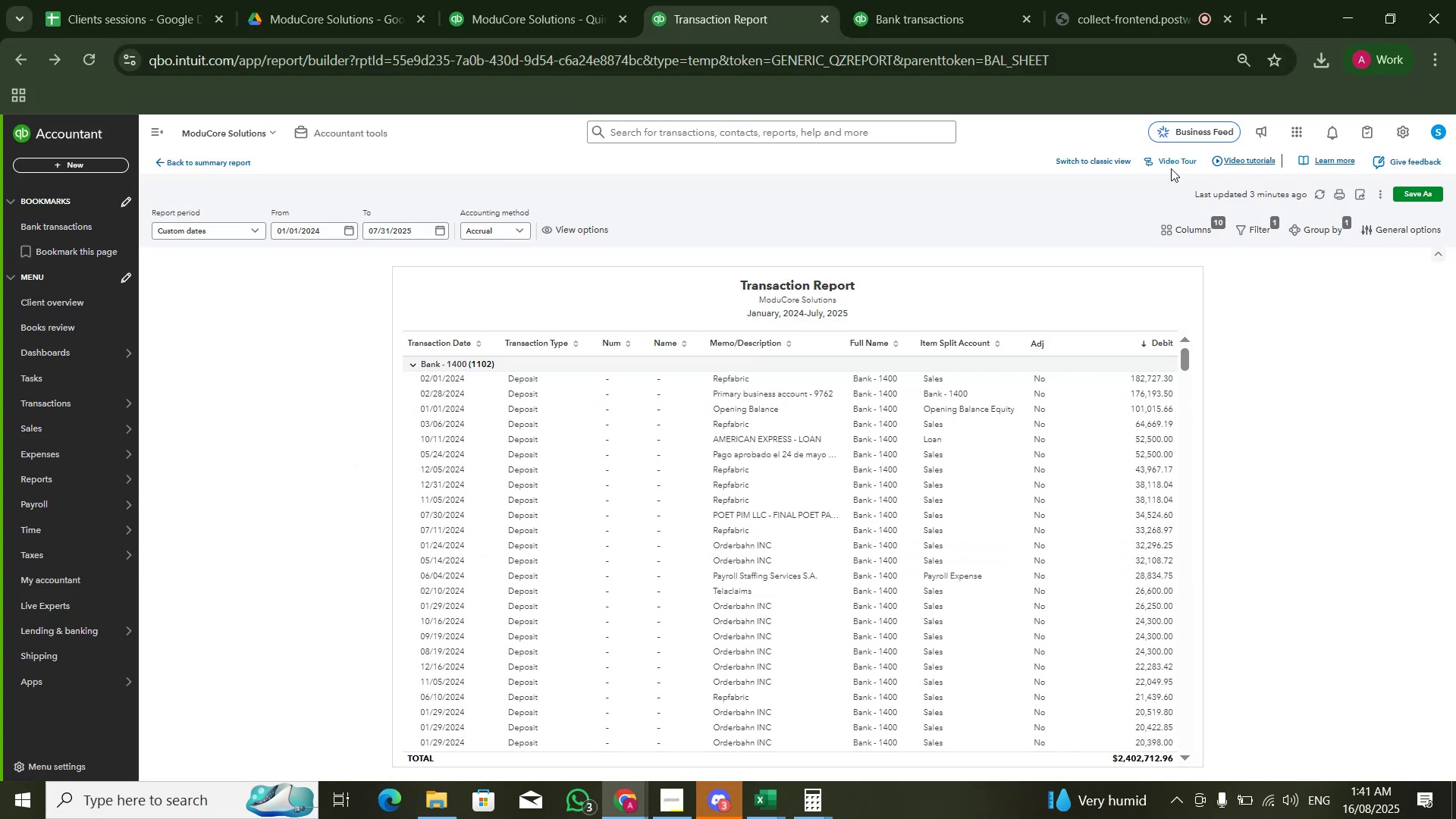 
left_click([1323, 199])
 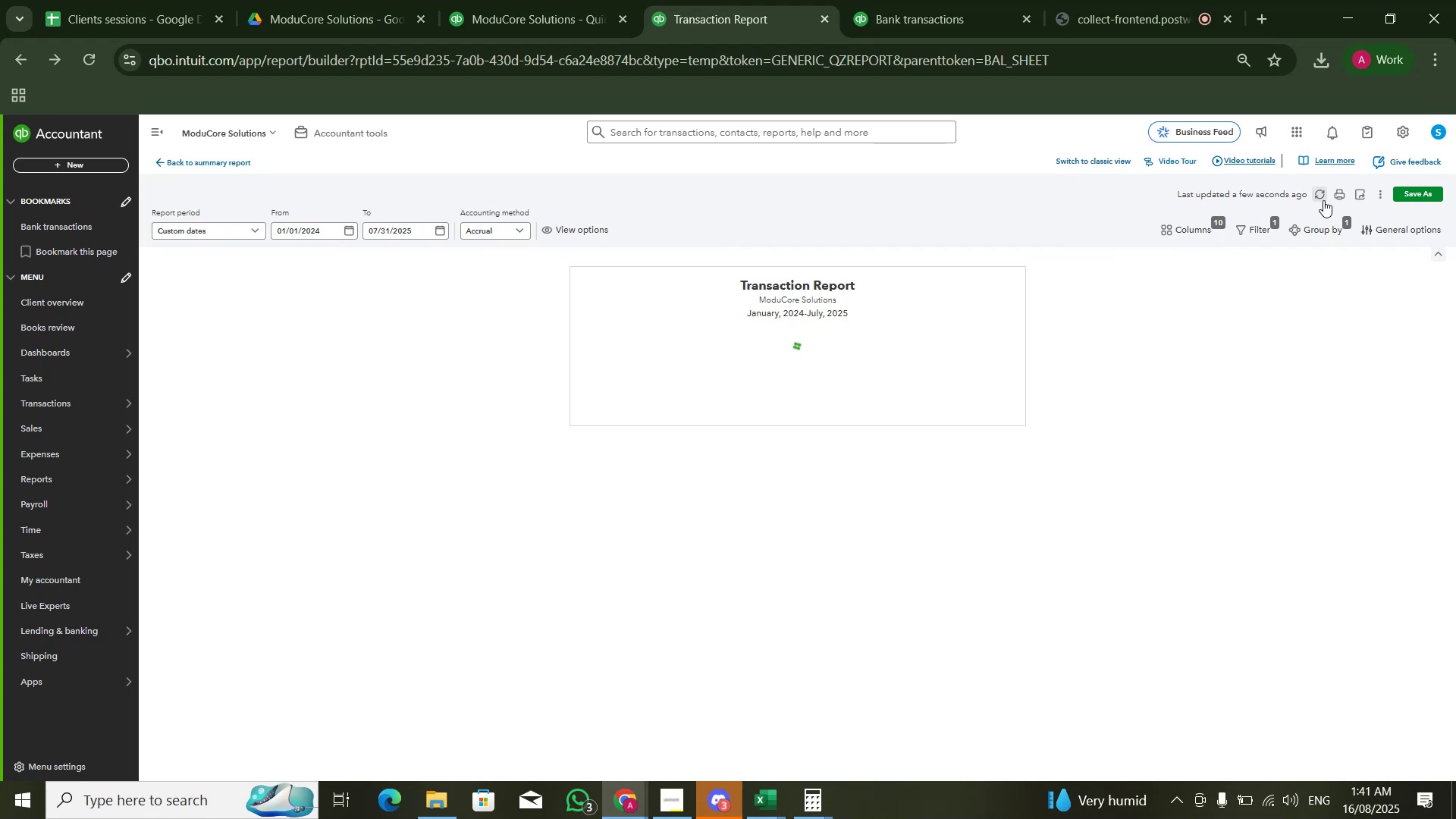 
wait(7.56)
 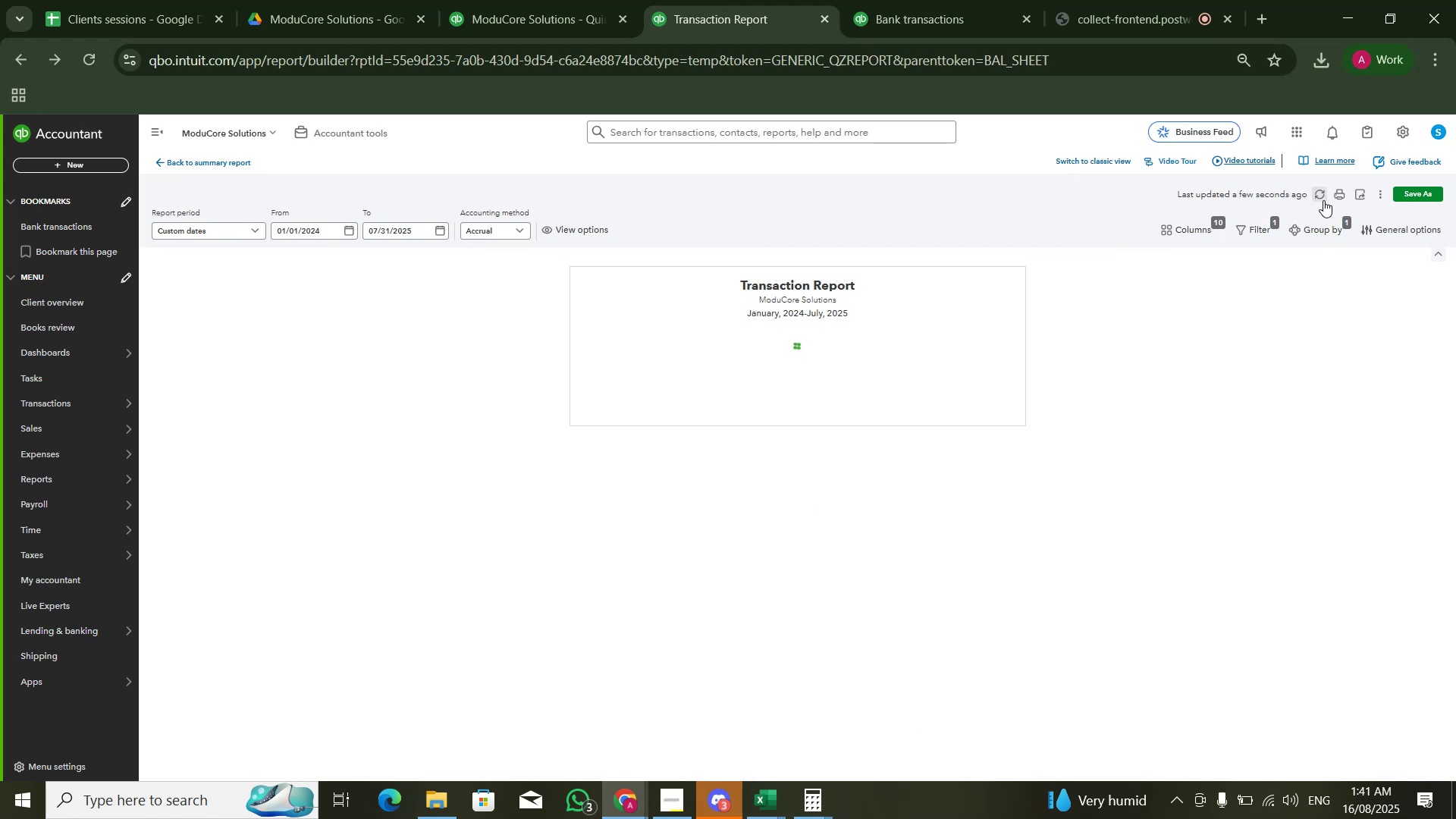 
key(Alt+Tab)
 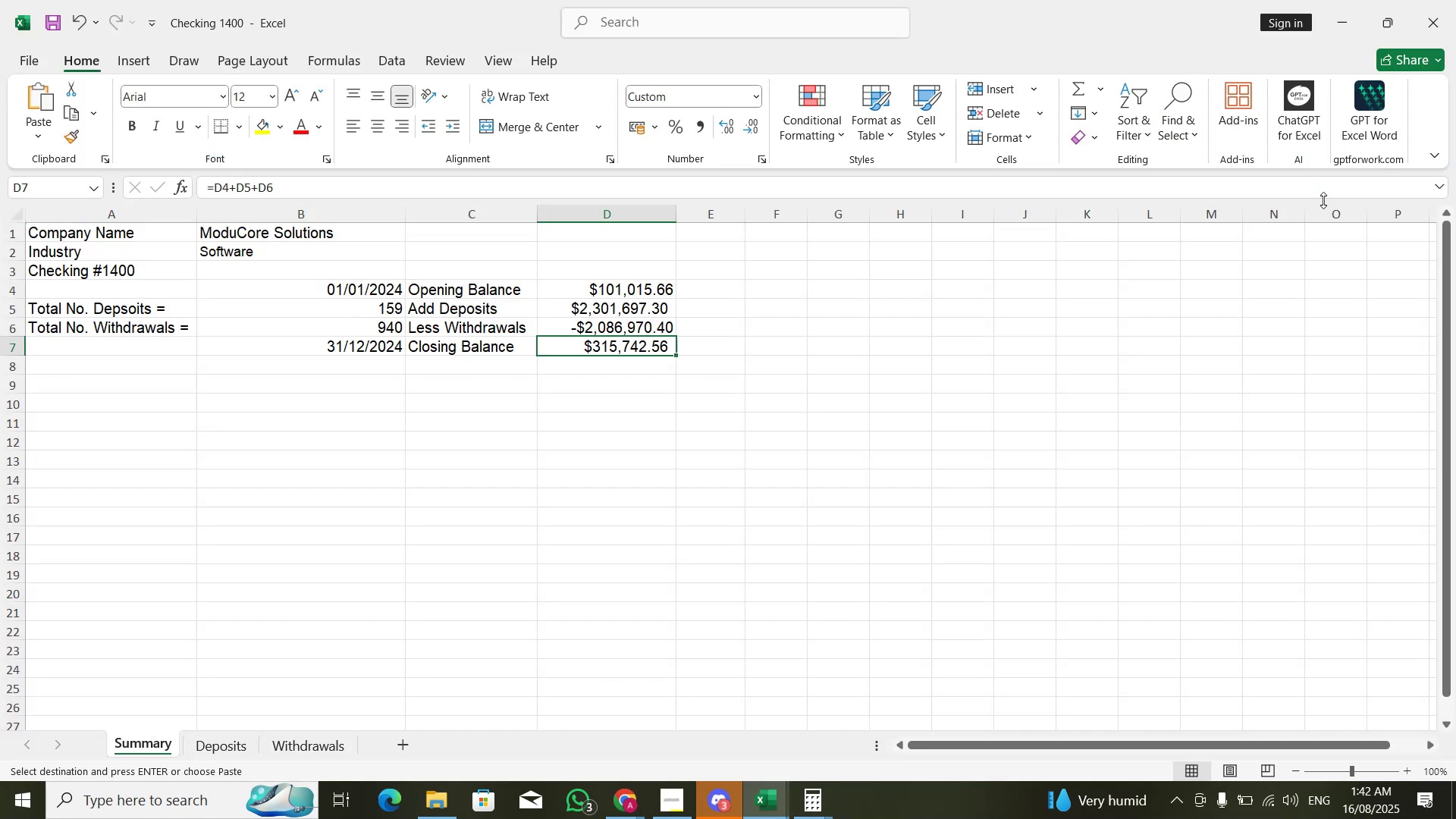 
key(Alt+AltLeft)
 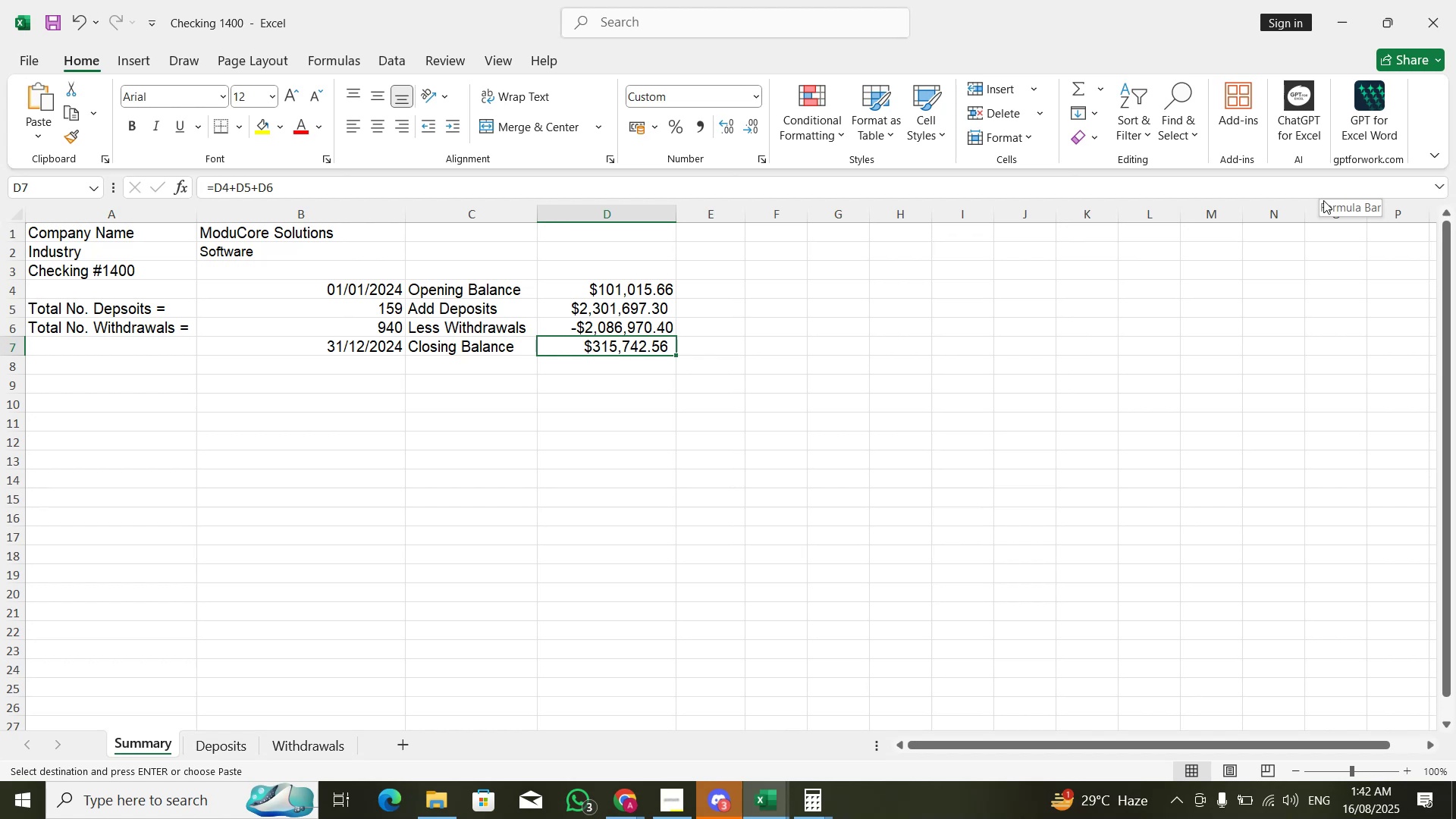 
key(Alt+Tab)
 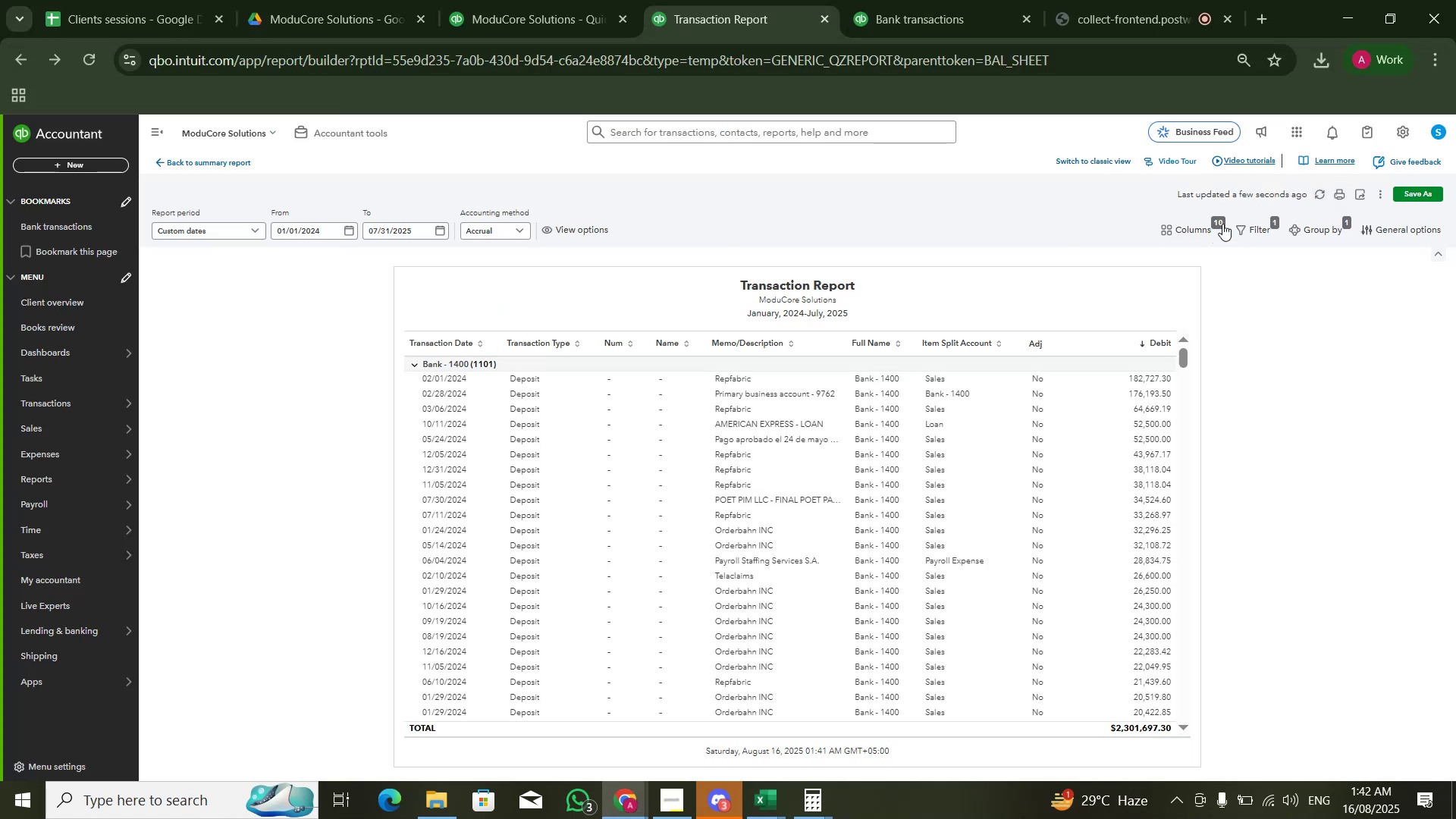 
wait(5.37)
 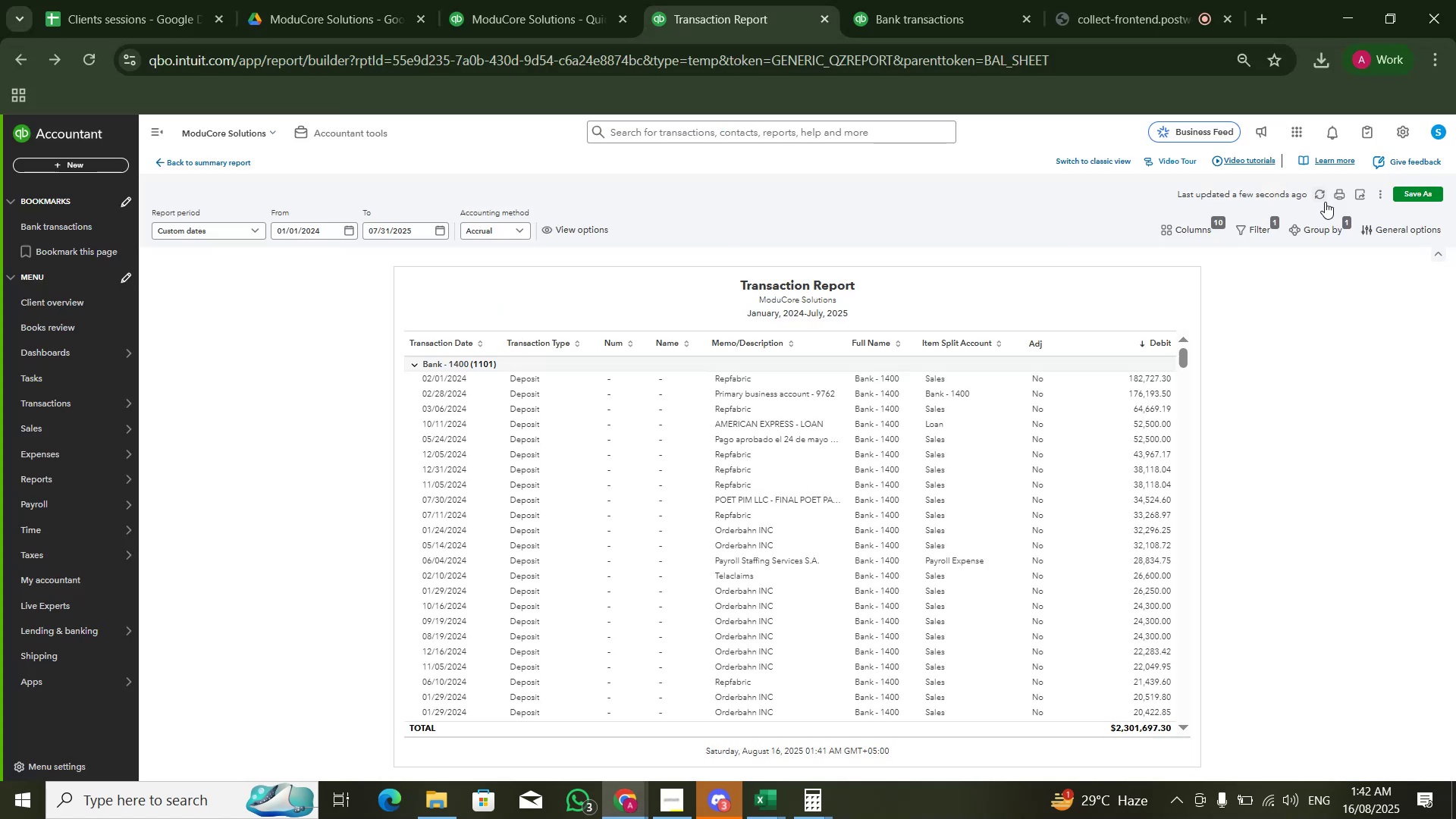 
left_click([1123, 159])
 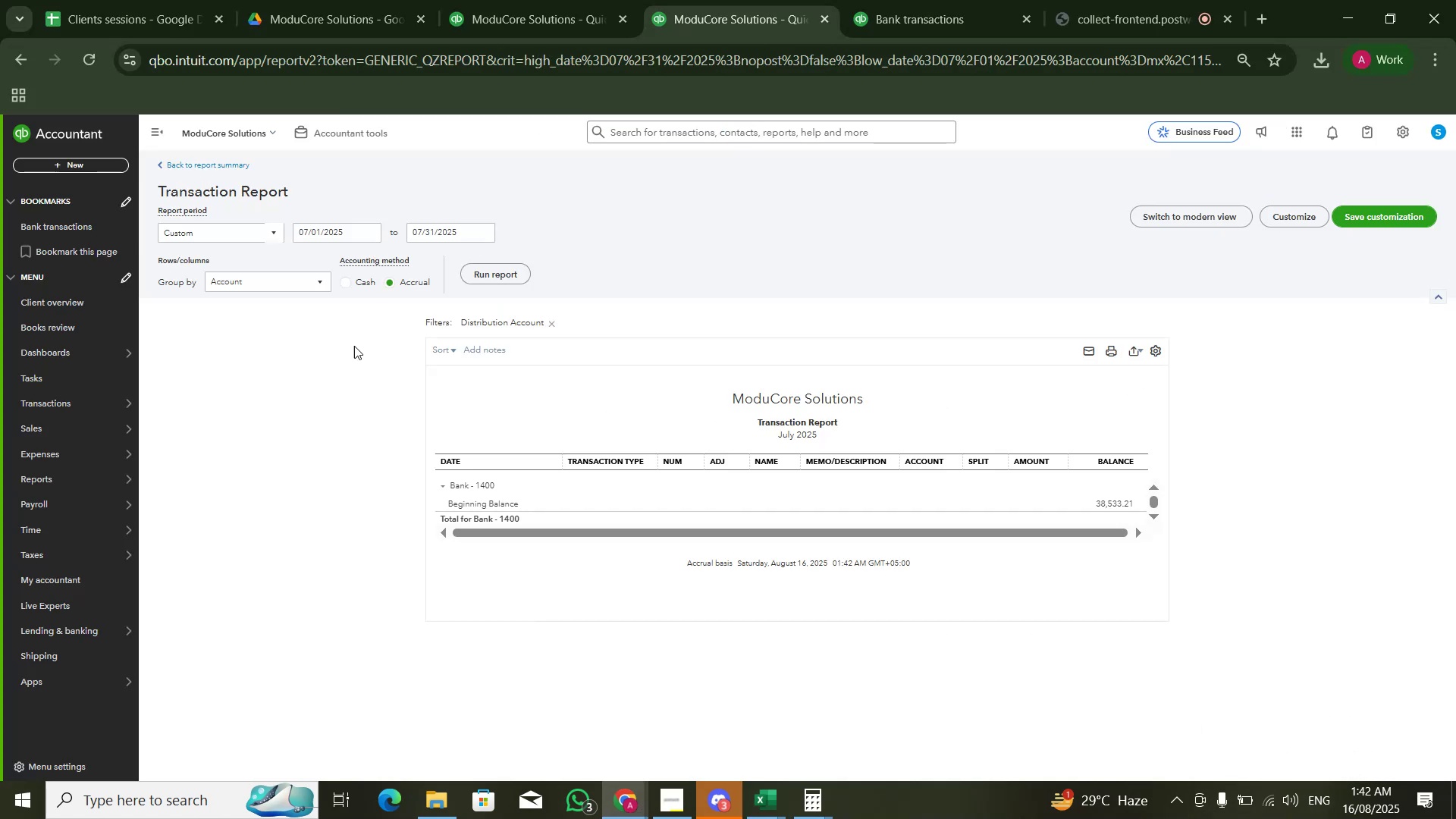 
wait(5.94)
 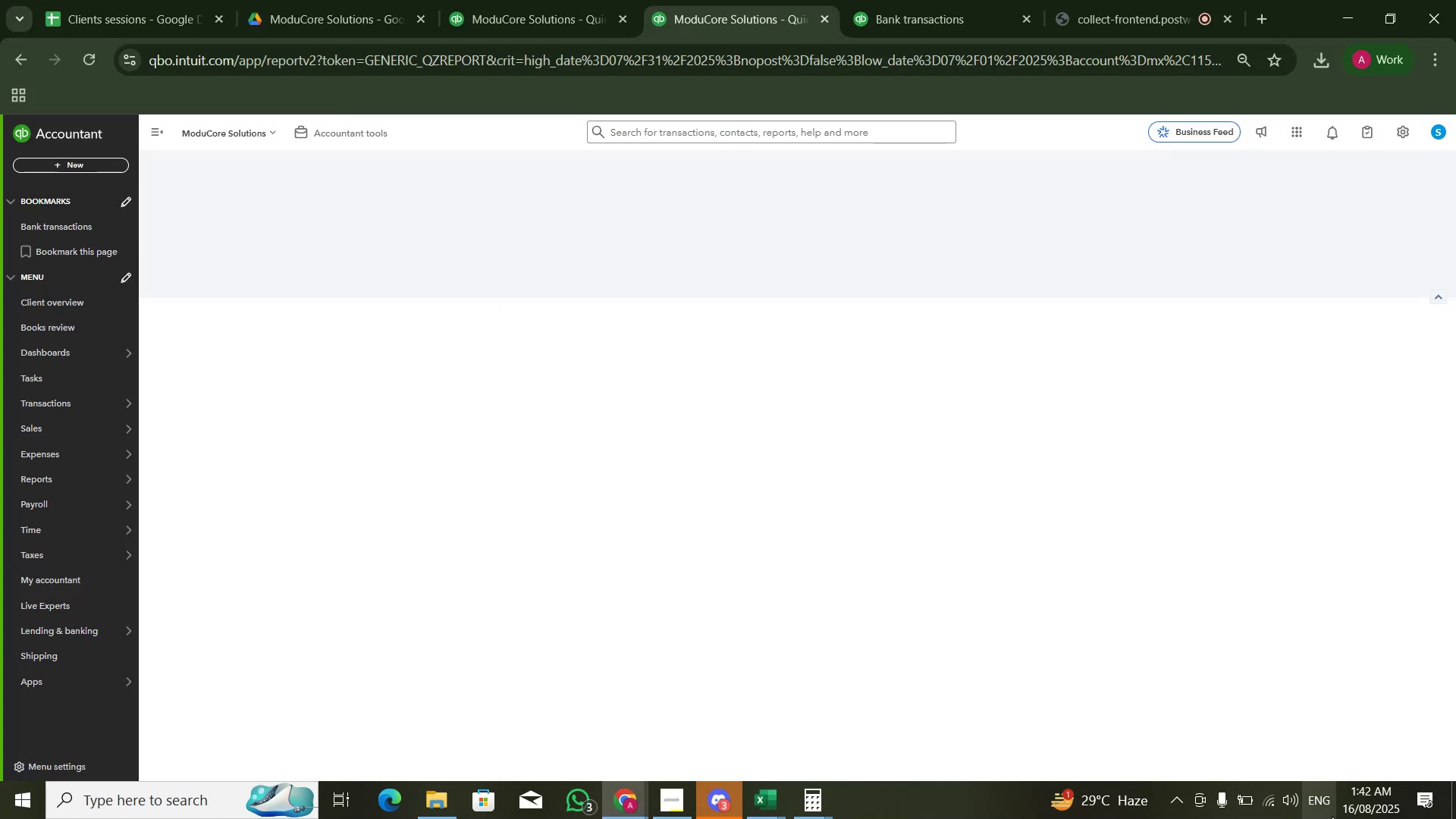 
key(Numpad0)
 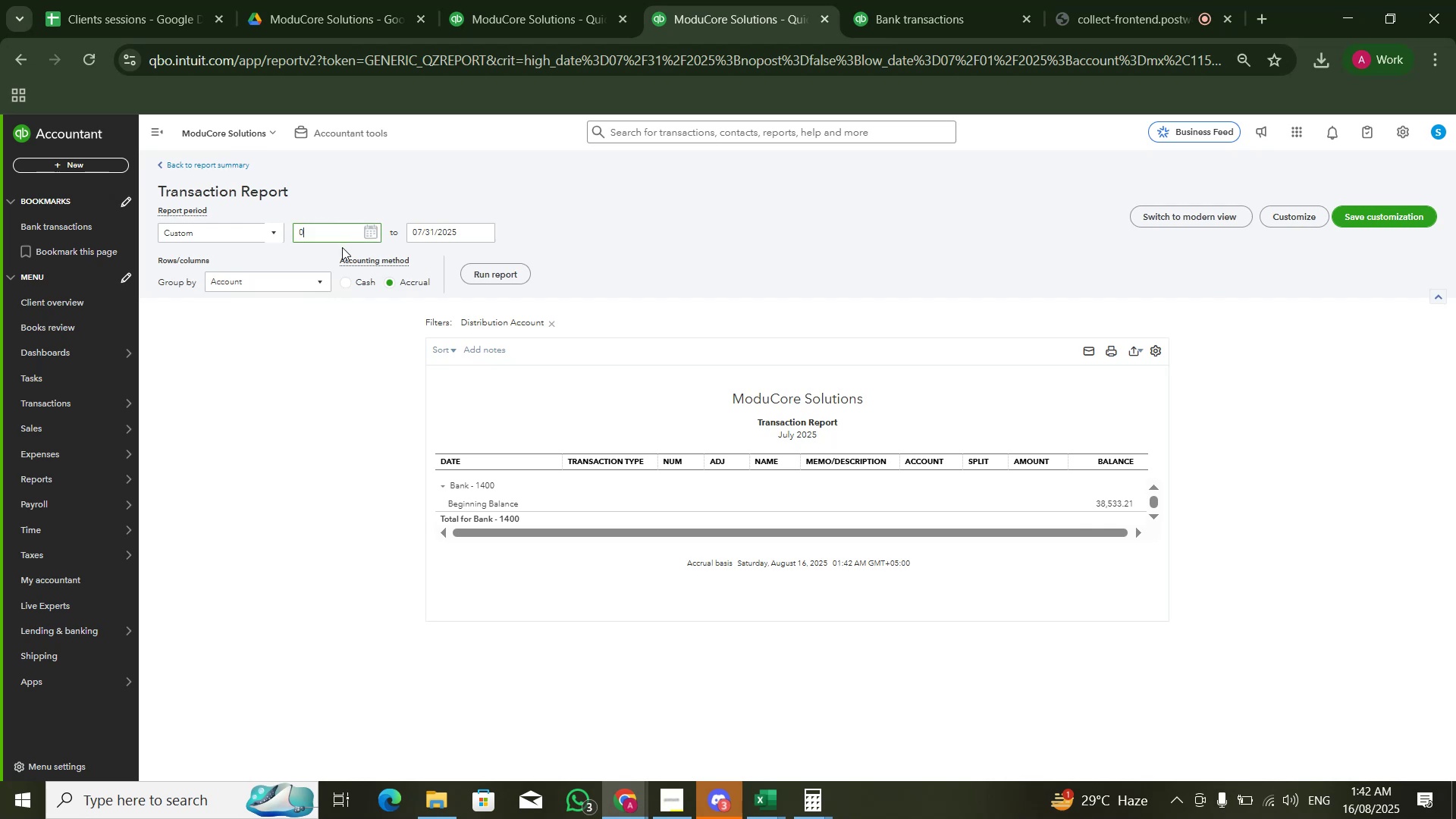 
key(Numpad1)
 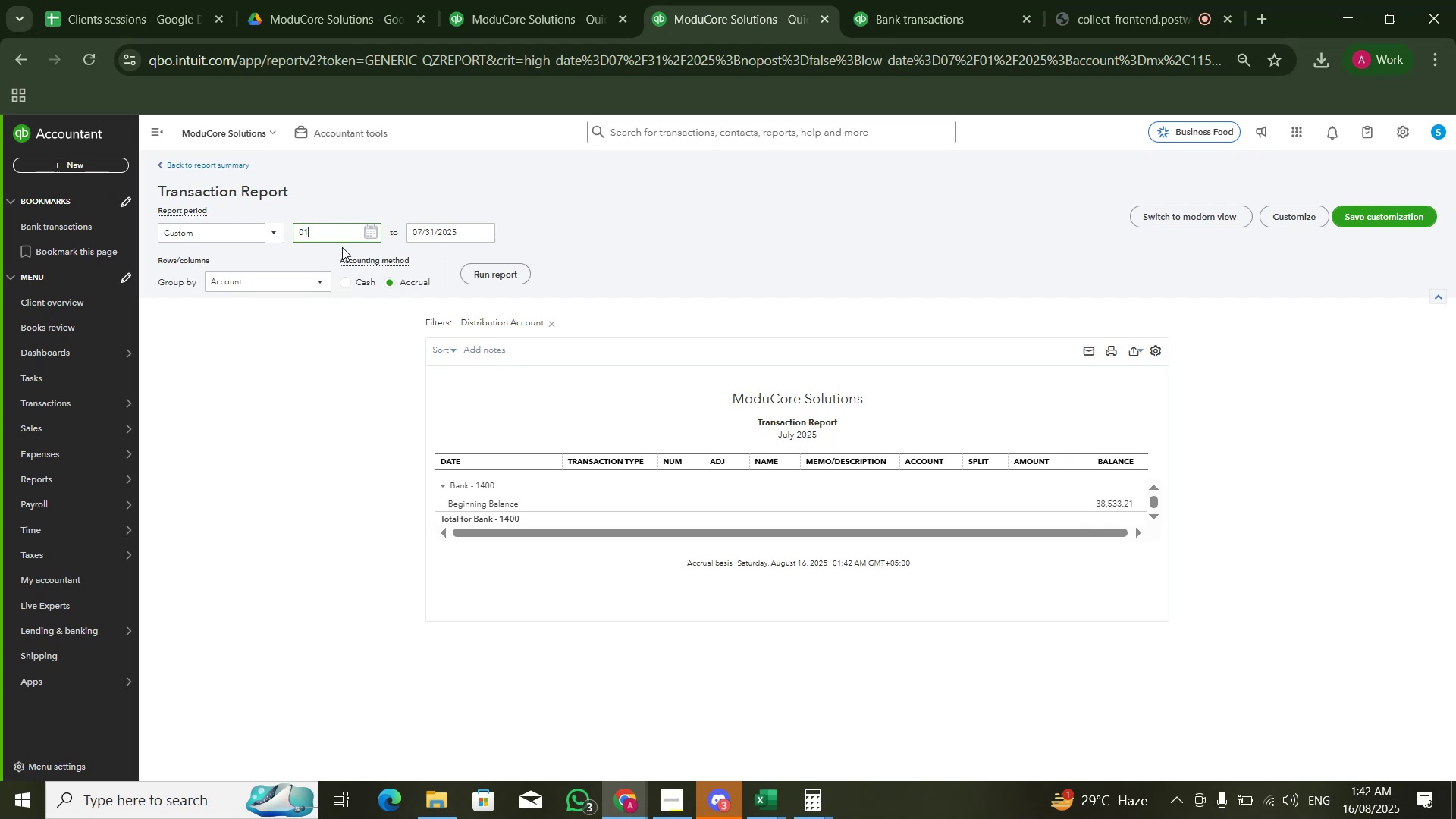 
key(Numpad0)
 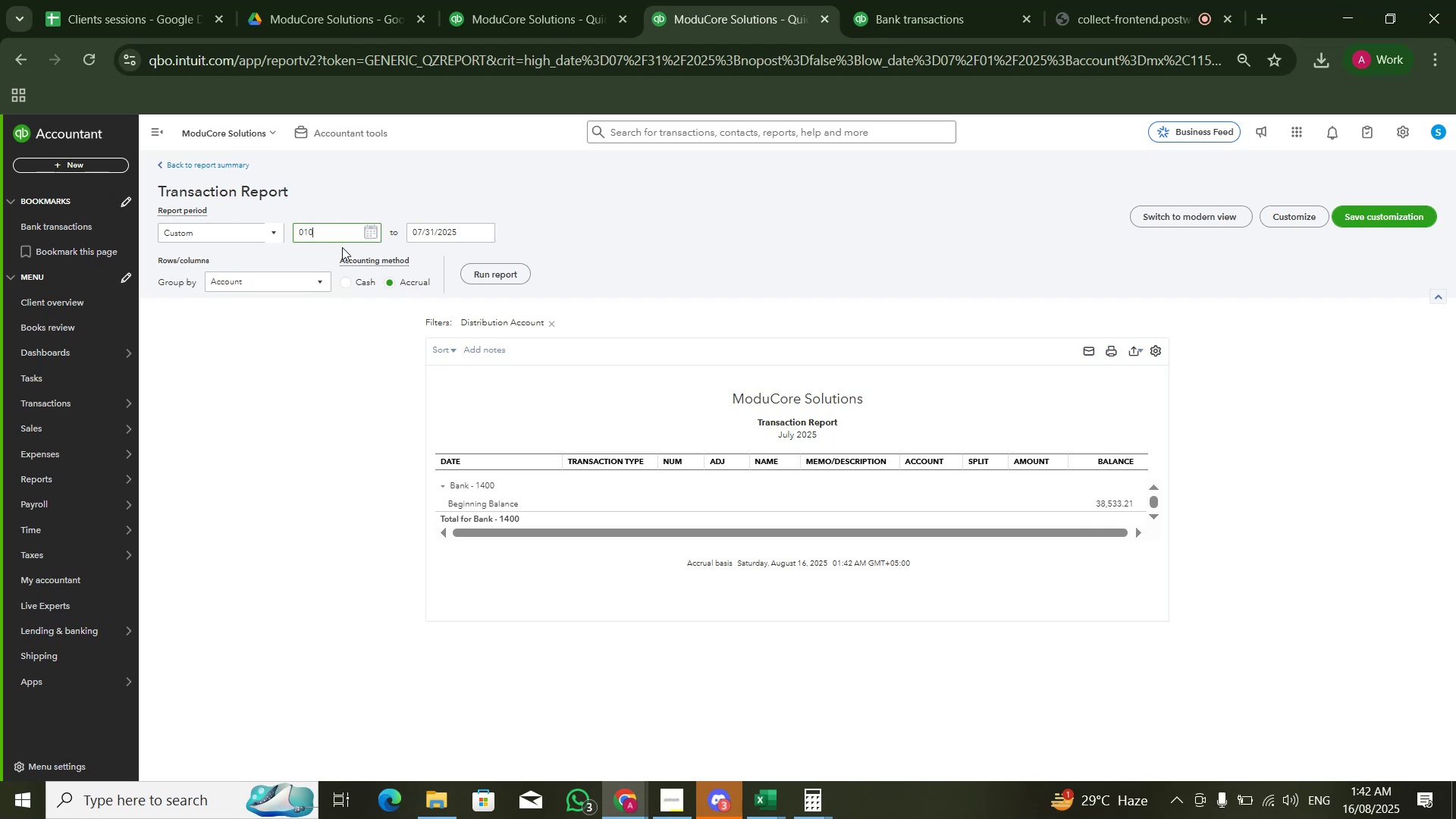 
key(Numpad1)
 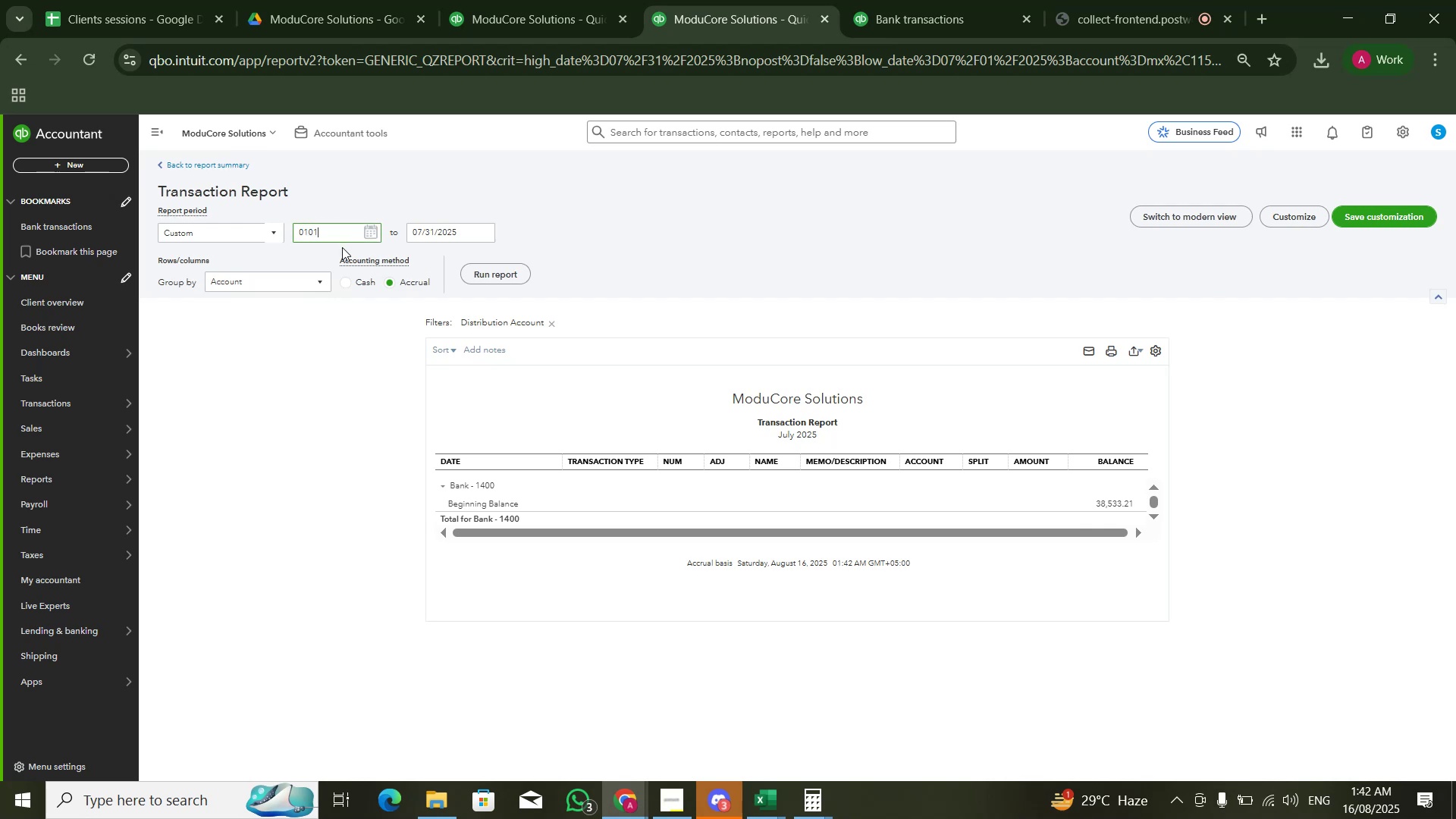 
key(Numpad2)
 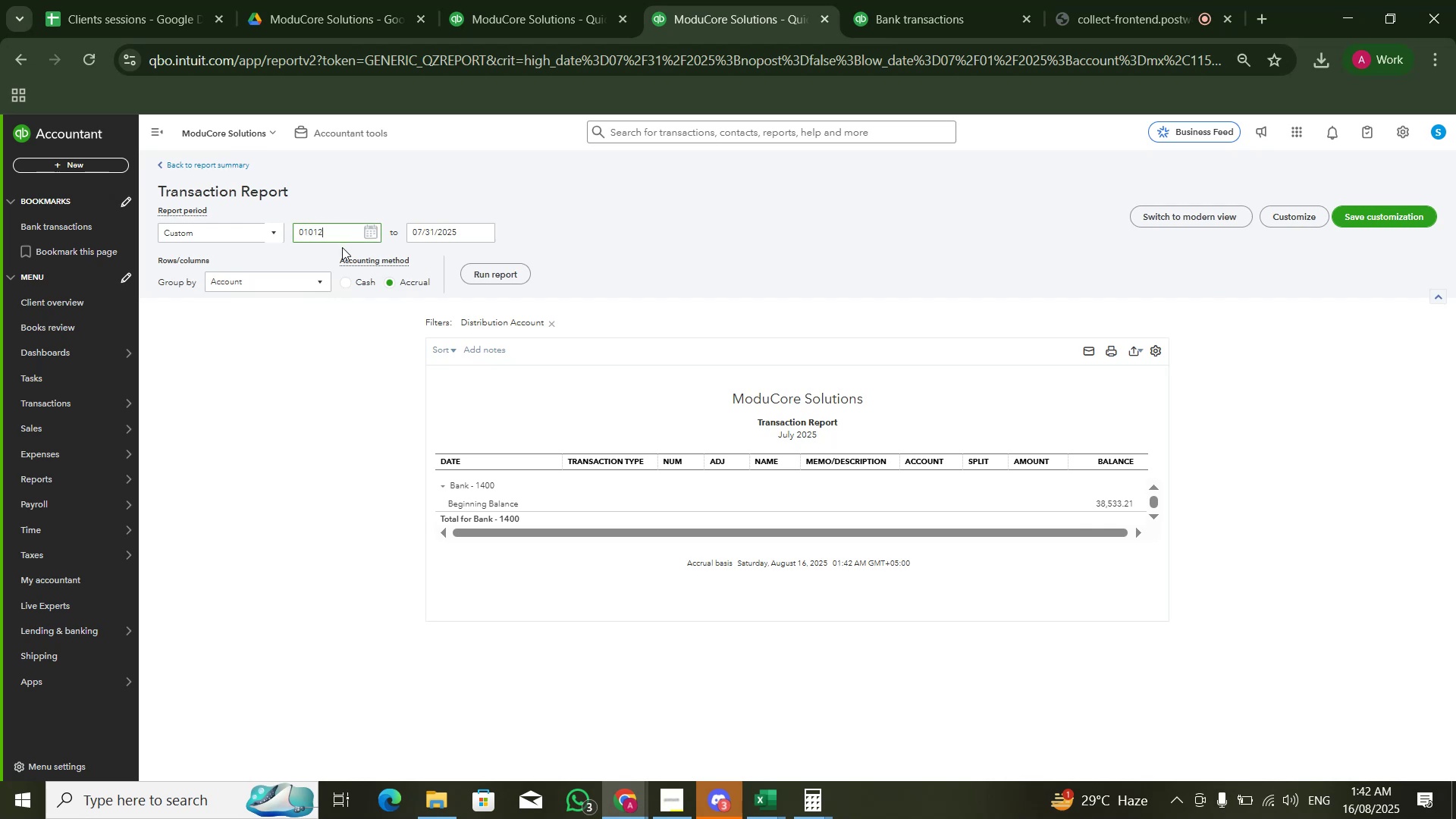 
key(Numpad0)
 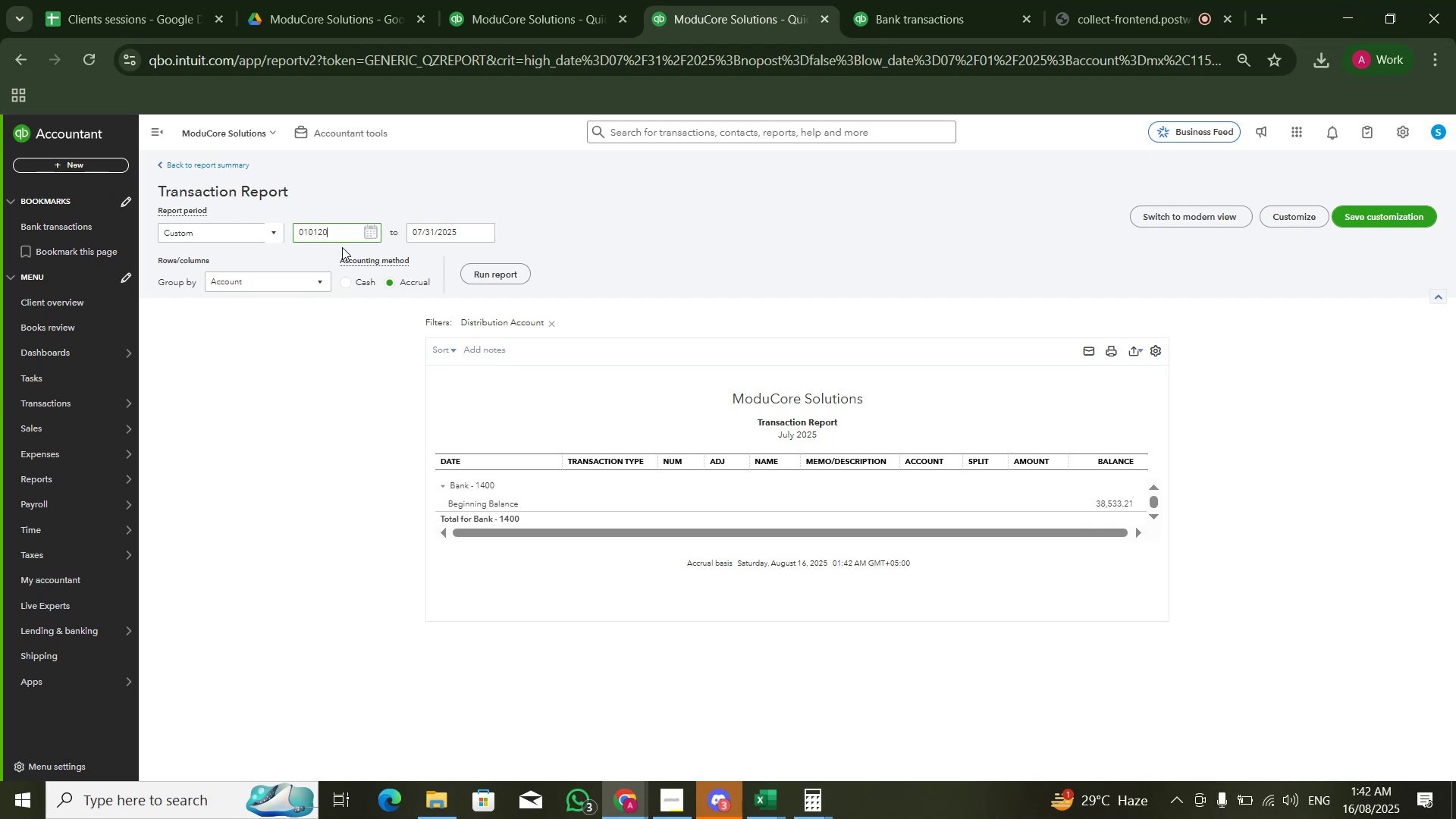 
key(Numpad2)
 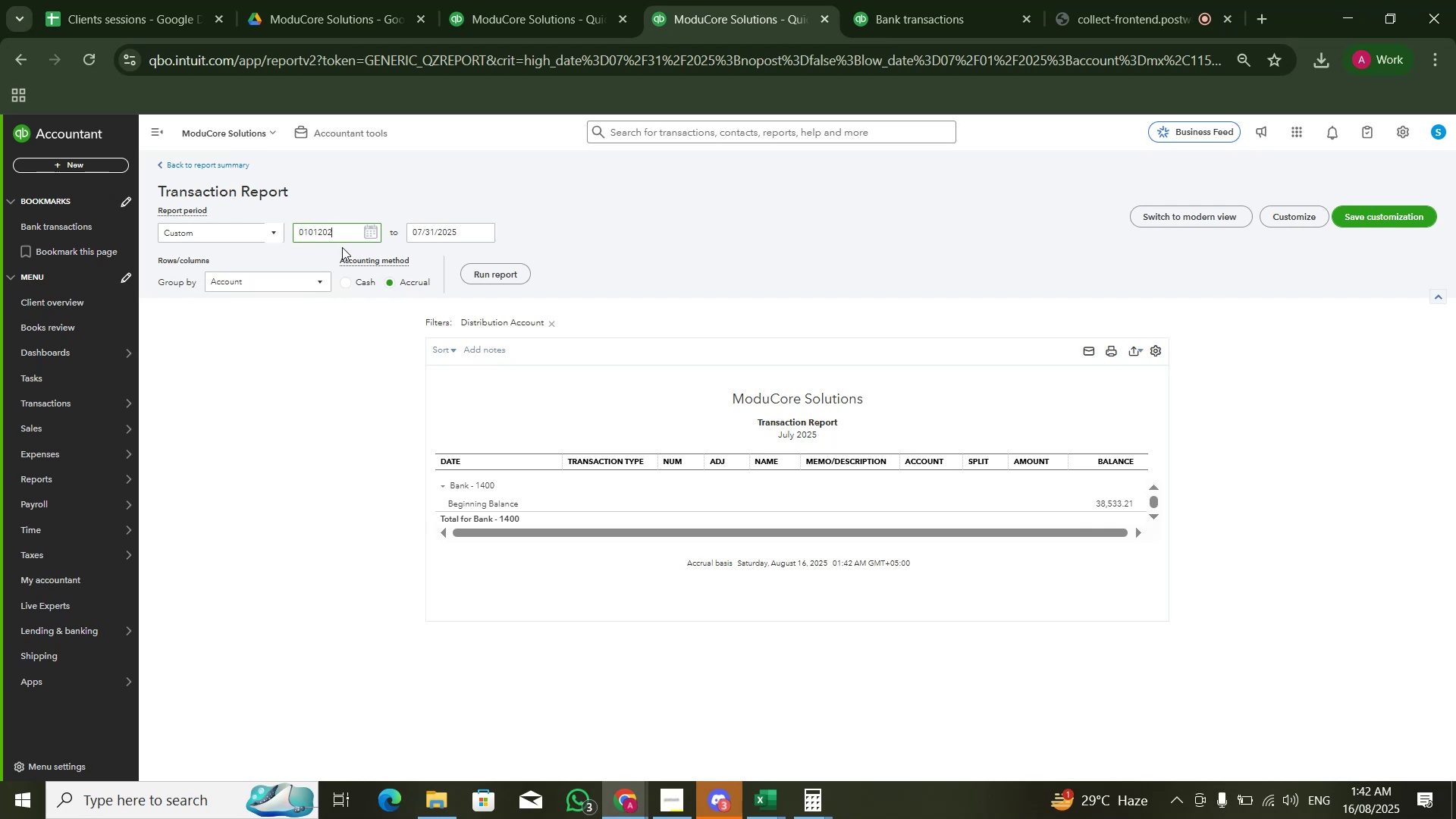 
key(Numpad4)
 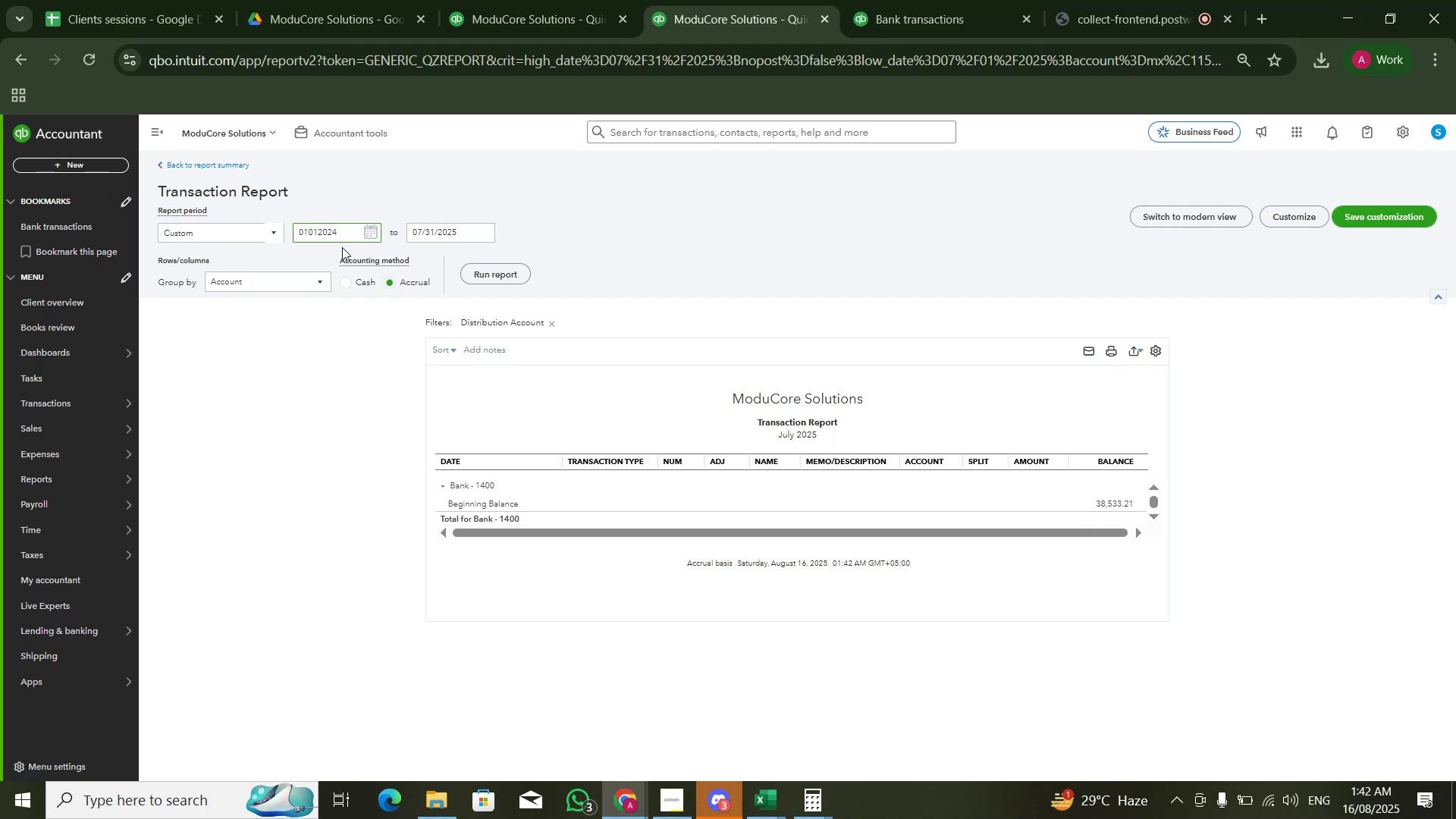 
key(Backspace)
 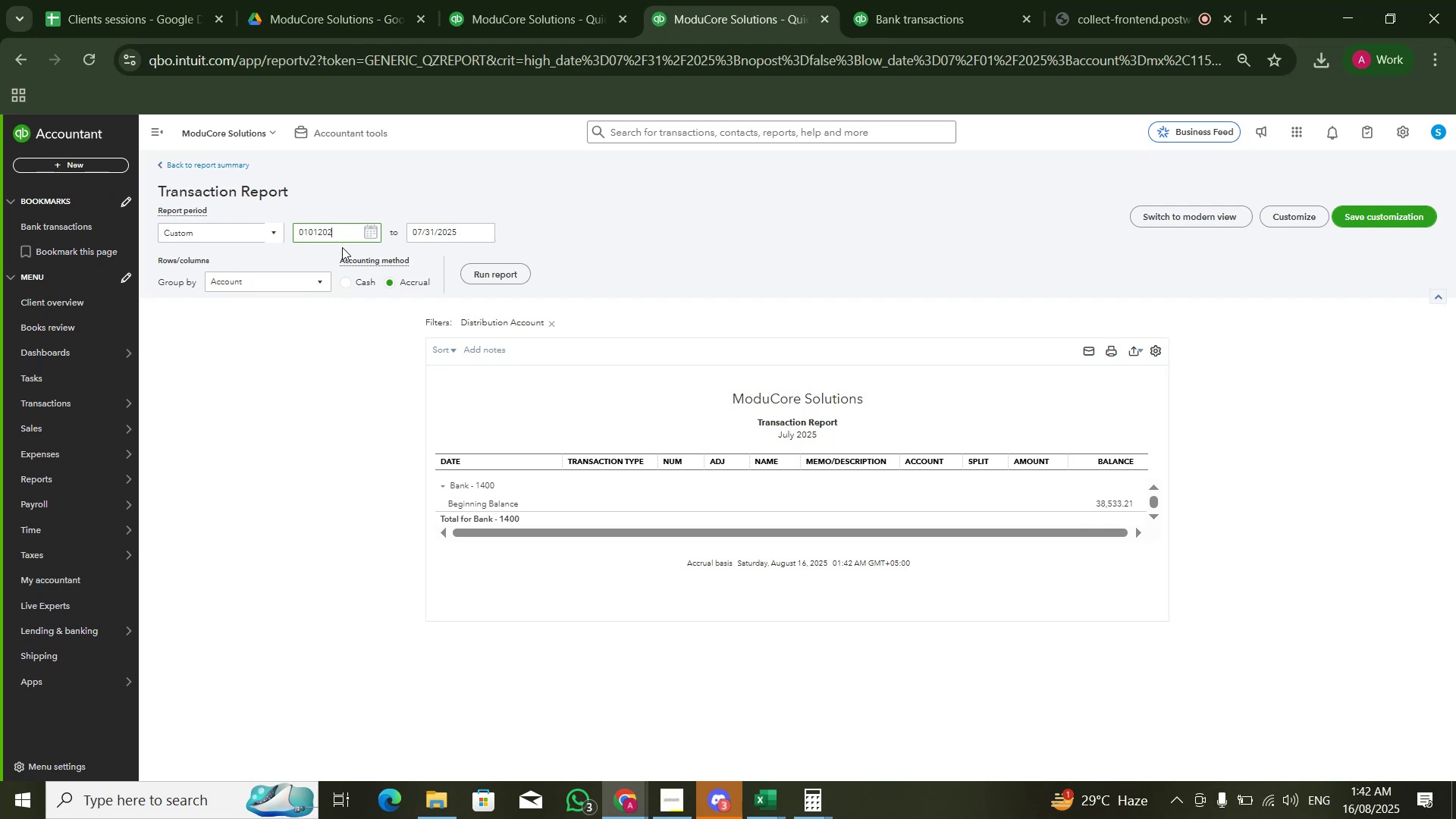 
key(Numpad0)
 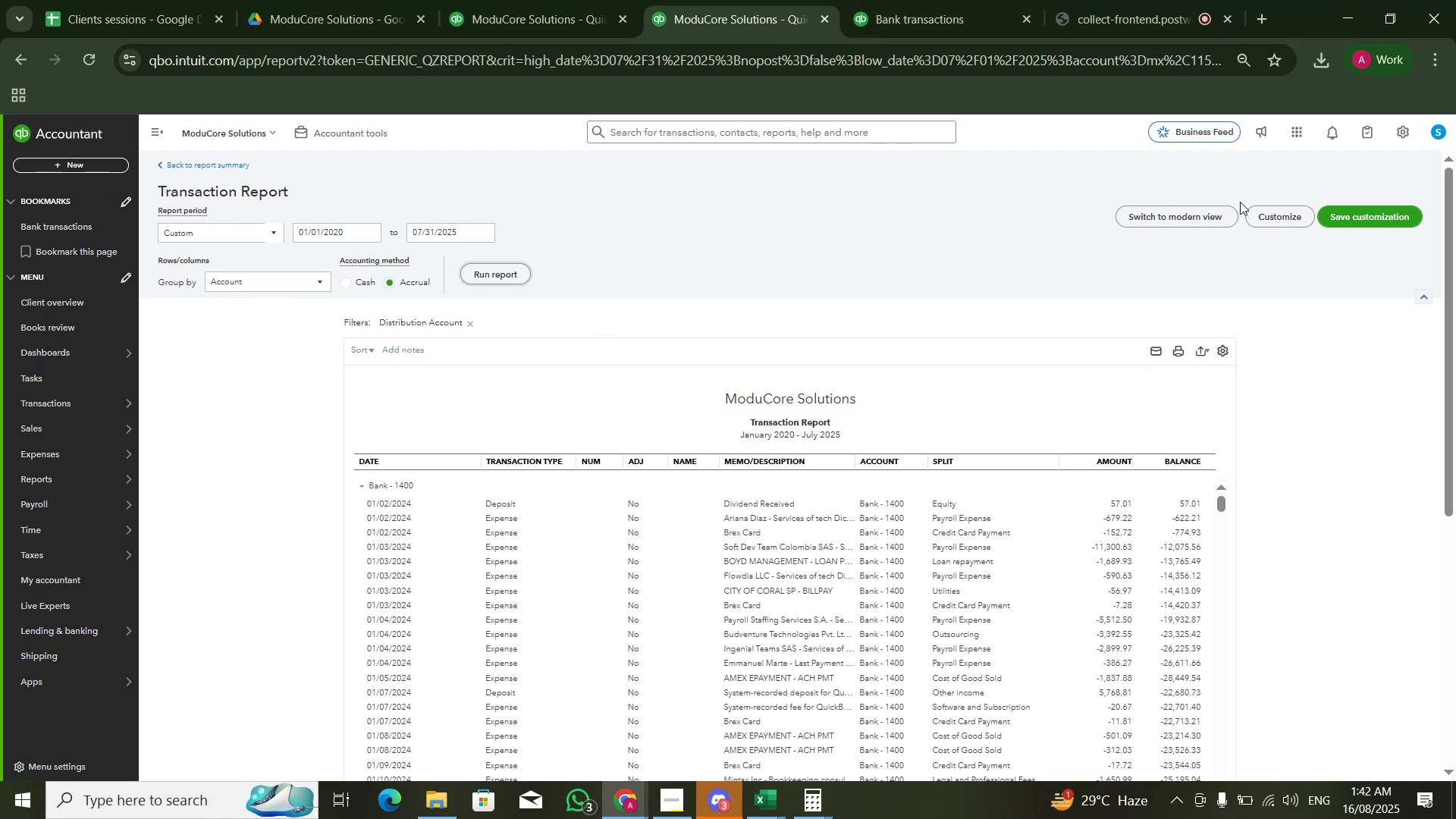 
wait(13.78)
 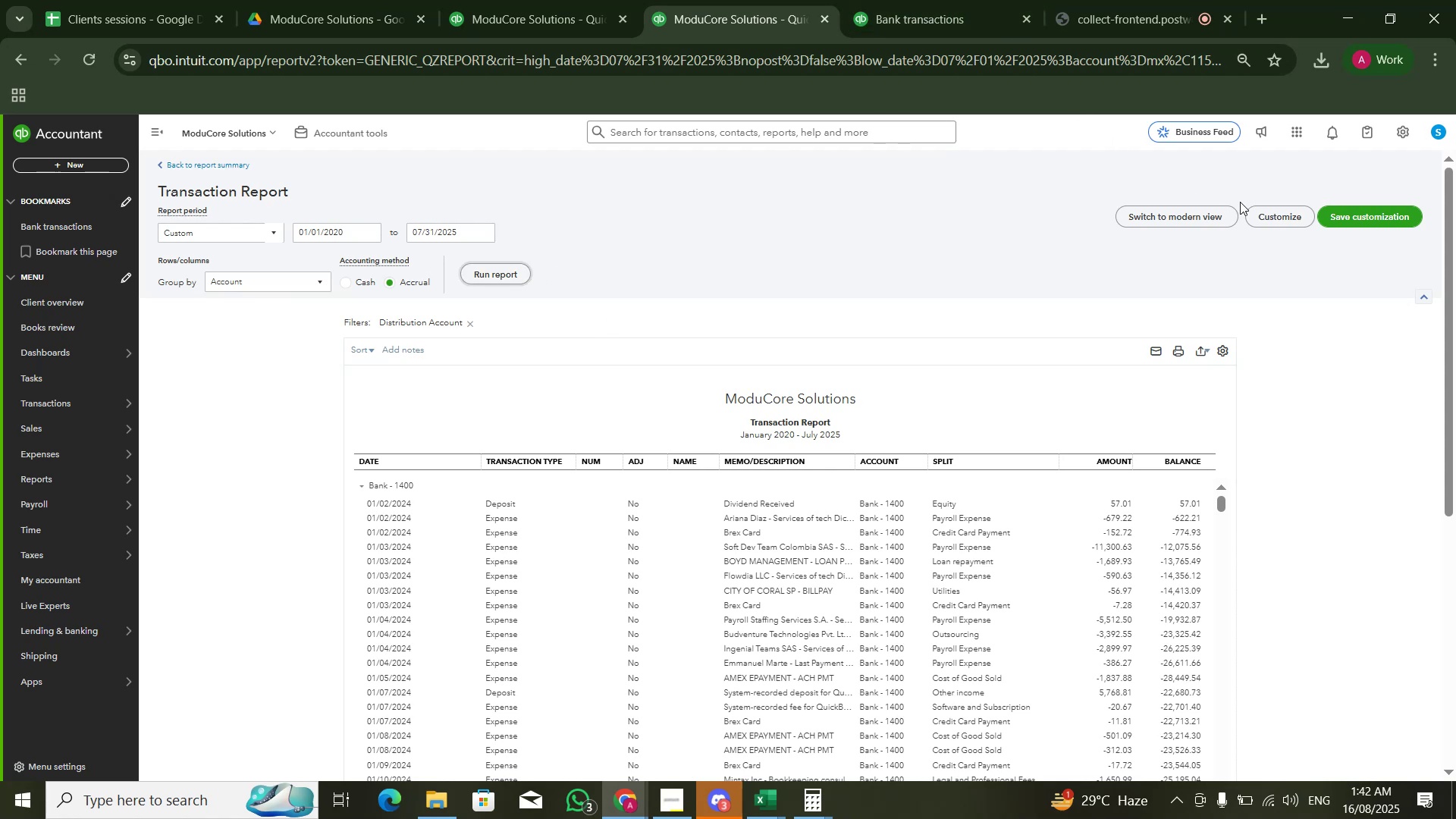 
left_click([944, 330])
 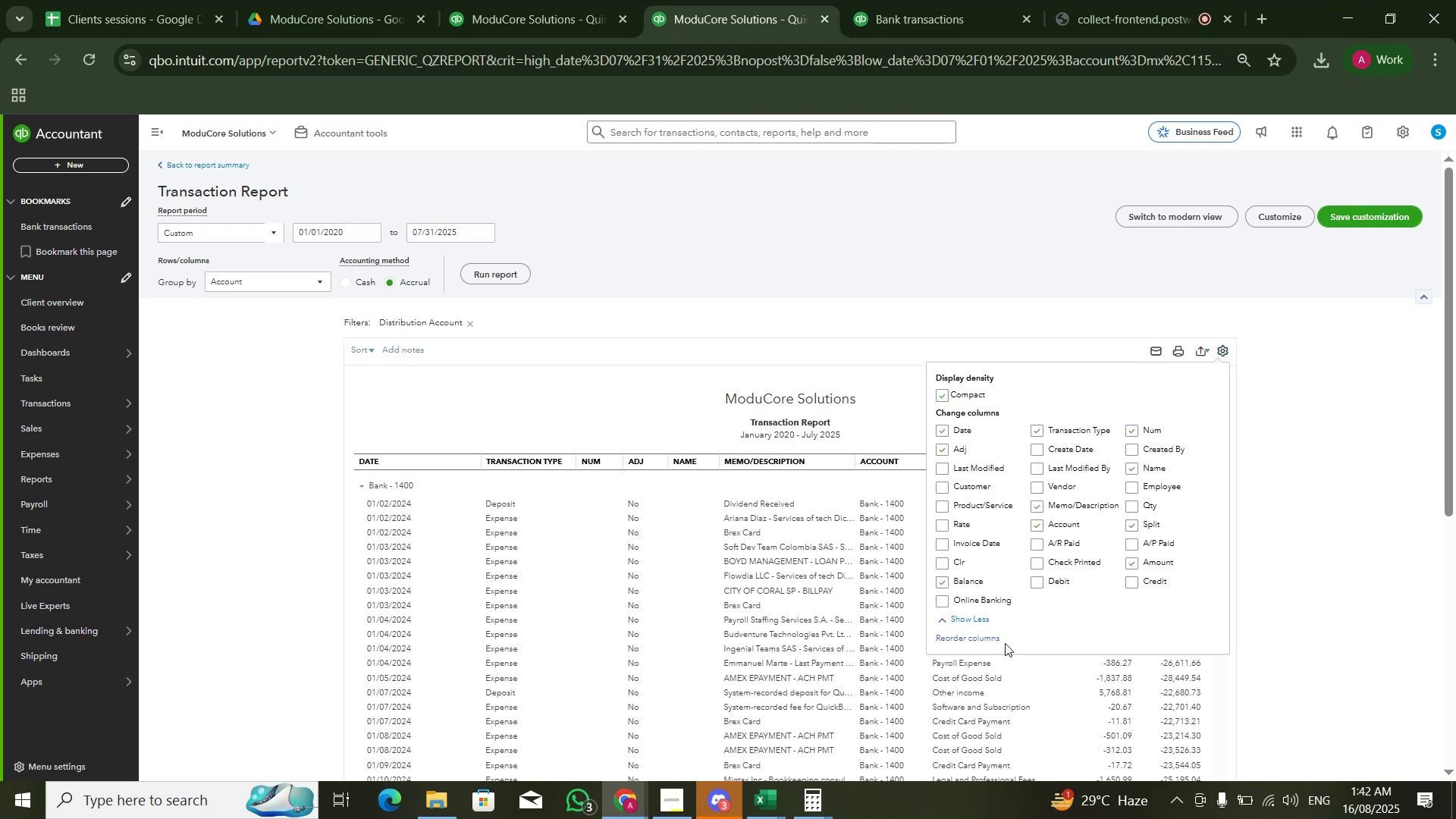 
wait(5.79)
 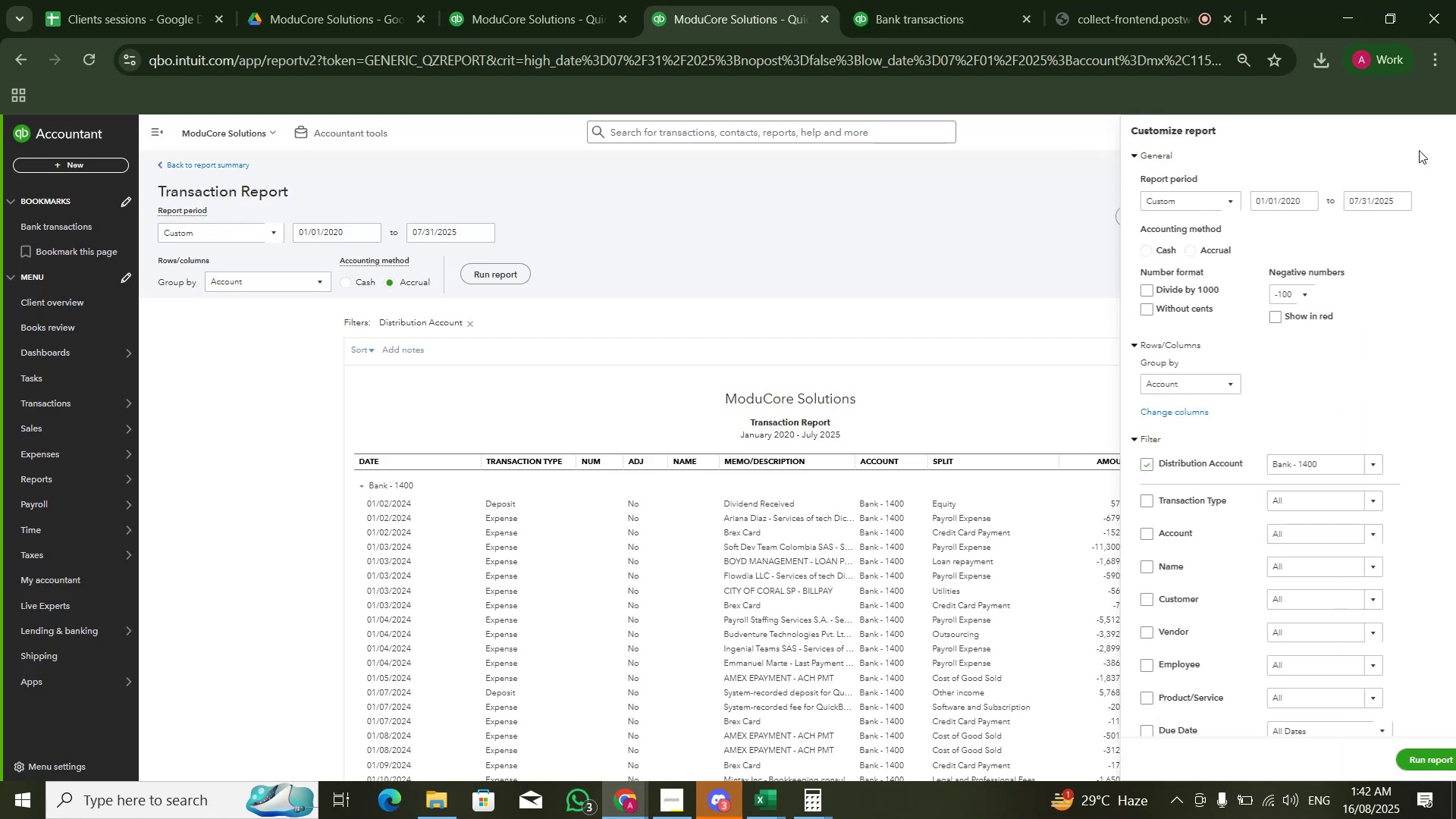 
left_click([1137, 560])
 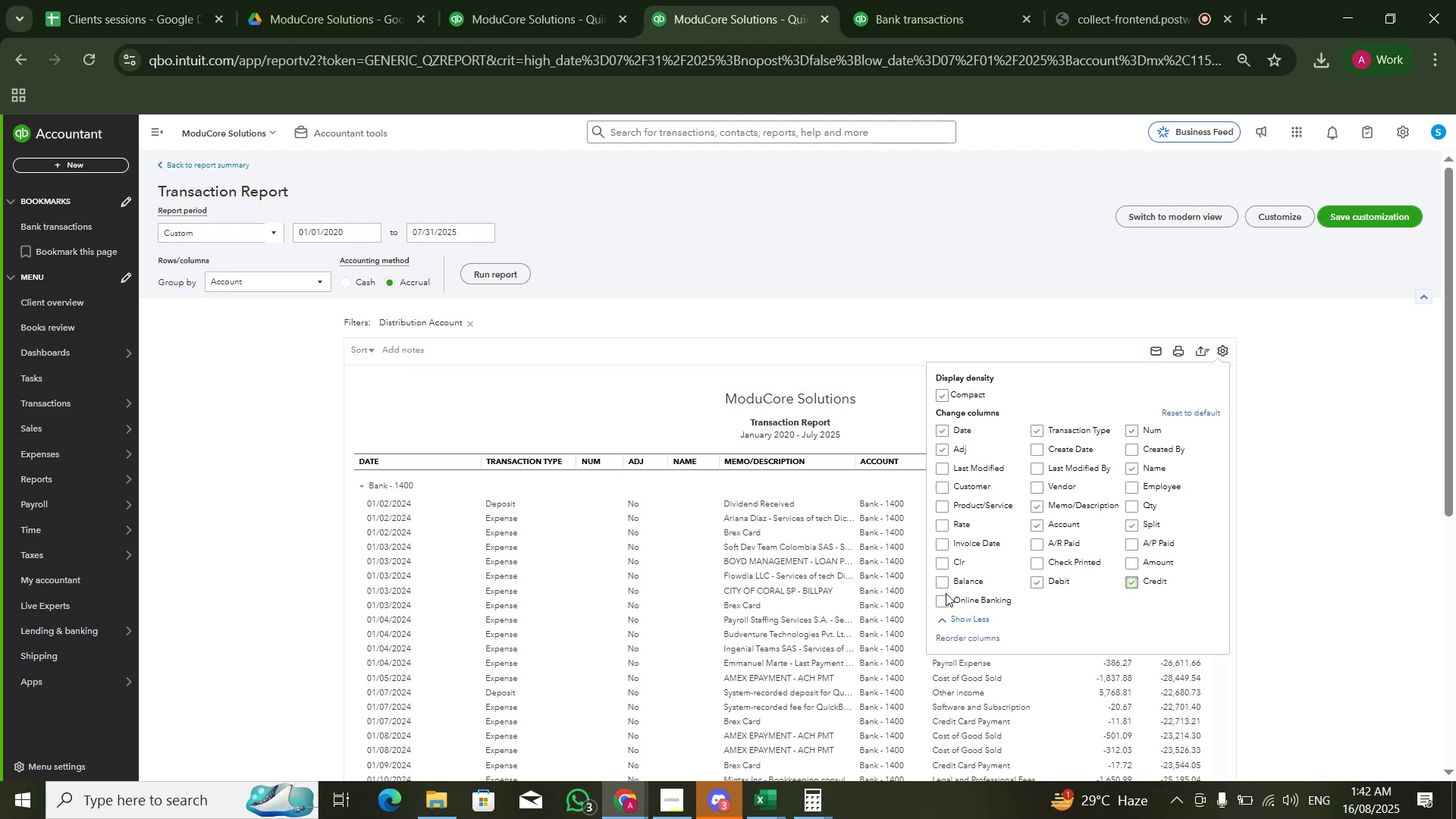 
double_click([903, 321])
 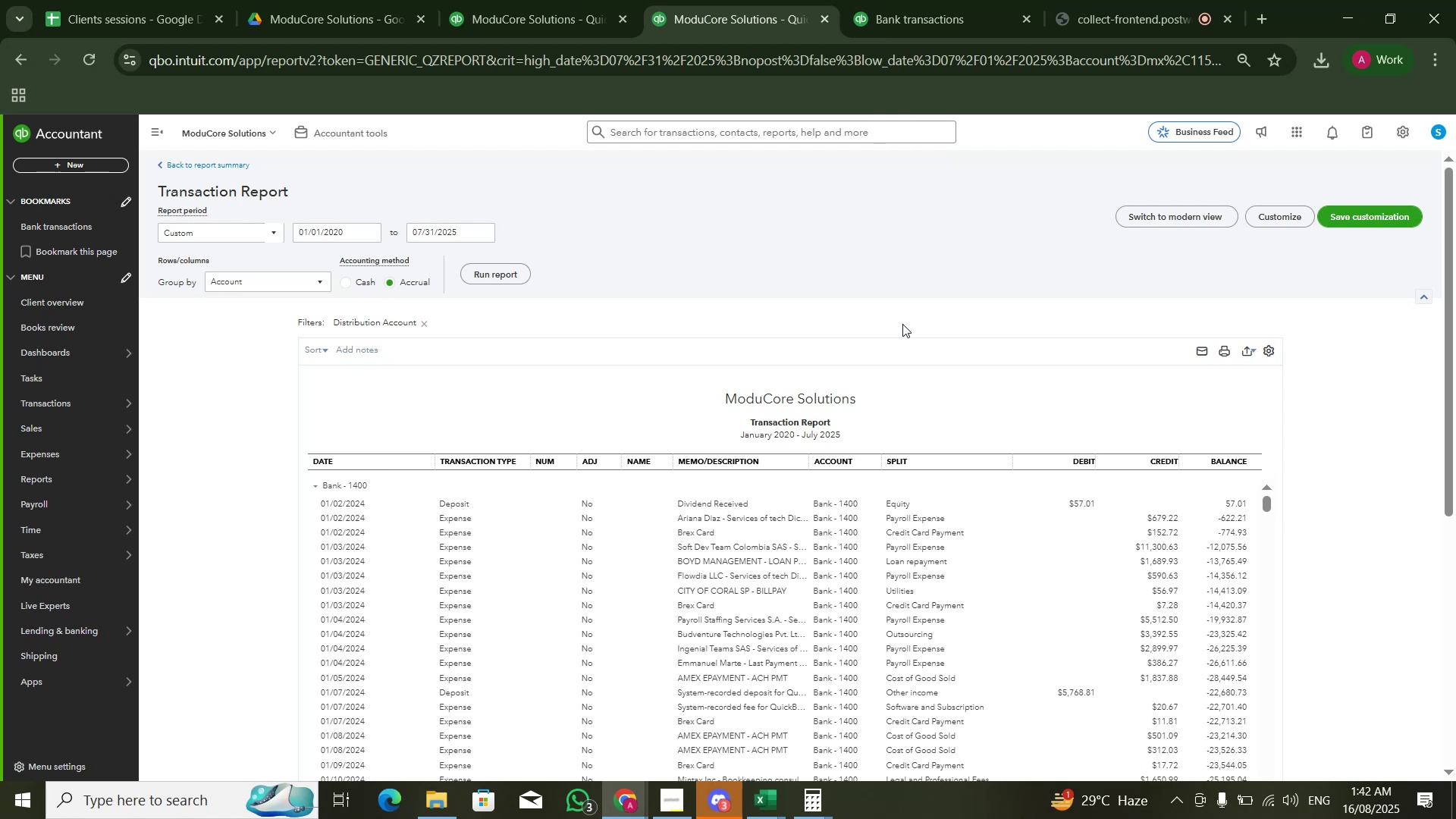 
scroll: coordinate [905, 330], scroll_direction: down, amount: 1.0
 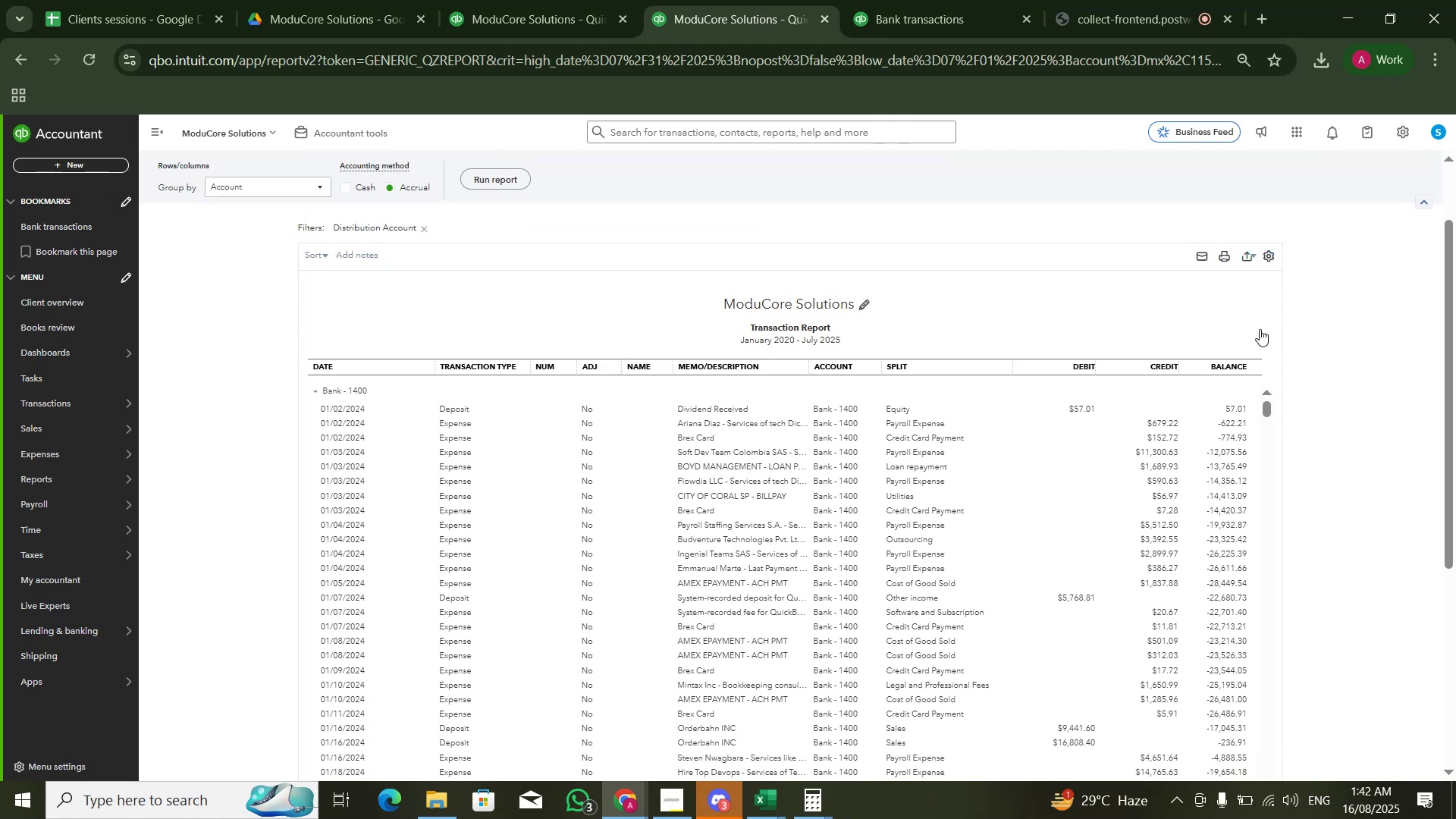 
left_click_drag(start_coordinate=[1264, 399], to_coordinate=[1264, 403])
 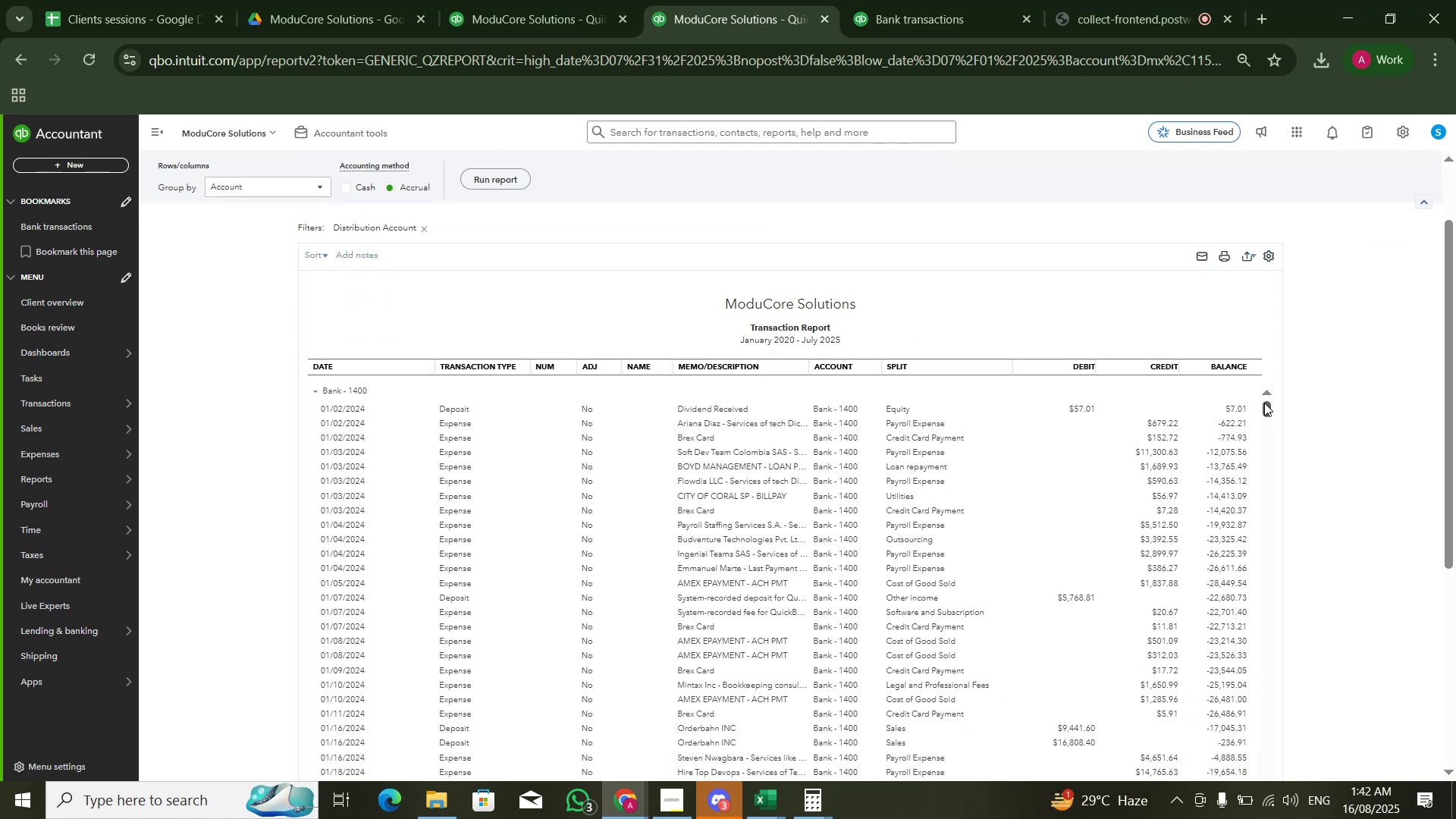 
left_click_drag(start_coordinate=[1264, 403], to_coordinate=[1261, 733])
 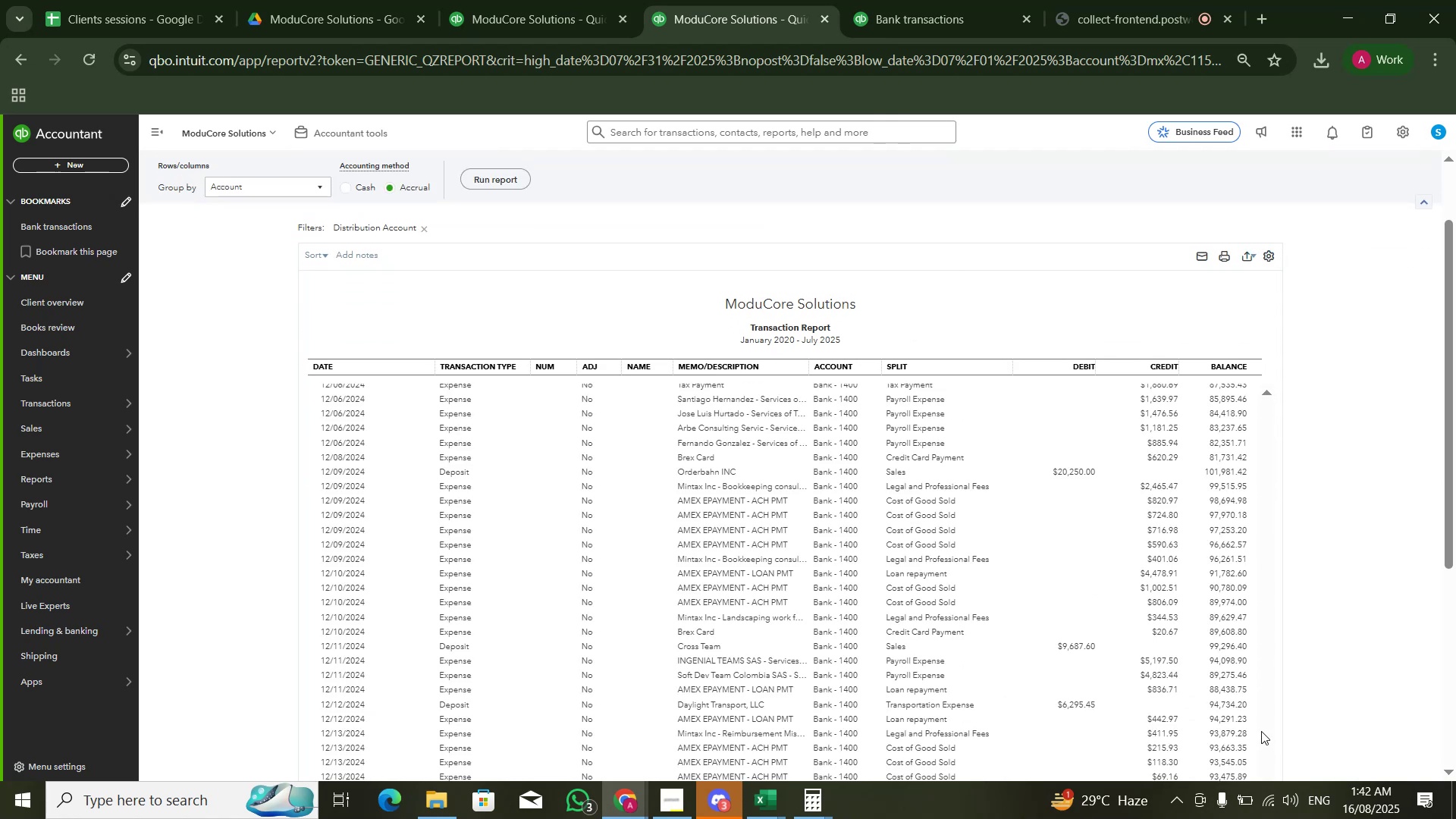 
scroll: coordinate [1323, 488], scroll_direction: down, amount: 17.0
 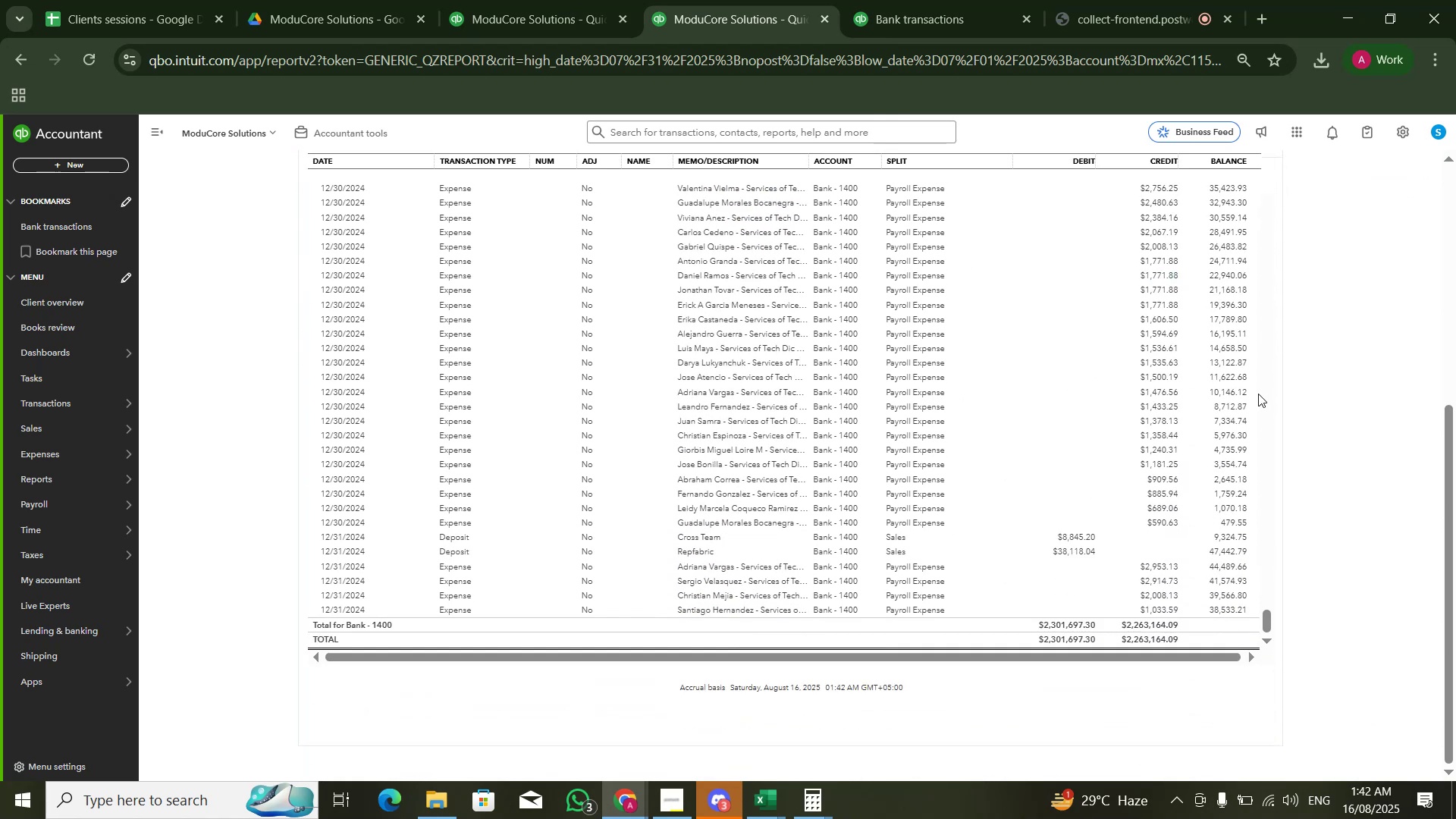 
key(Alt+AltLeft)
 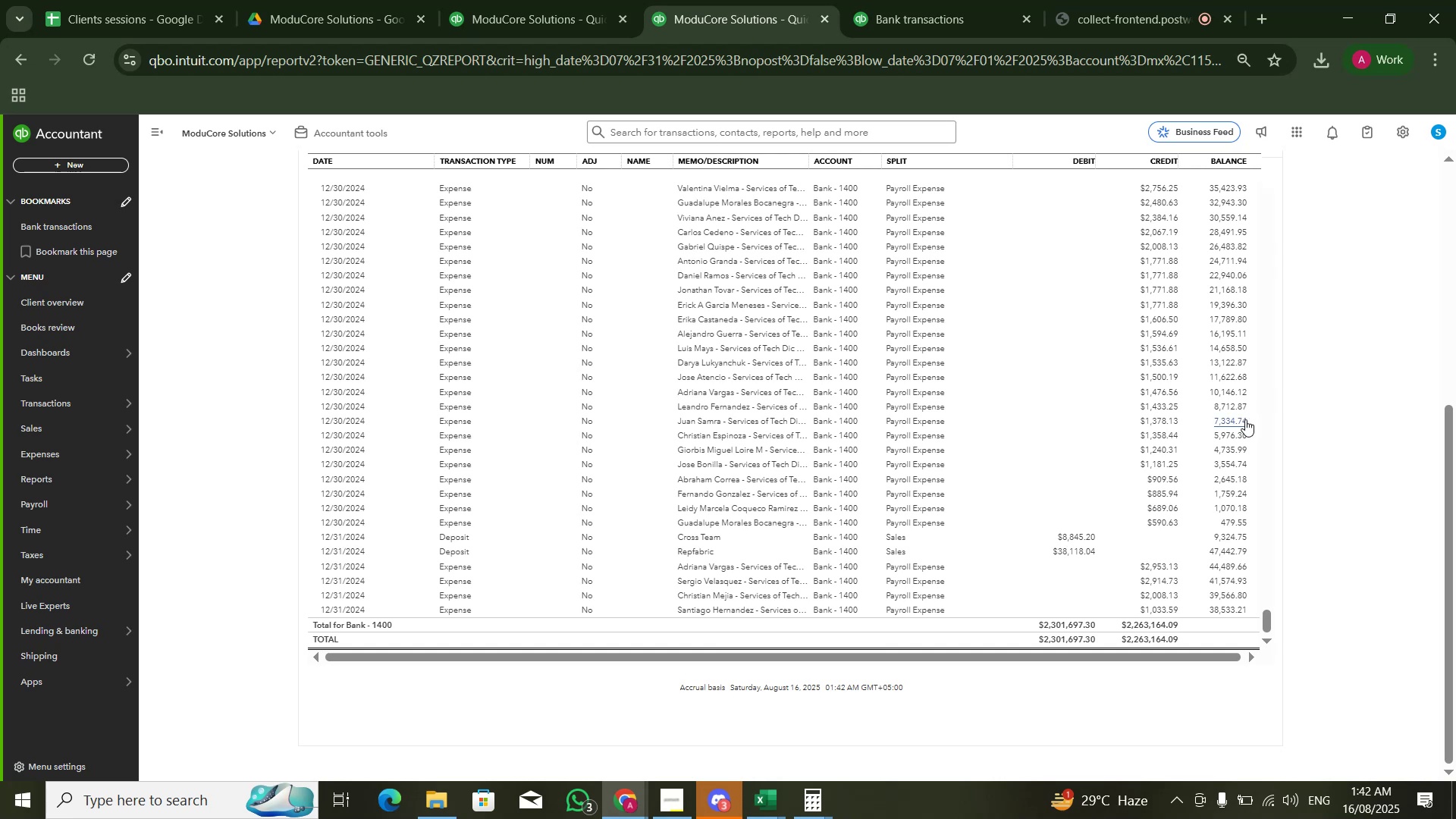 
key(Alt+Tab)
 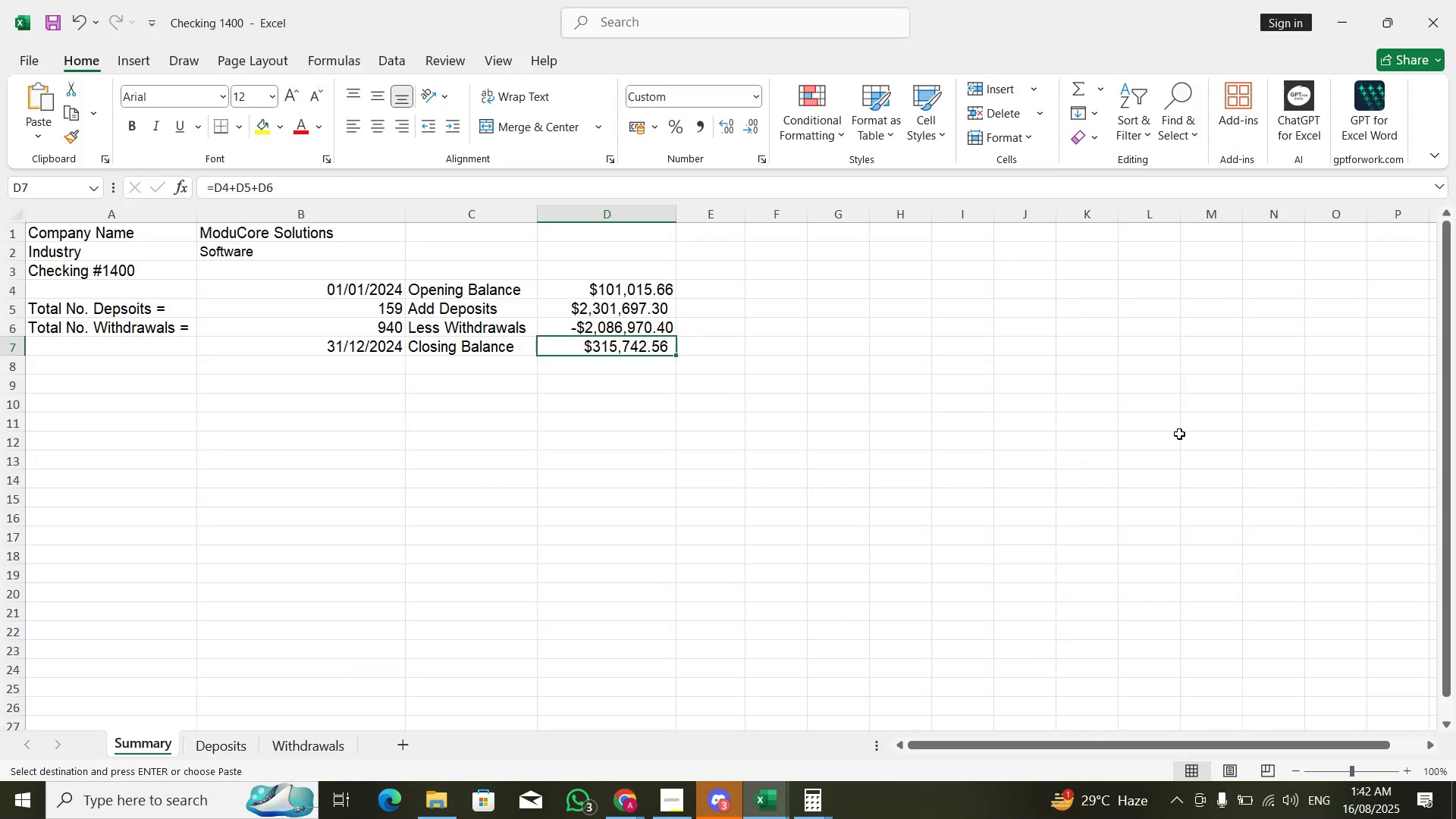 
key(Alt+AltLeft)
 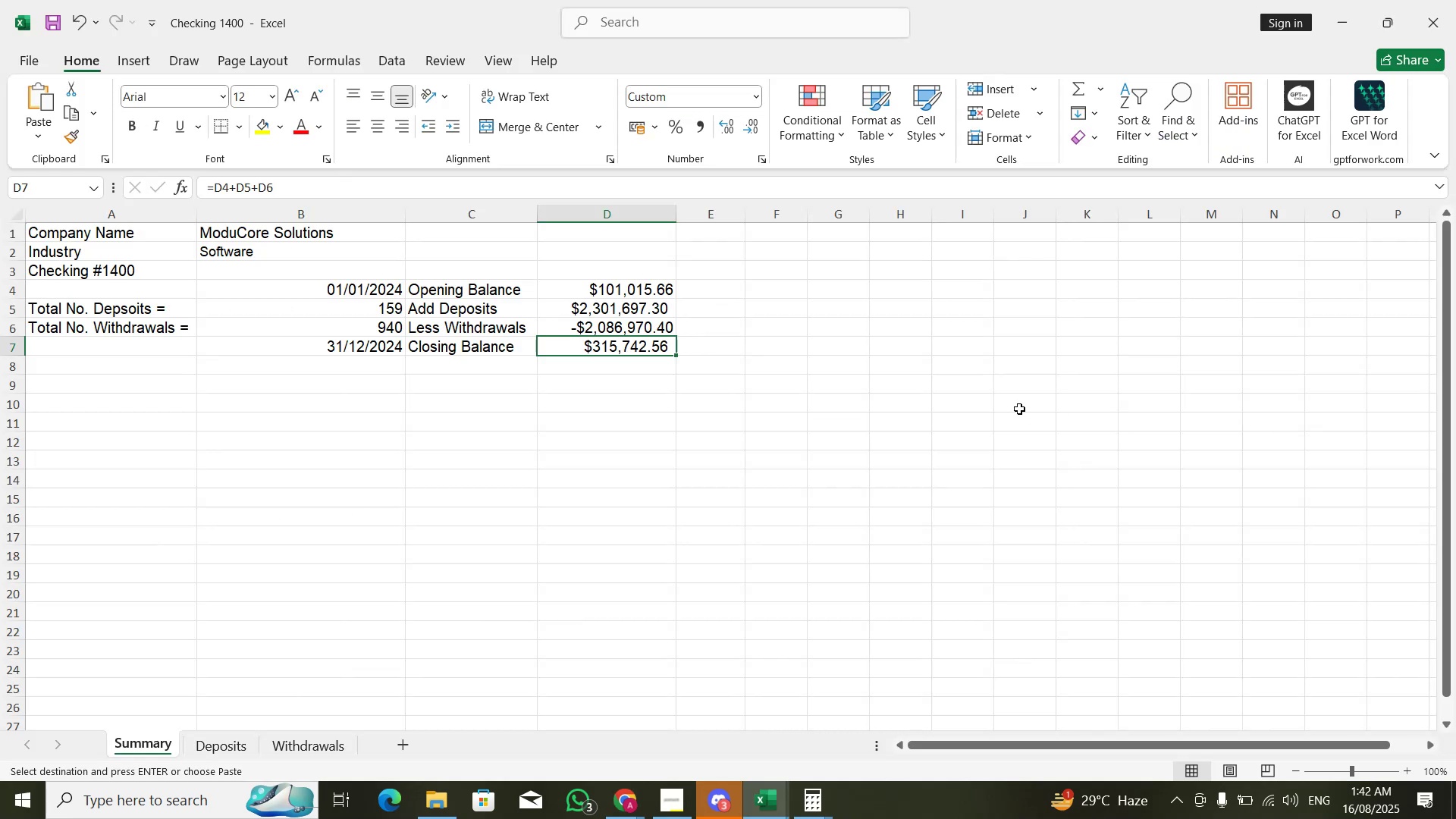 
key(Alt+Tab)
 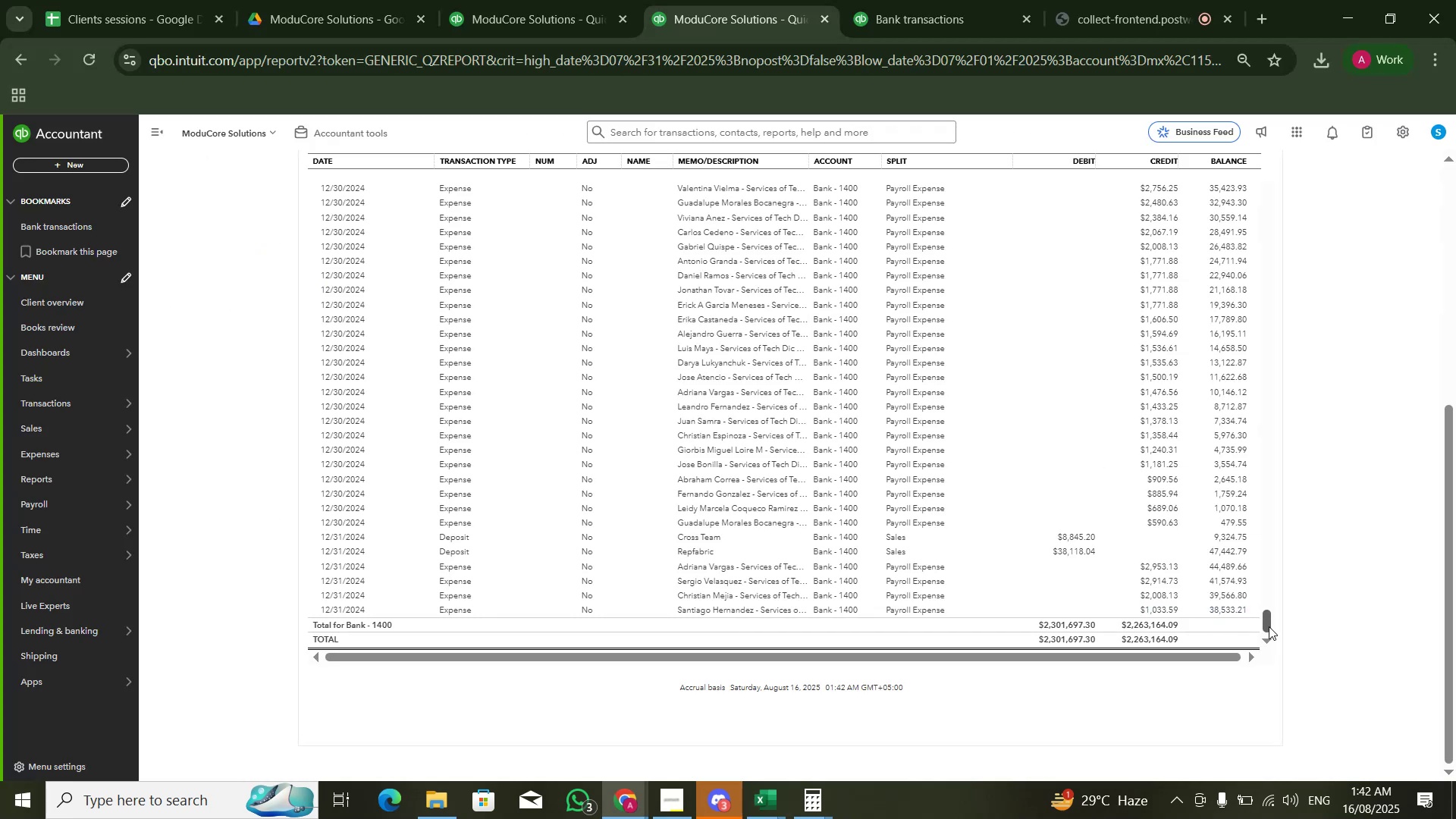 
left_click_drag(start_coordinate=[1269, 626], to_coordinate=[1308, 136])
 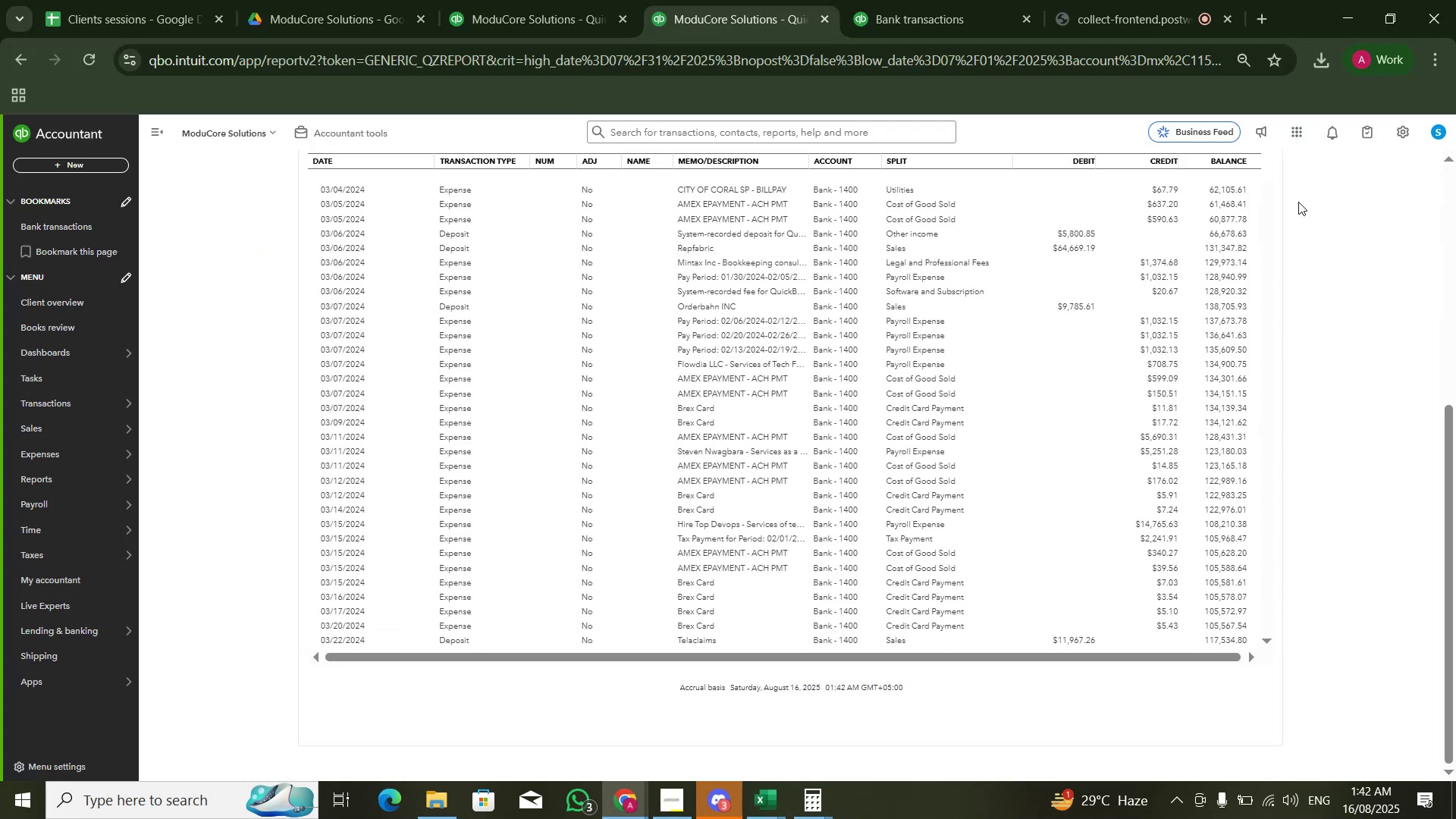 
scroll: coordinate [1298, 202], scroll_direction: up, amount: 5.0
 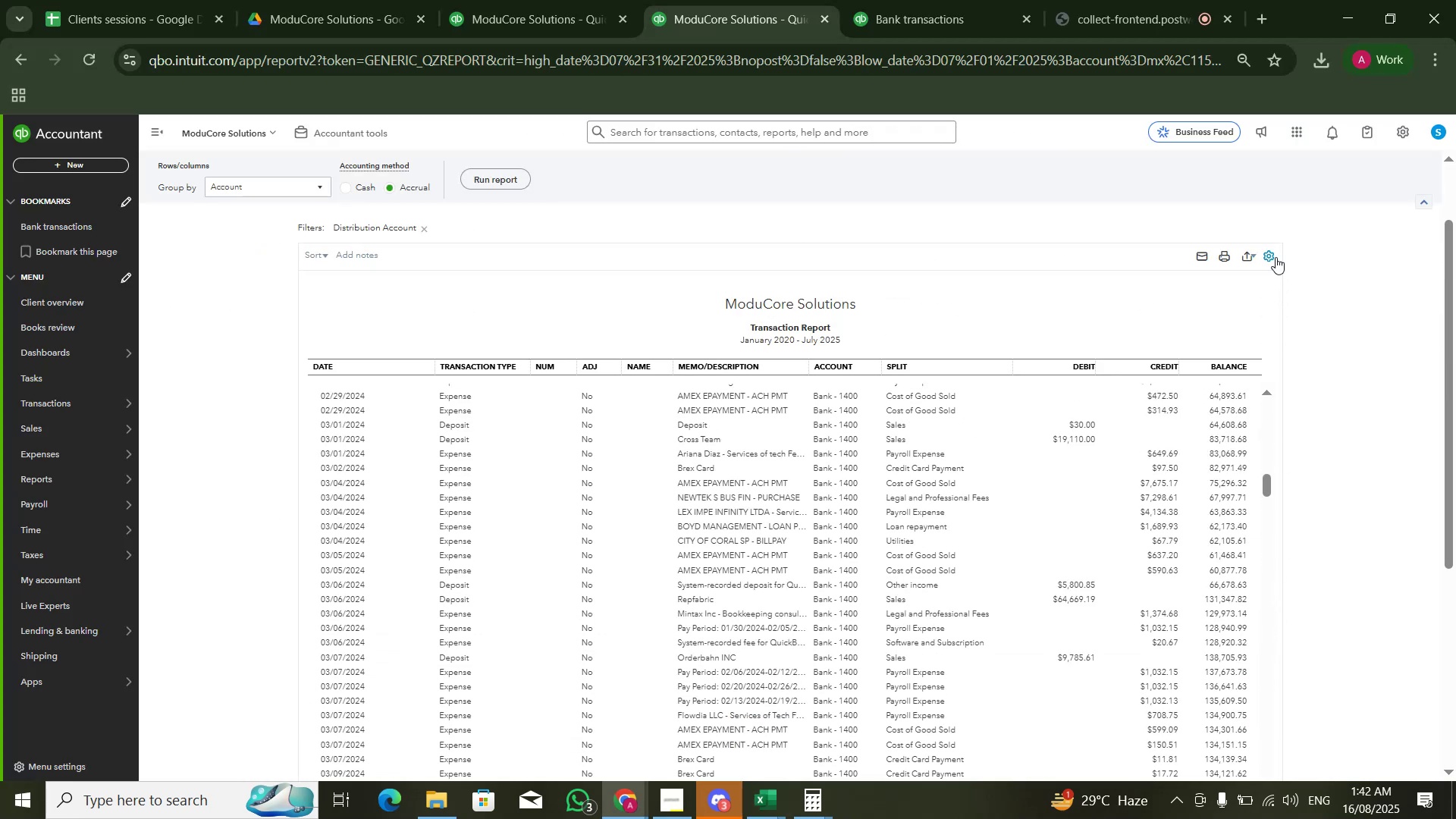 
left_click([1274, 257])
 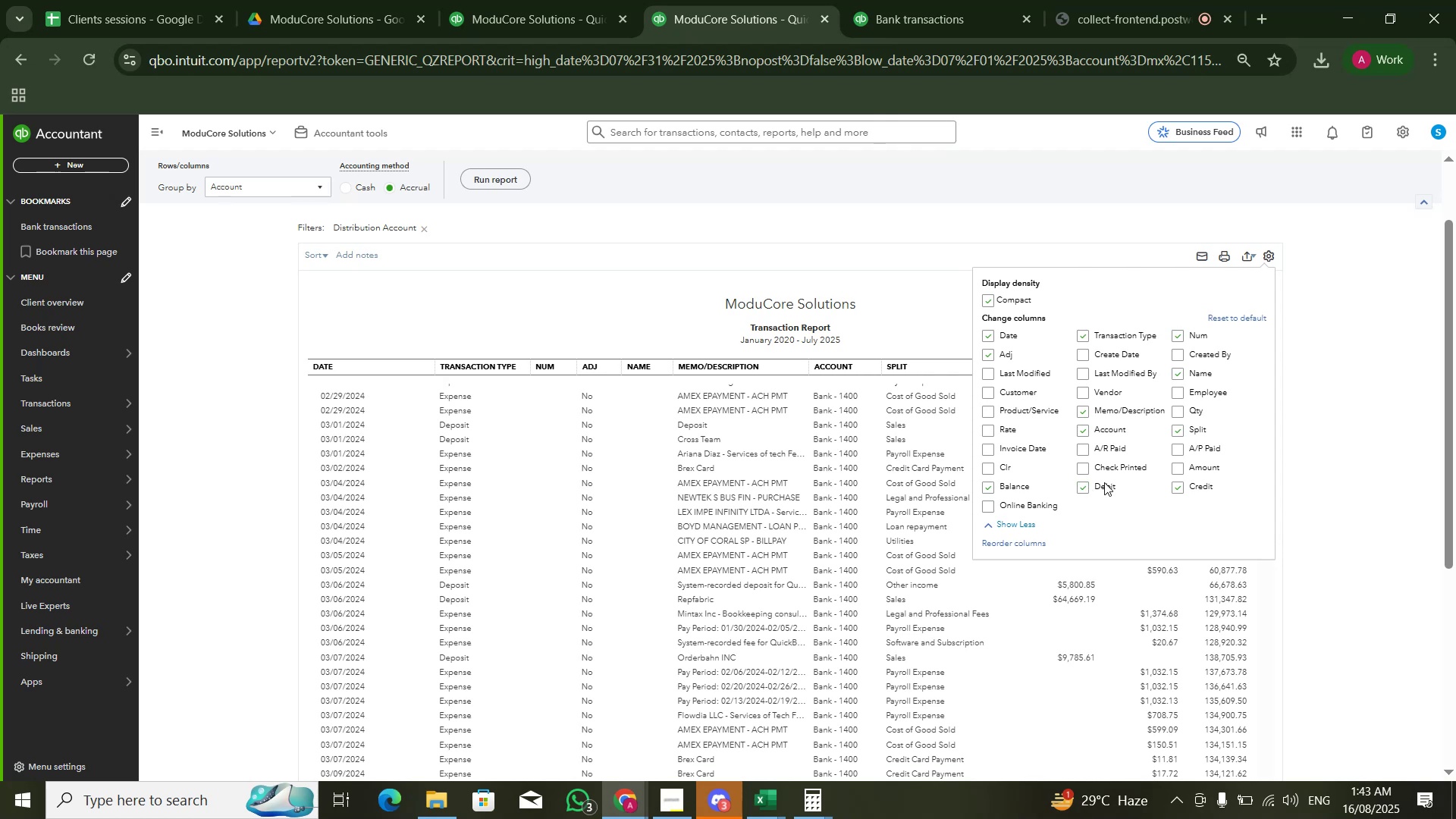 
left_click([1087, 489])
 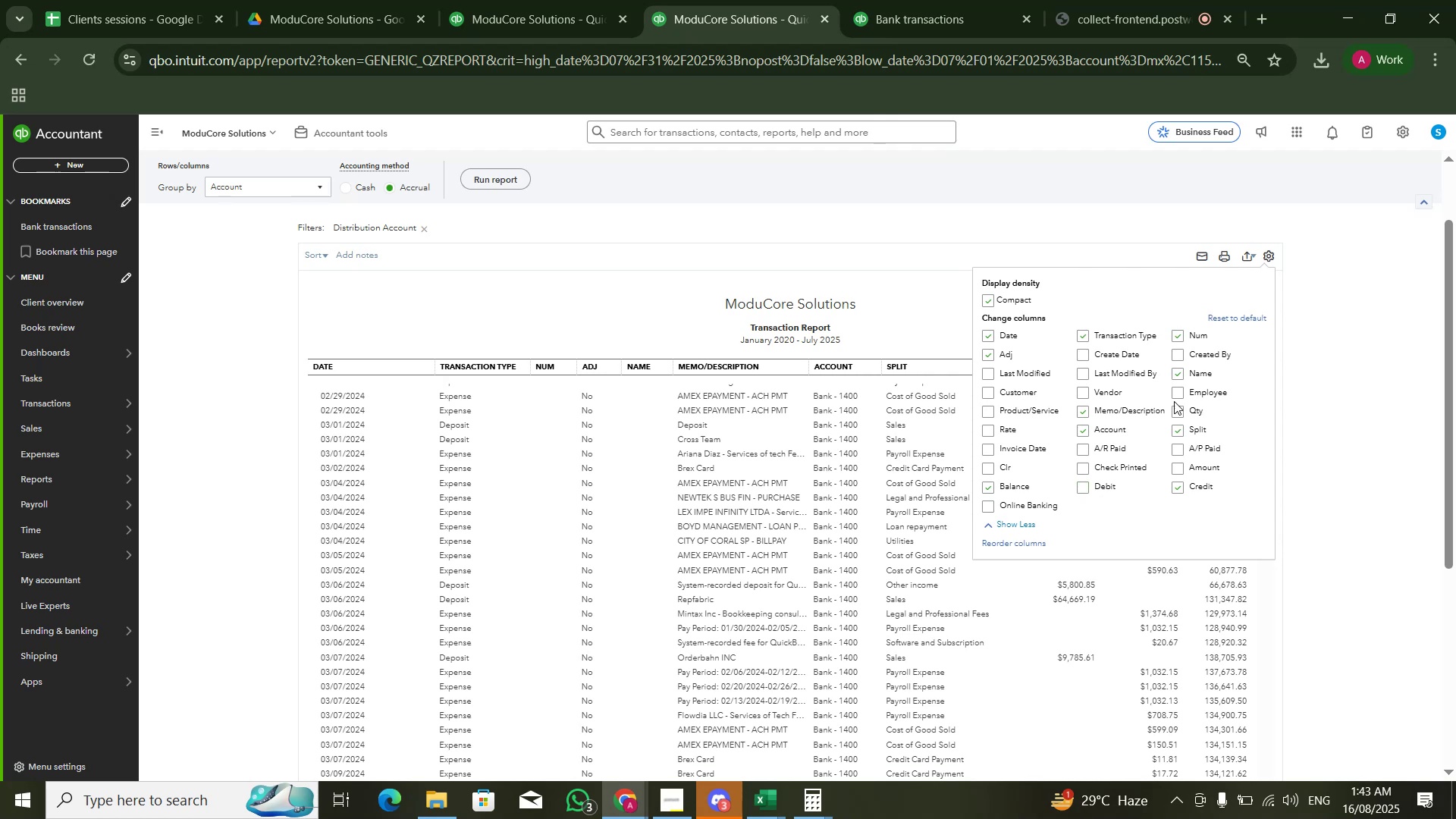 
scroll: coordinate [1250, 364], scroll_direction: down, amount: 1.0
 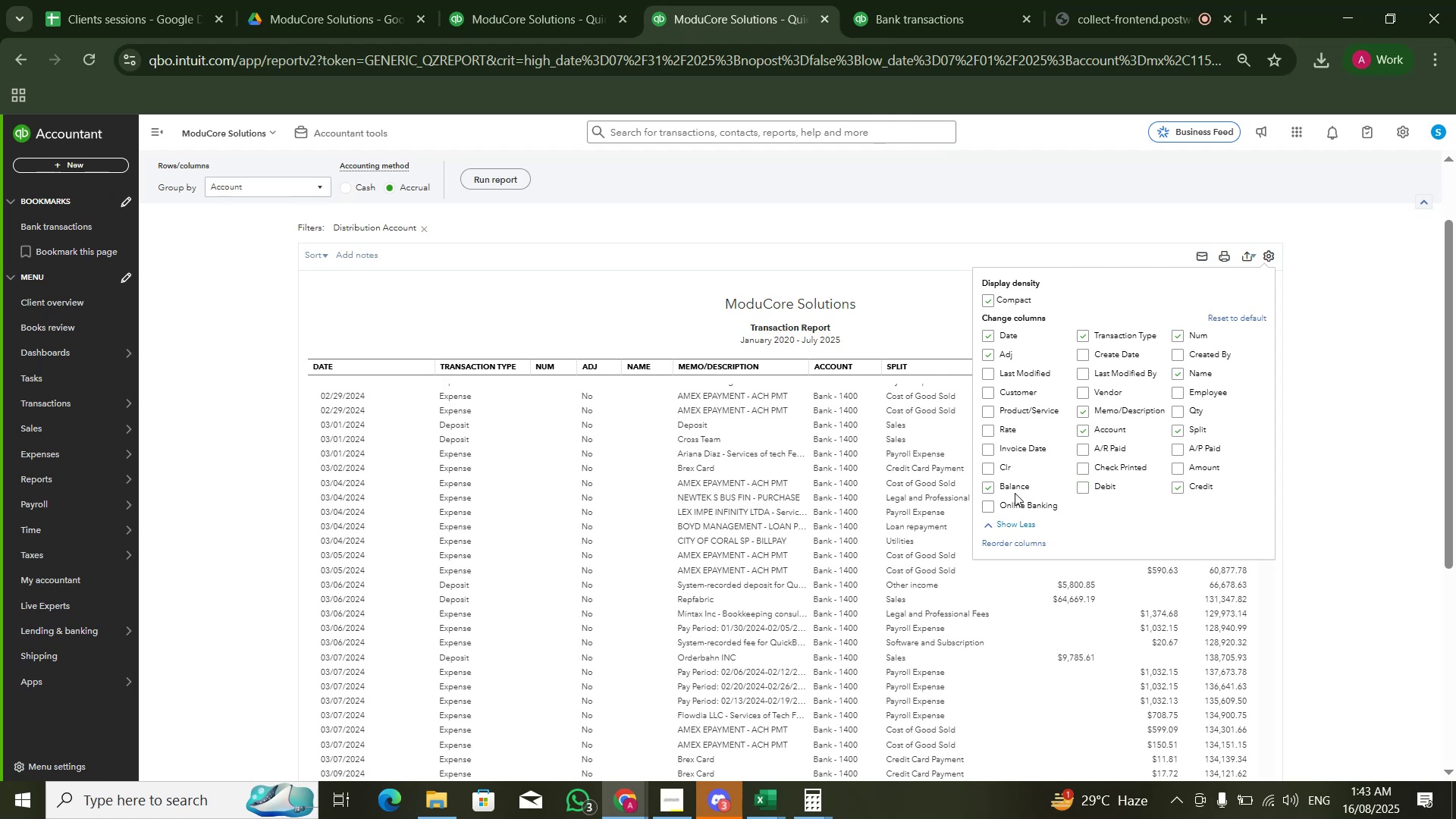 
left_click([1013, 492])
 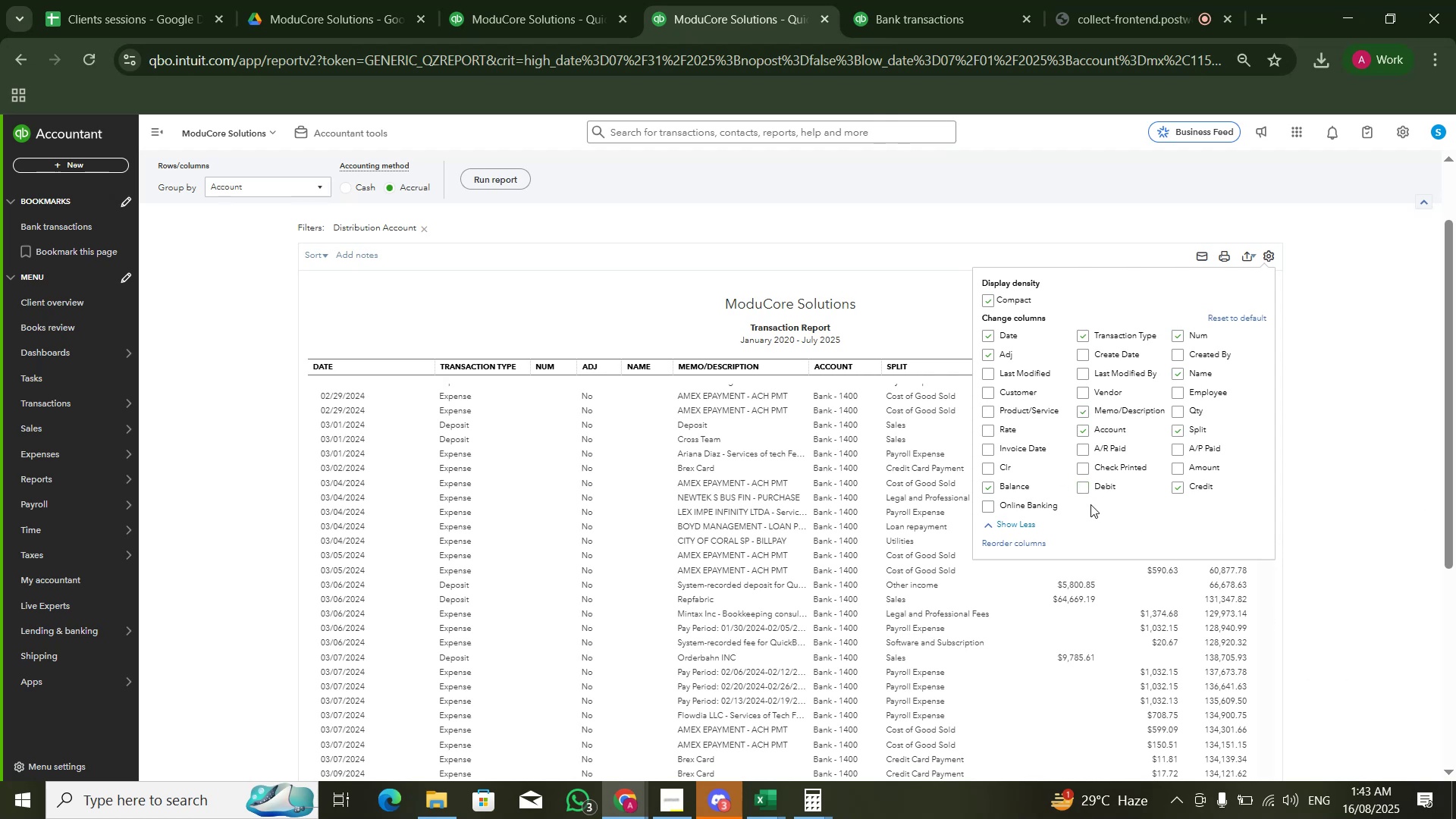 
left_click([989, 485])
 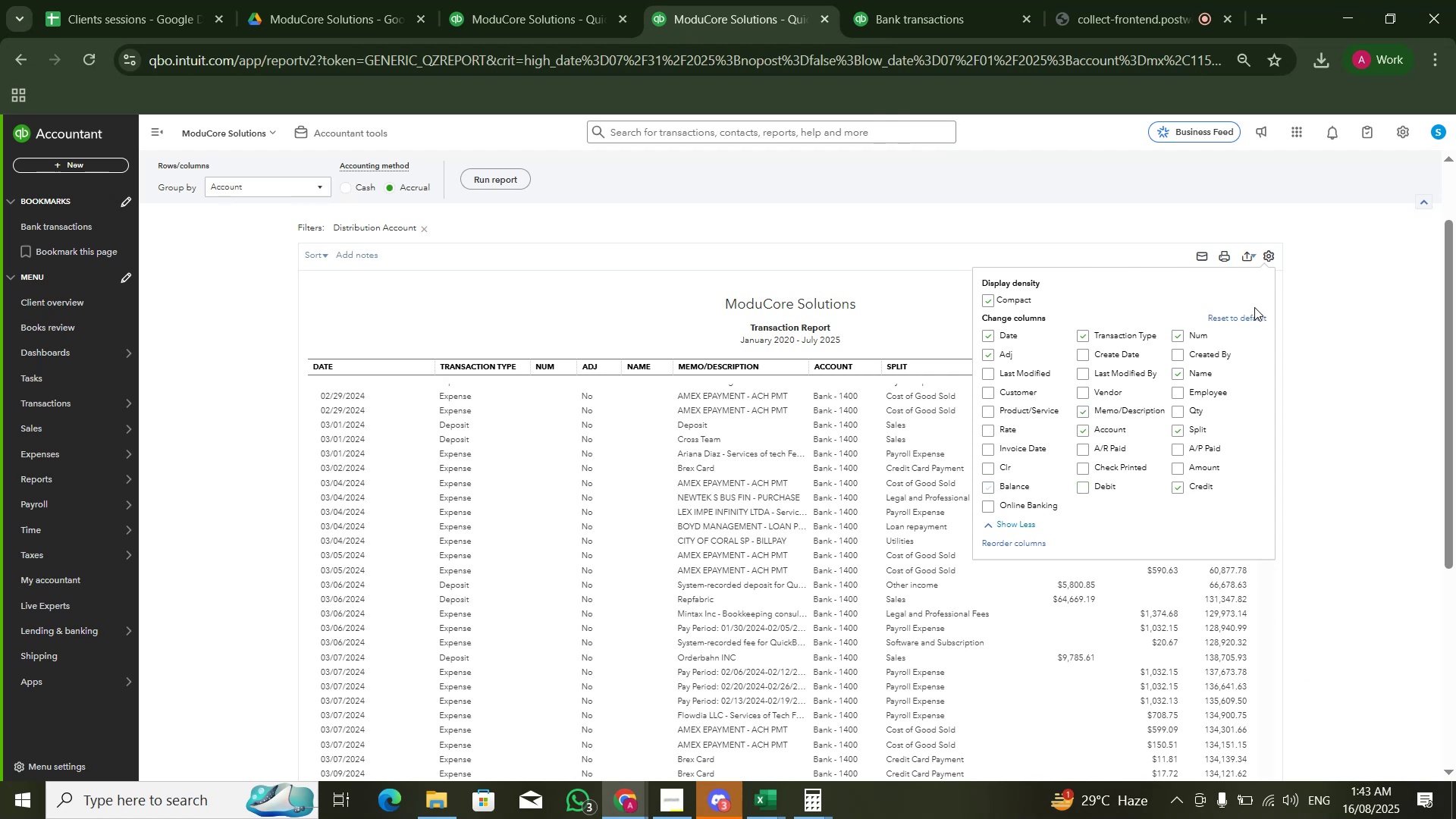 
left_click([1313, 289])
 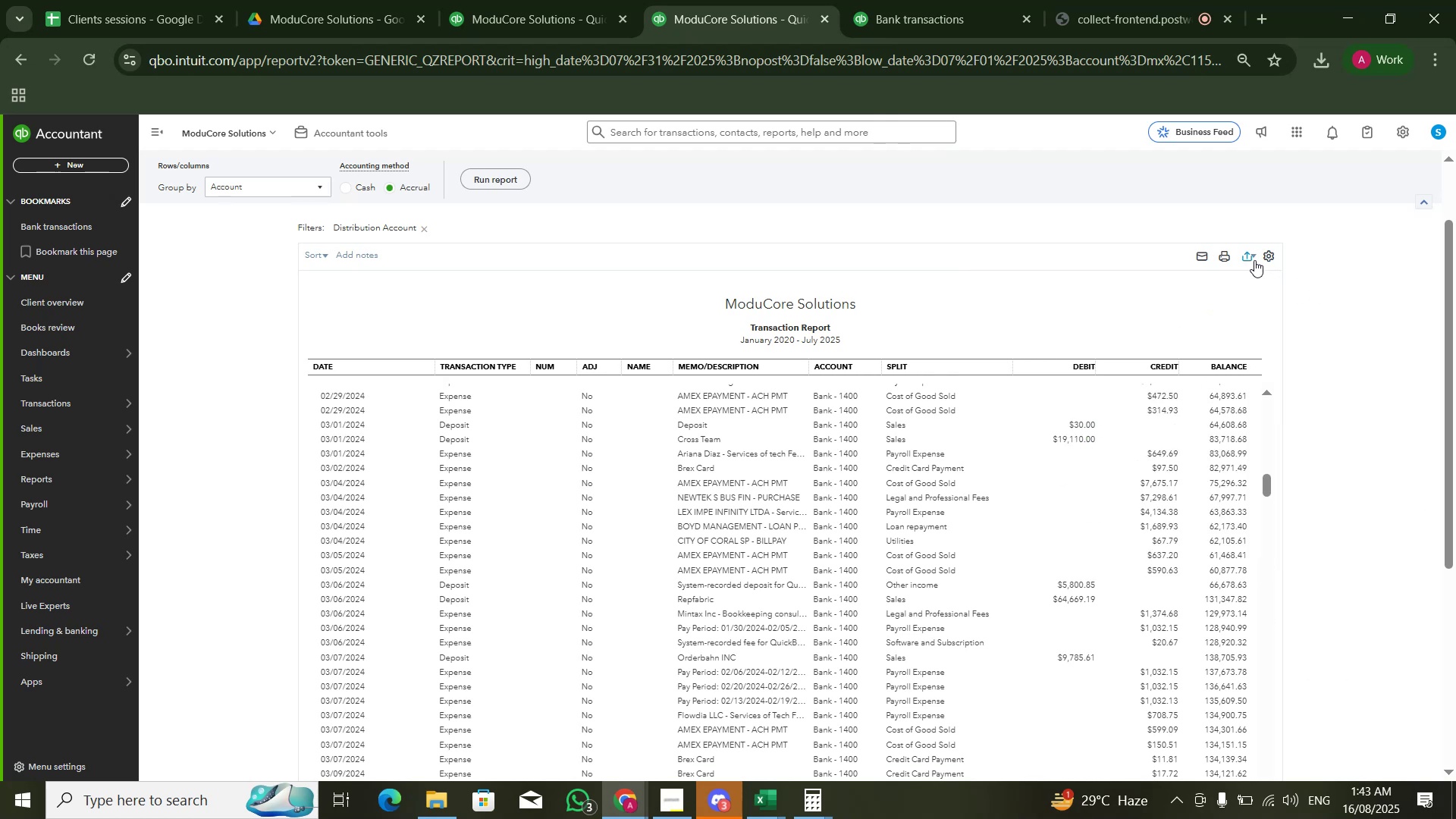 
mouse_move([1328, 271])
 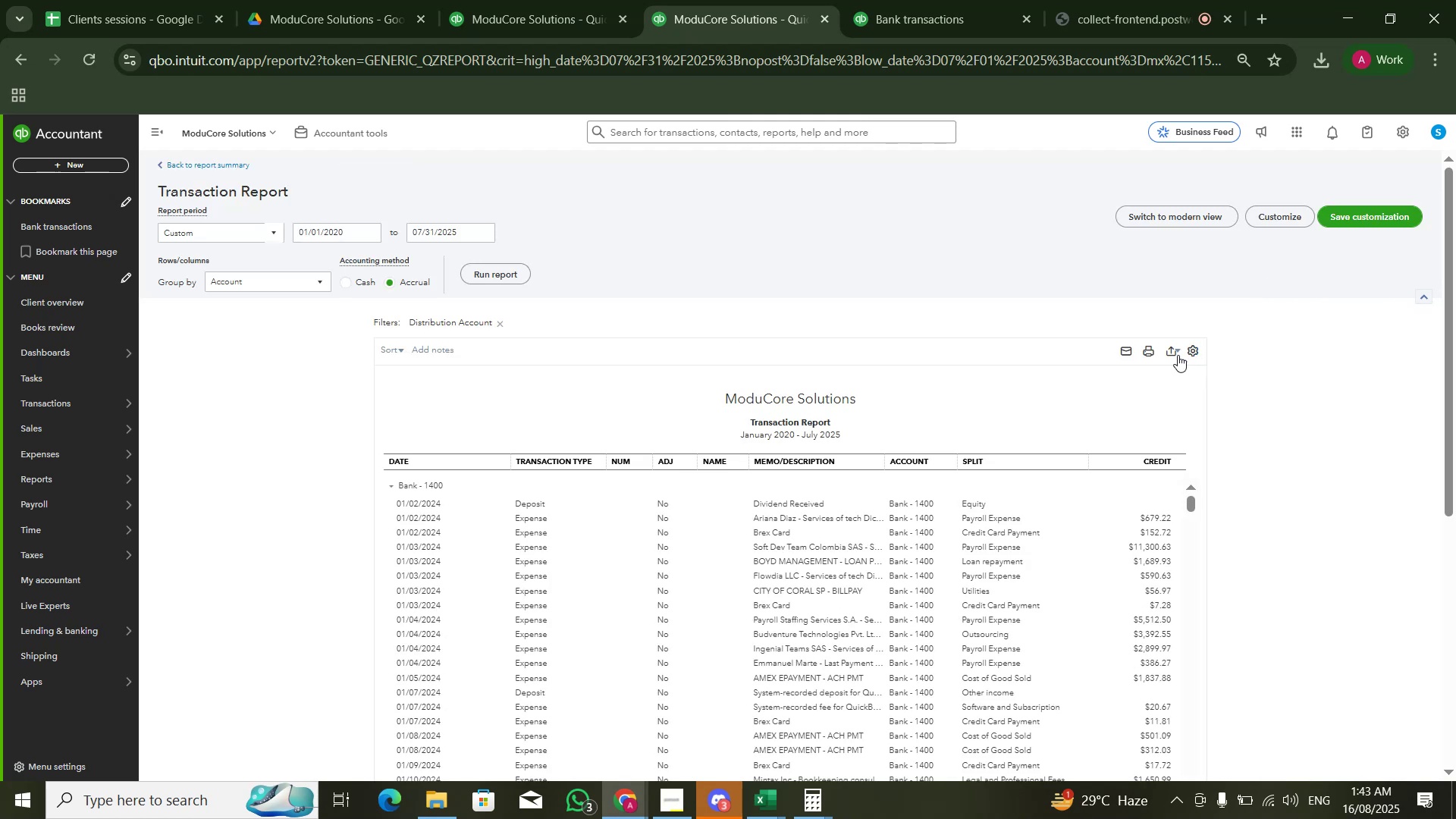 
left_click([1172, 353])
 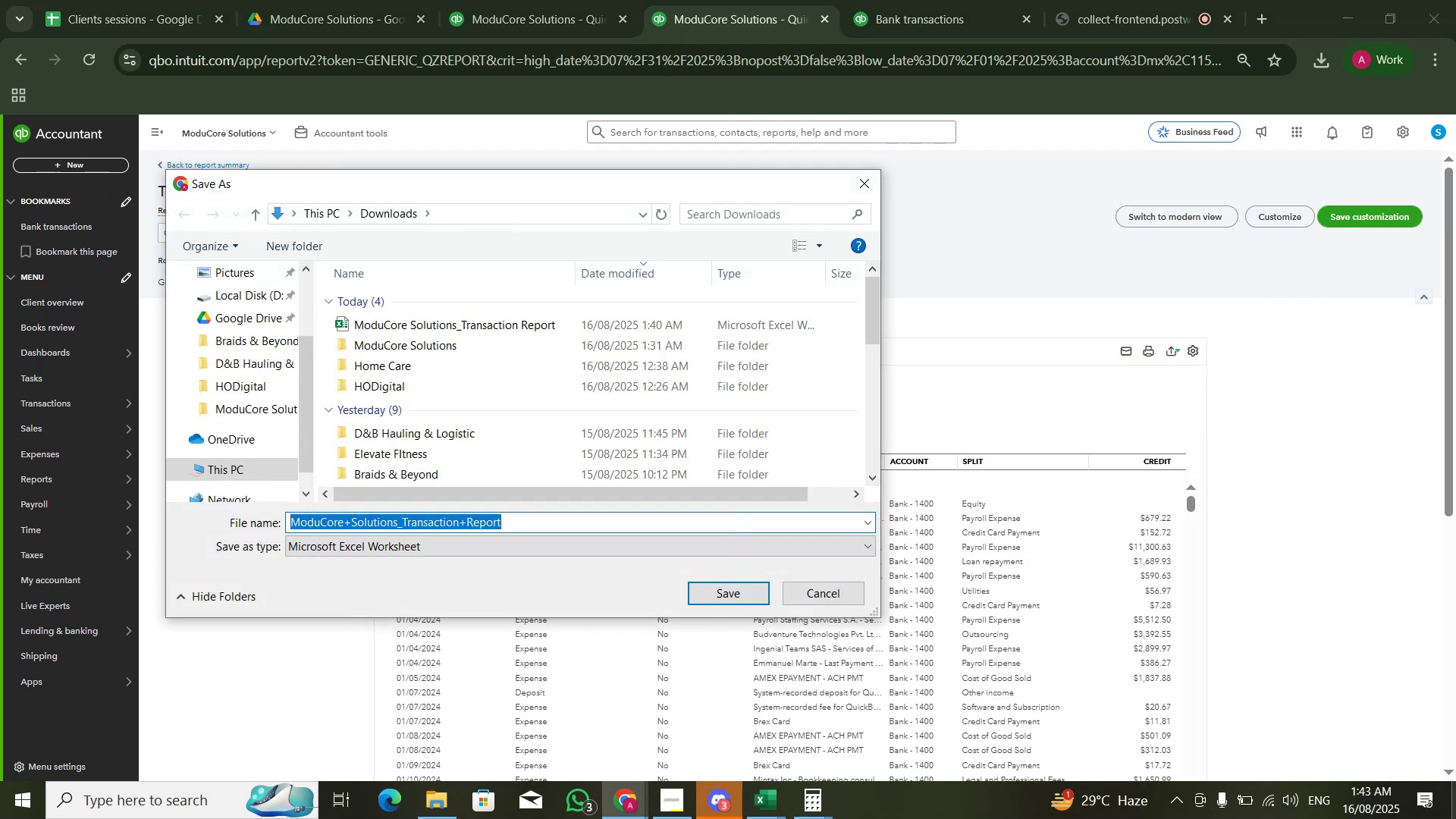 
wait(6.54)
 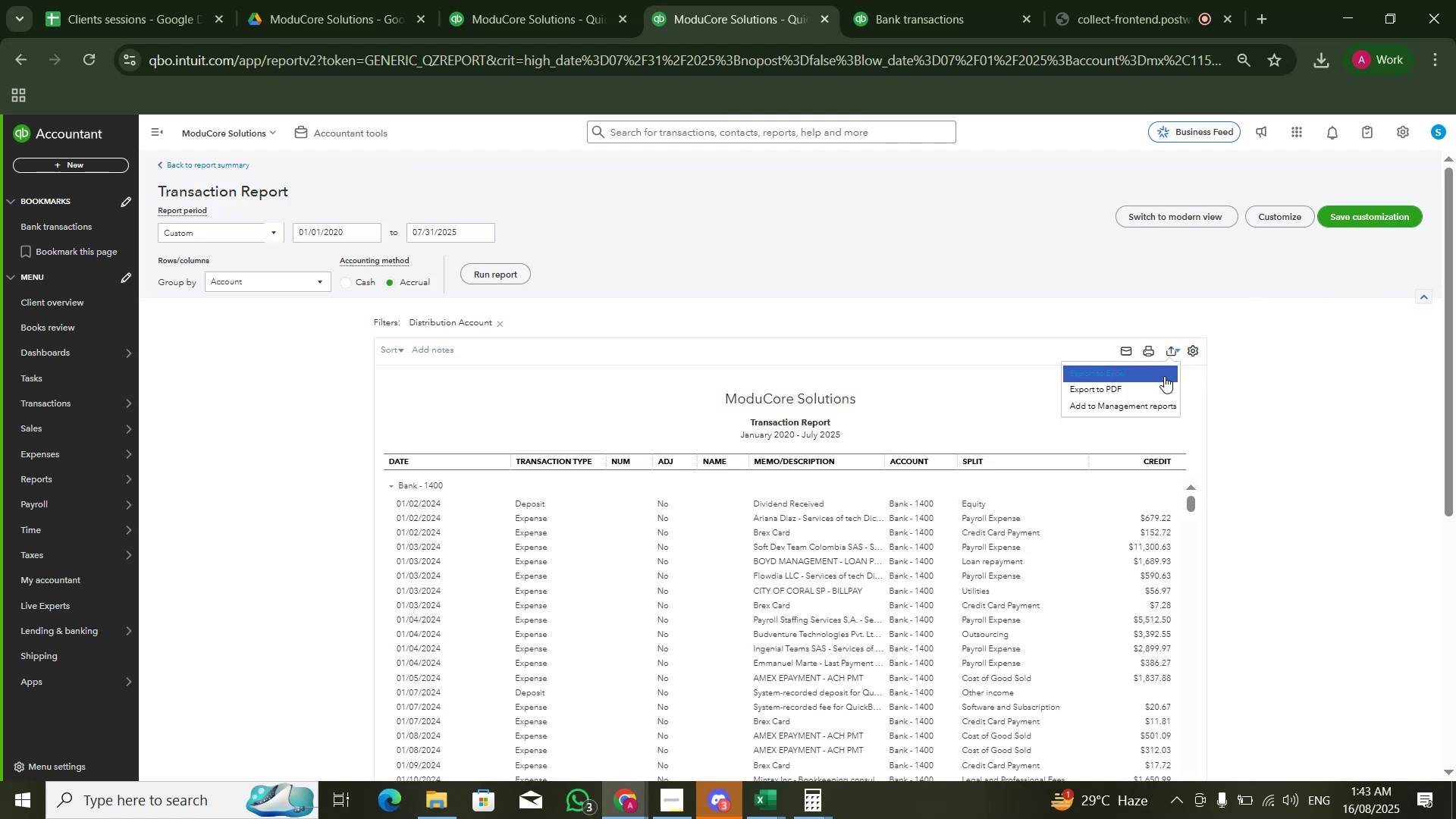 
left_click([755, 605])
 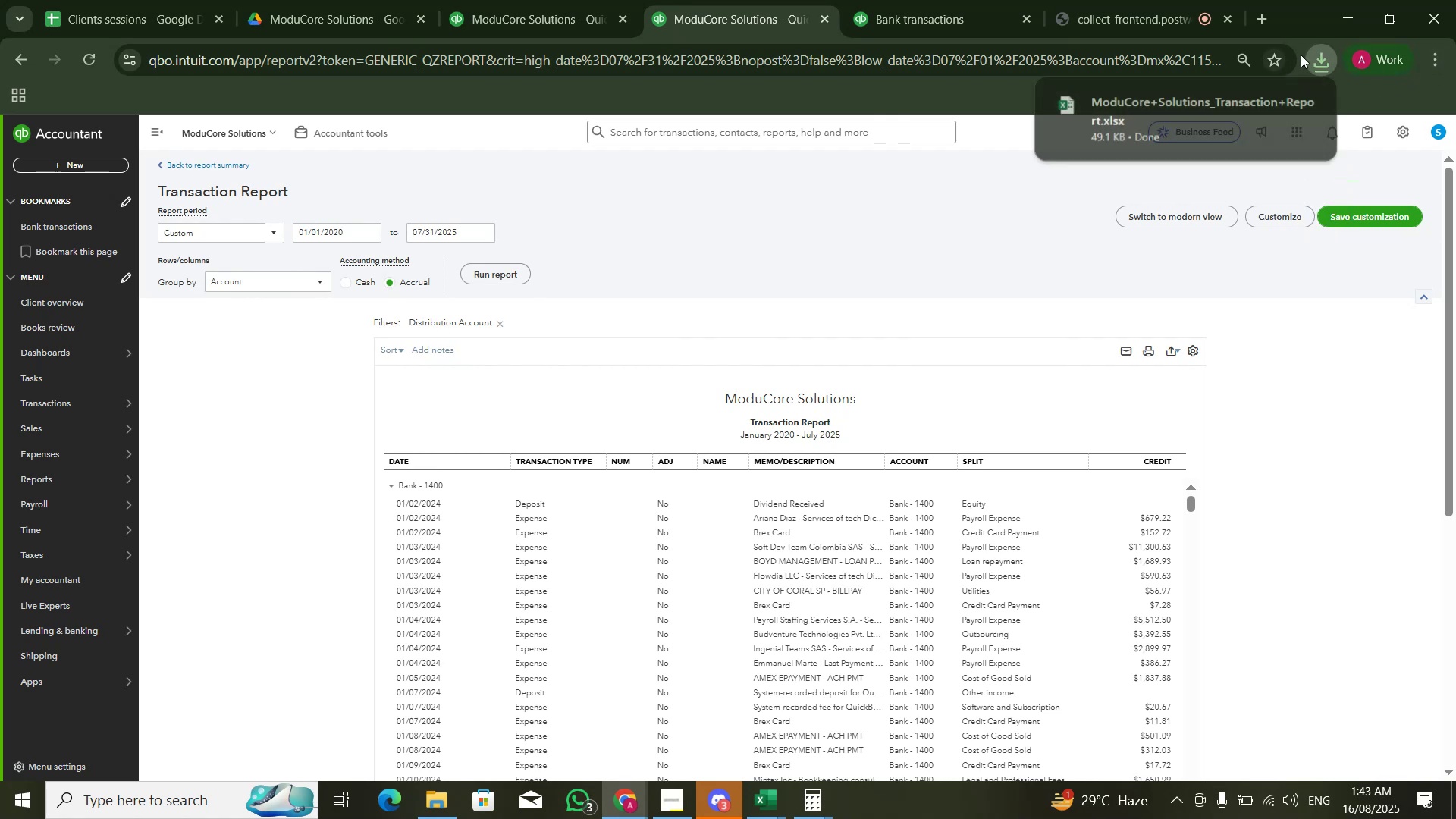 
left_click([1169, 129])
 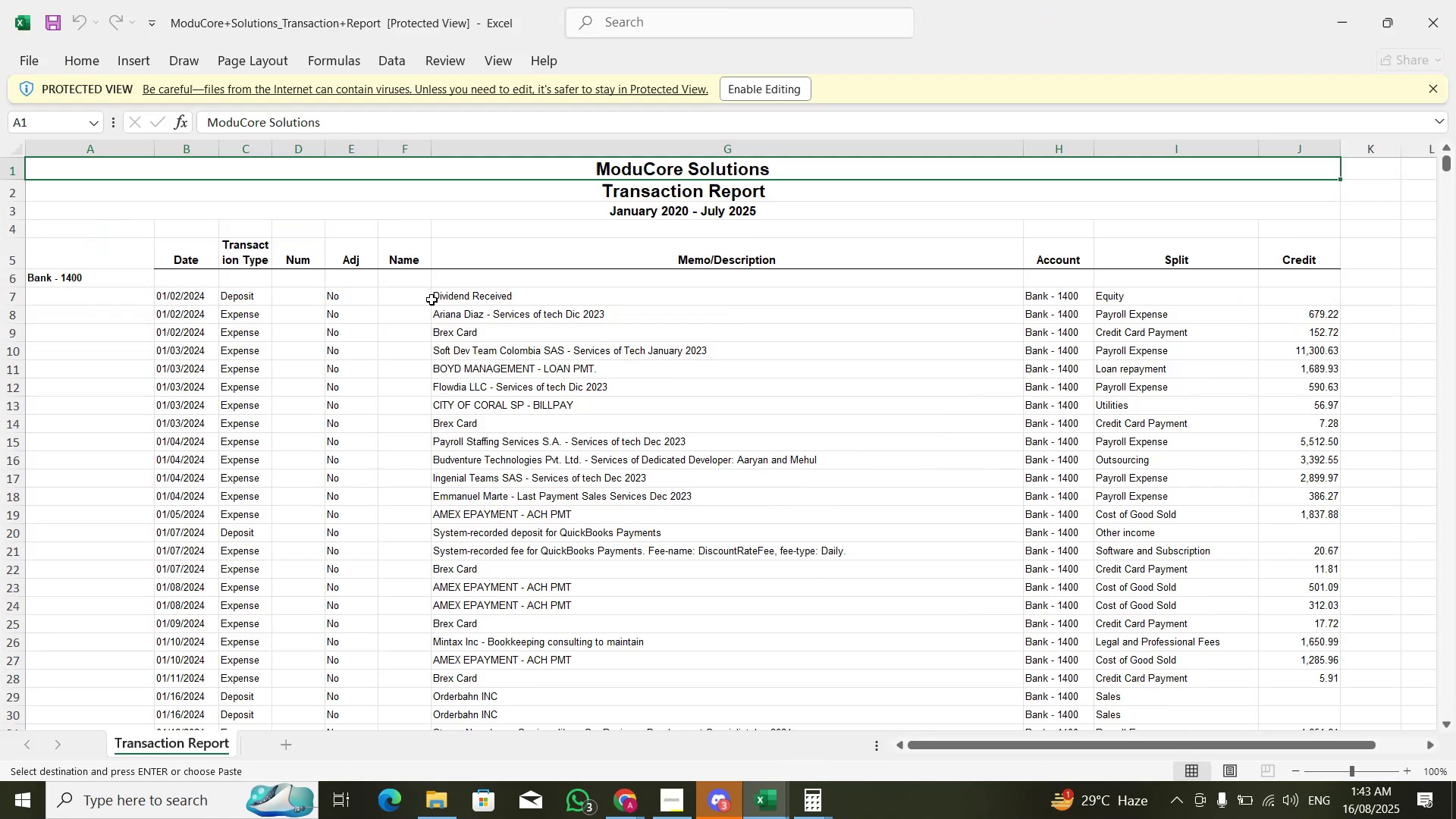 
wait(5.7)
 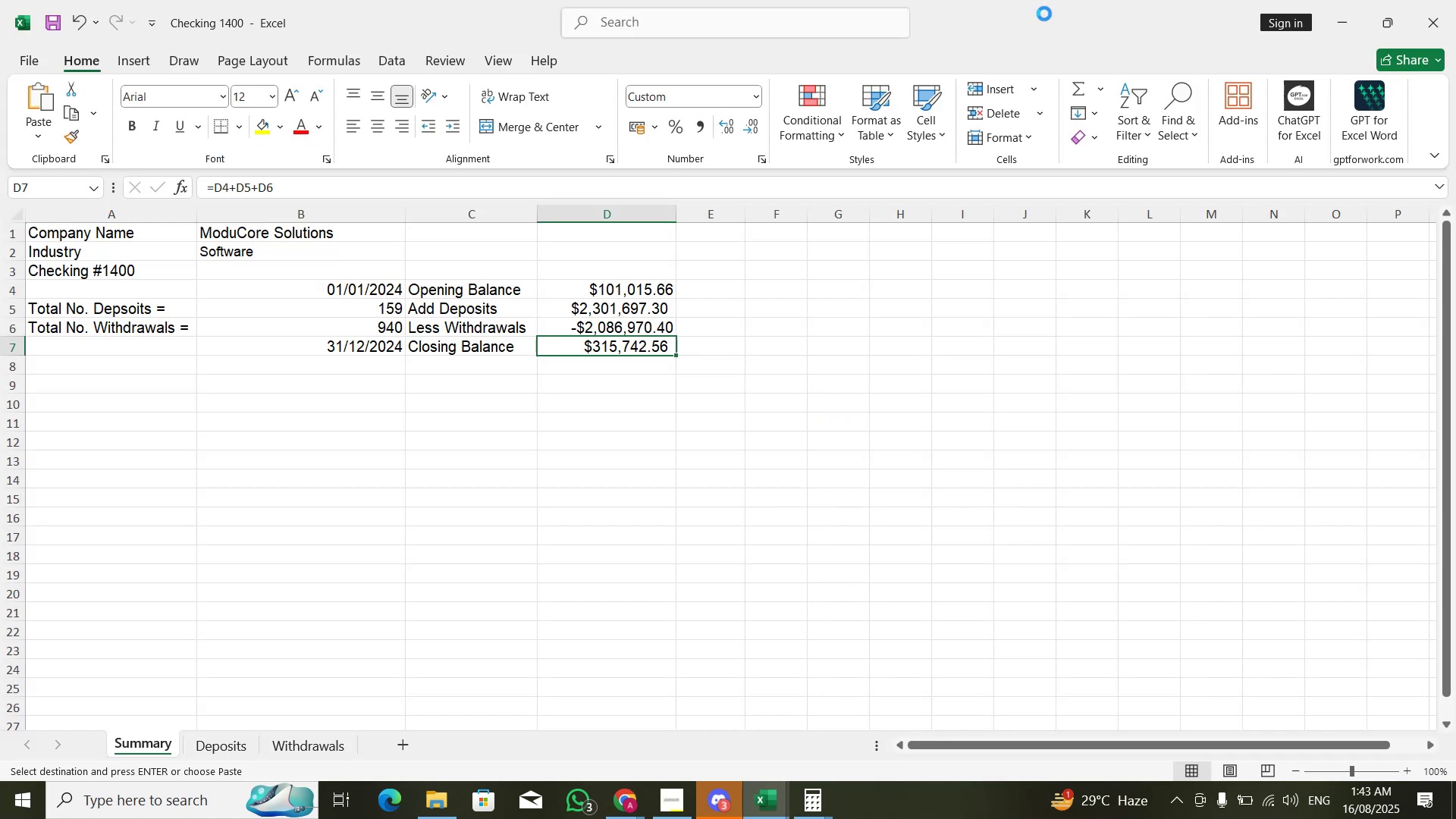 
left_click([742, 87])
 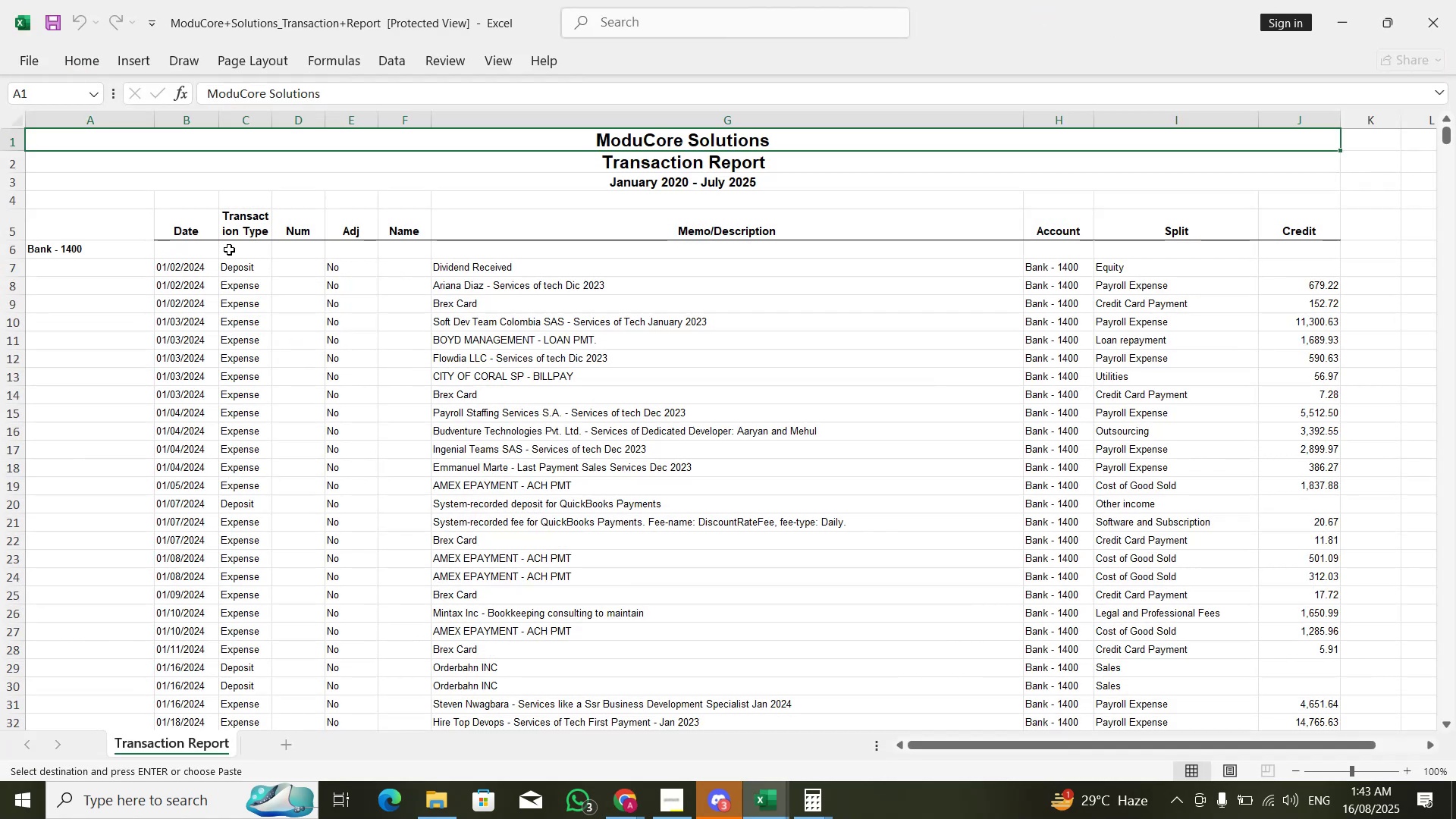 
left_click([197, 228])
 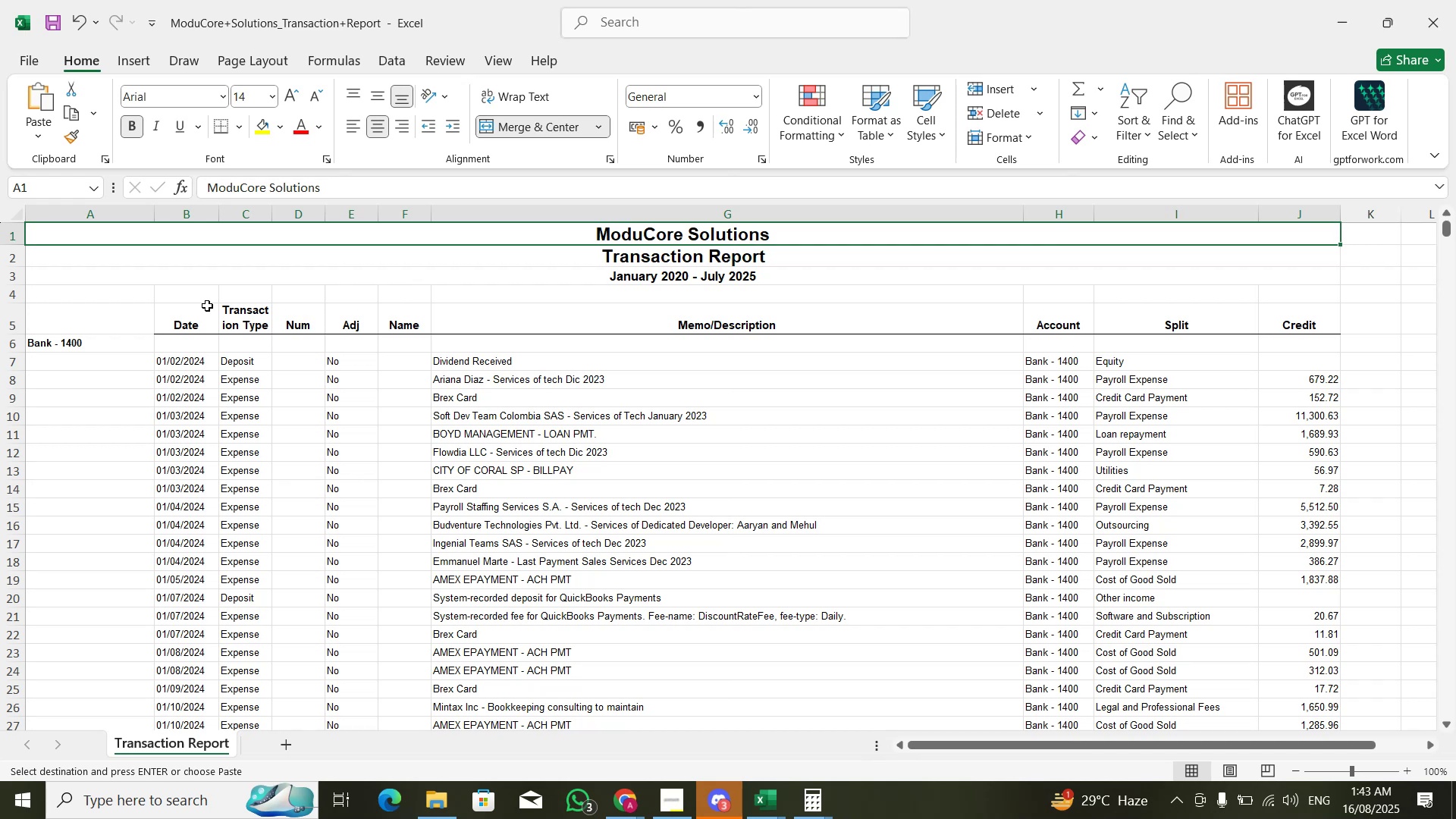 
left_click([208, 308])
 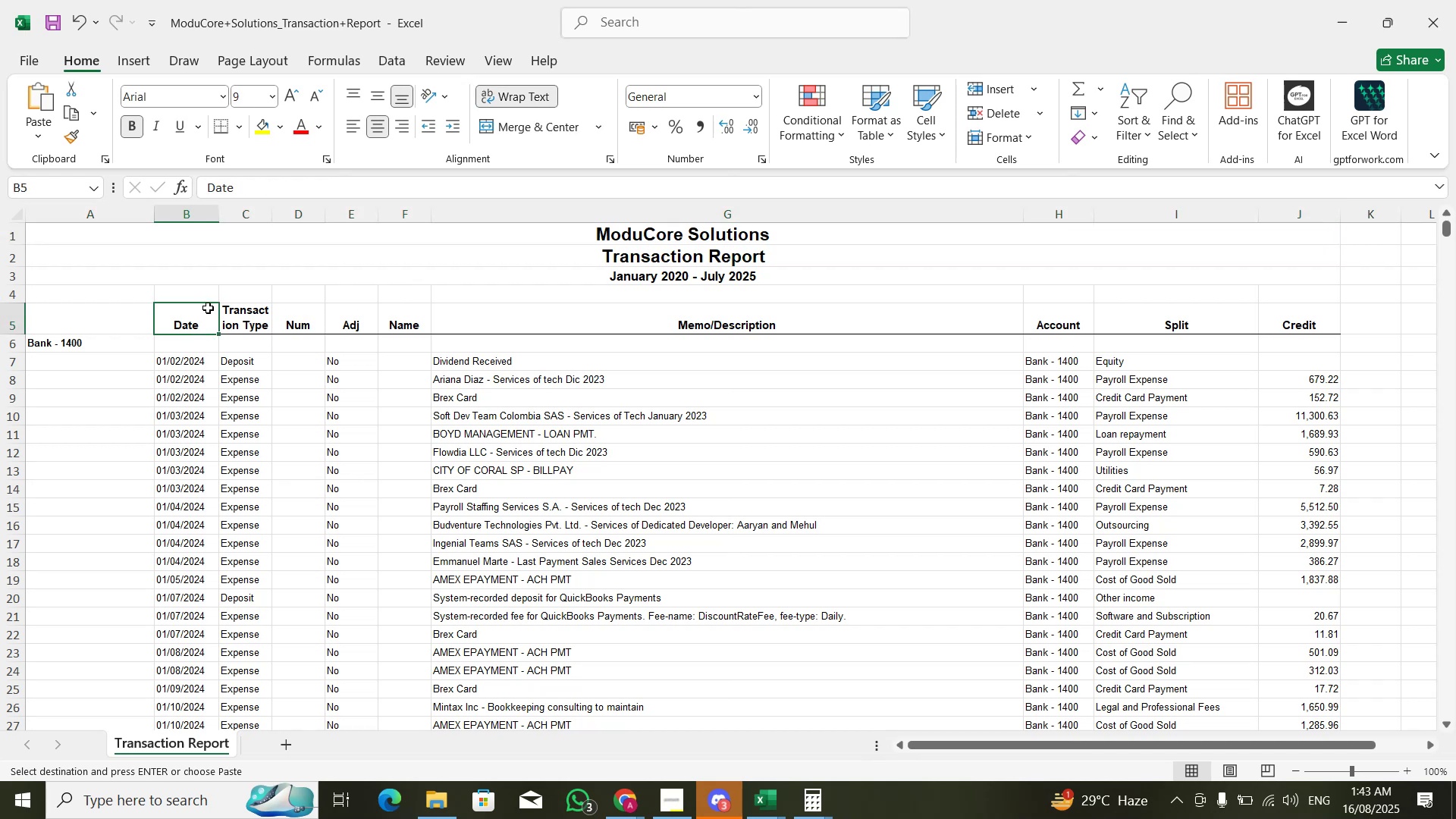 
key(Control+Shift+ArrowRight)
 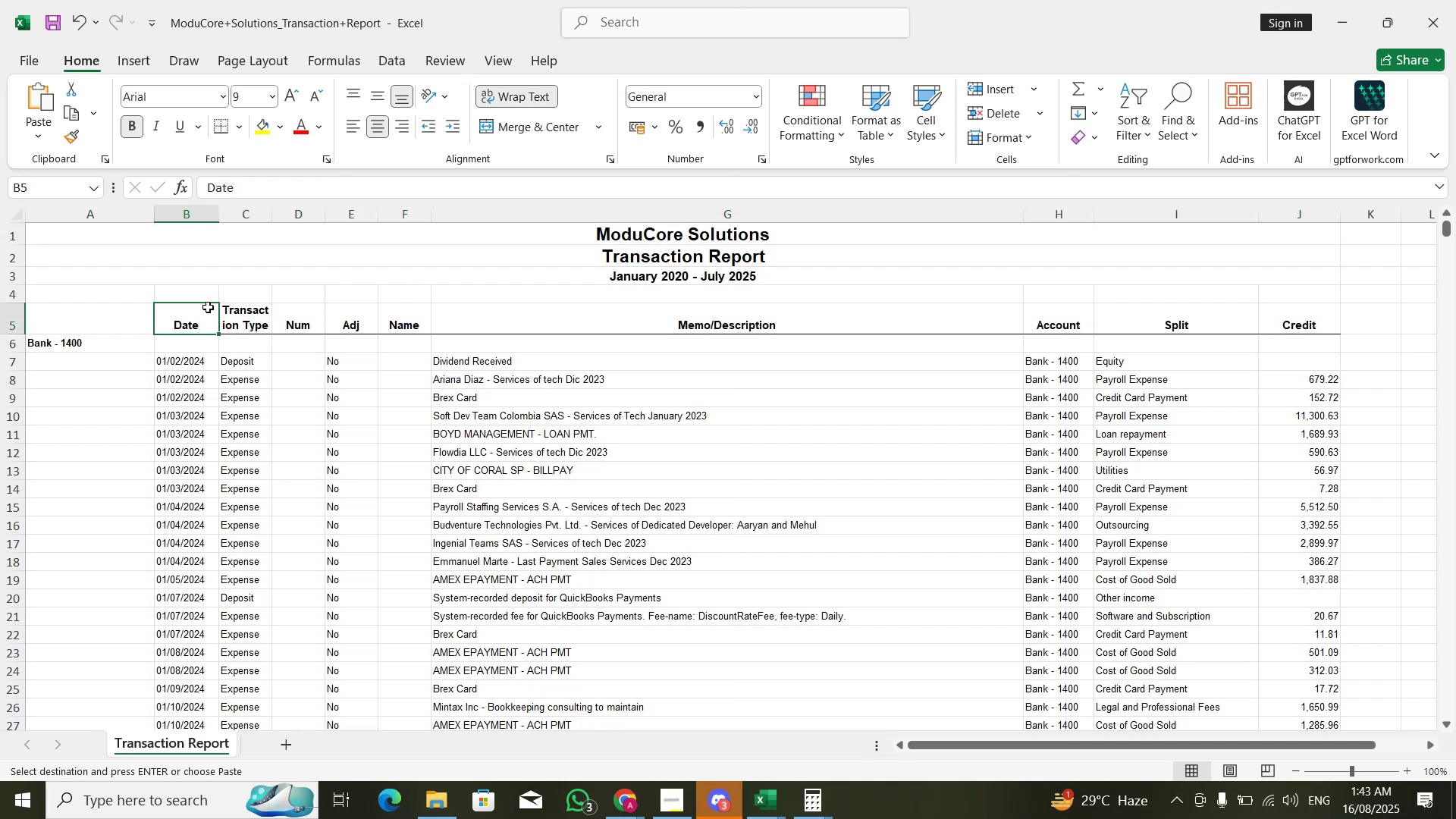 
key(Control+Shift+ArrowRight)
 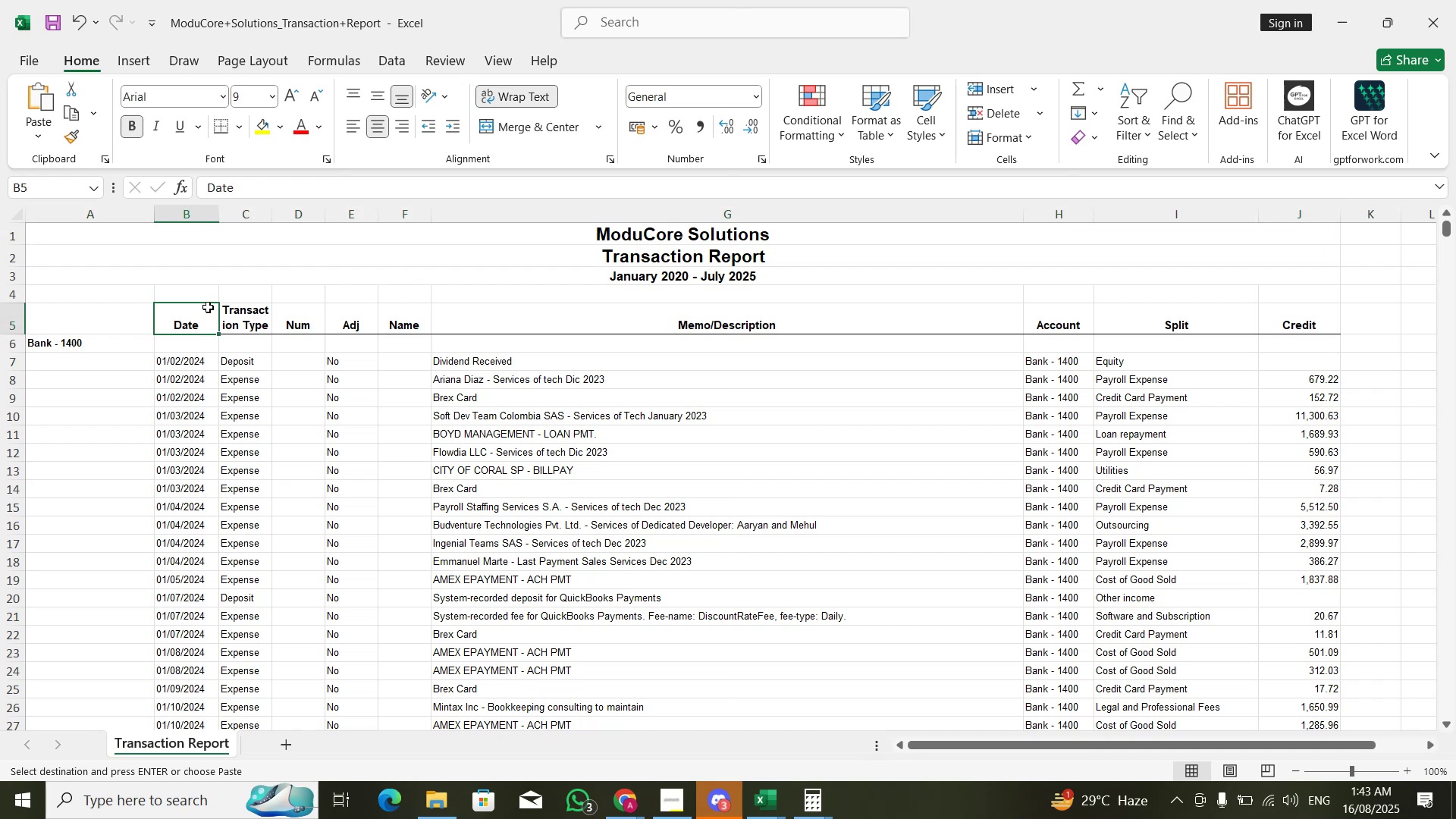 
key(Control+Shift+ArrowRight)
 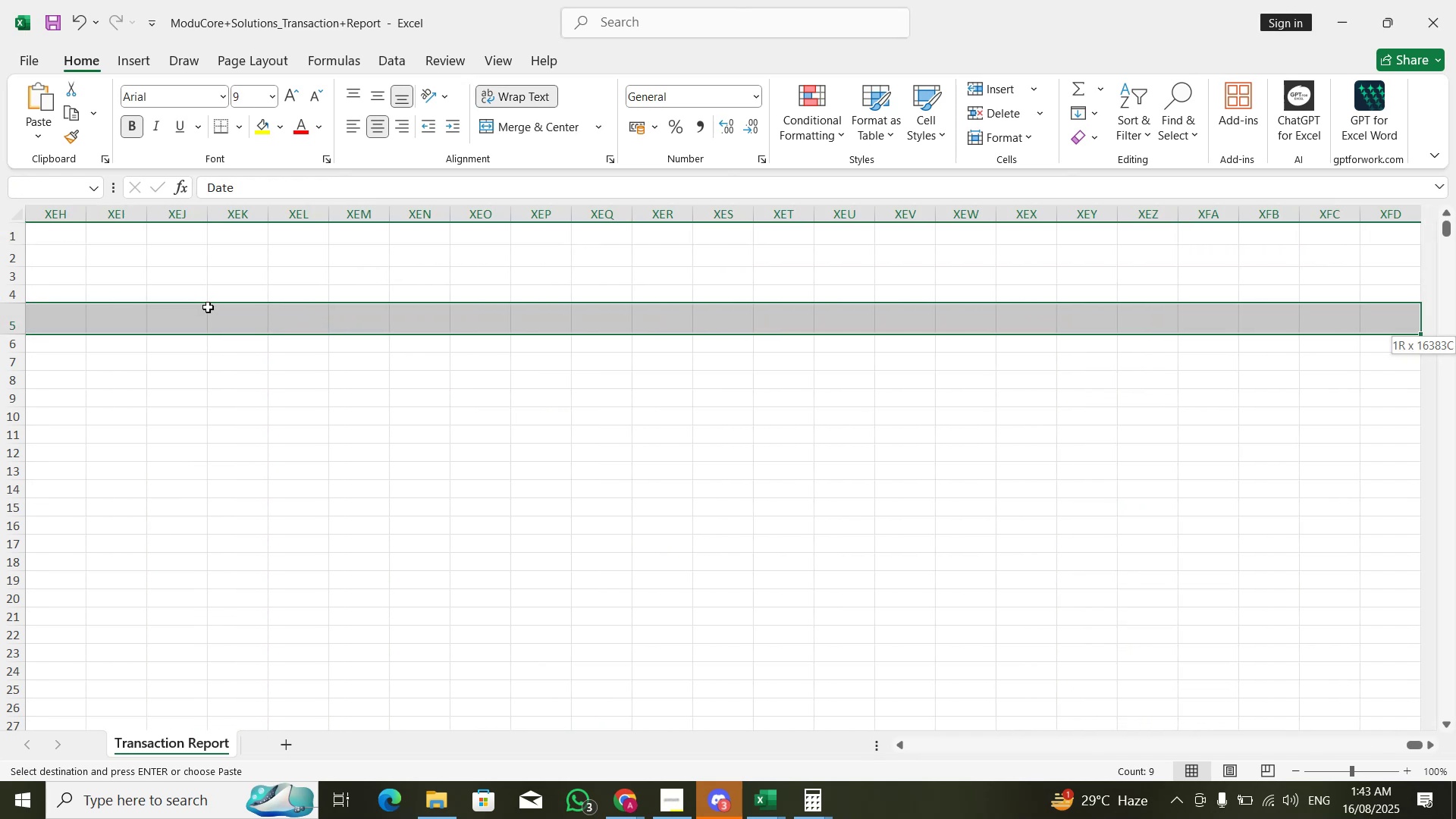 
key(Control+Shift+ArrowLeft)
 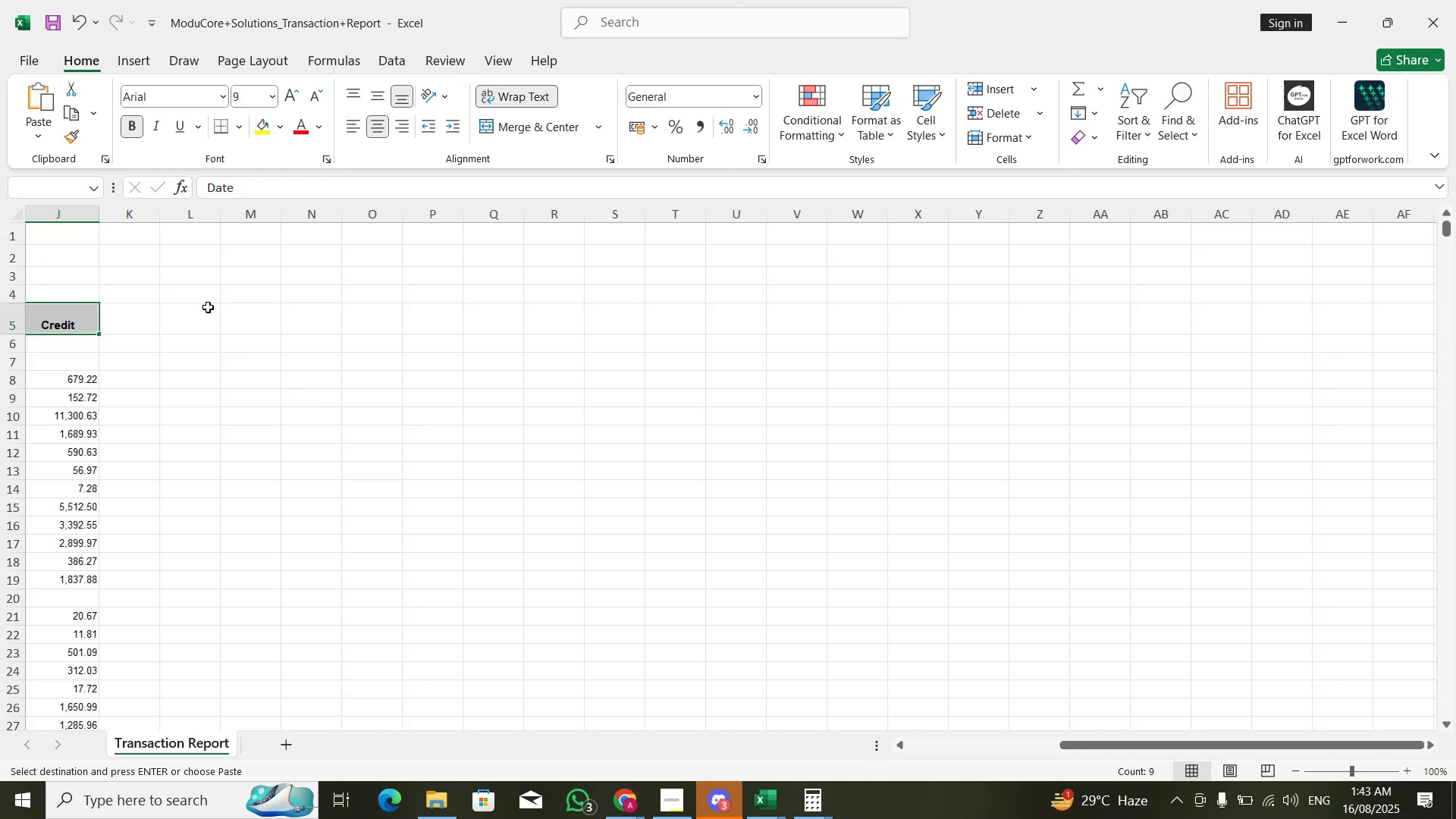 
key(Control+Shift+ArrowDown)
 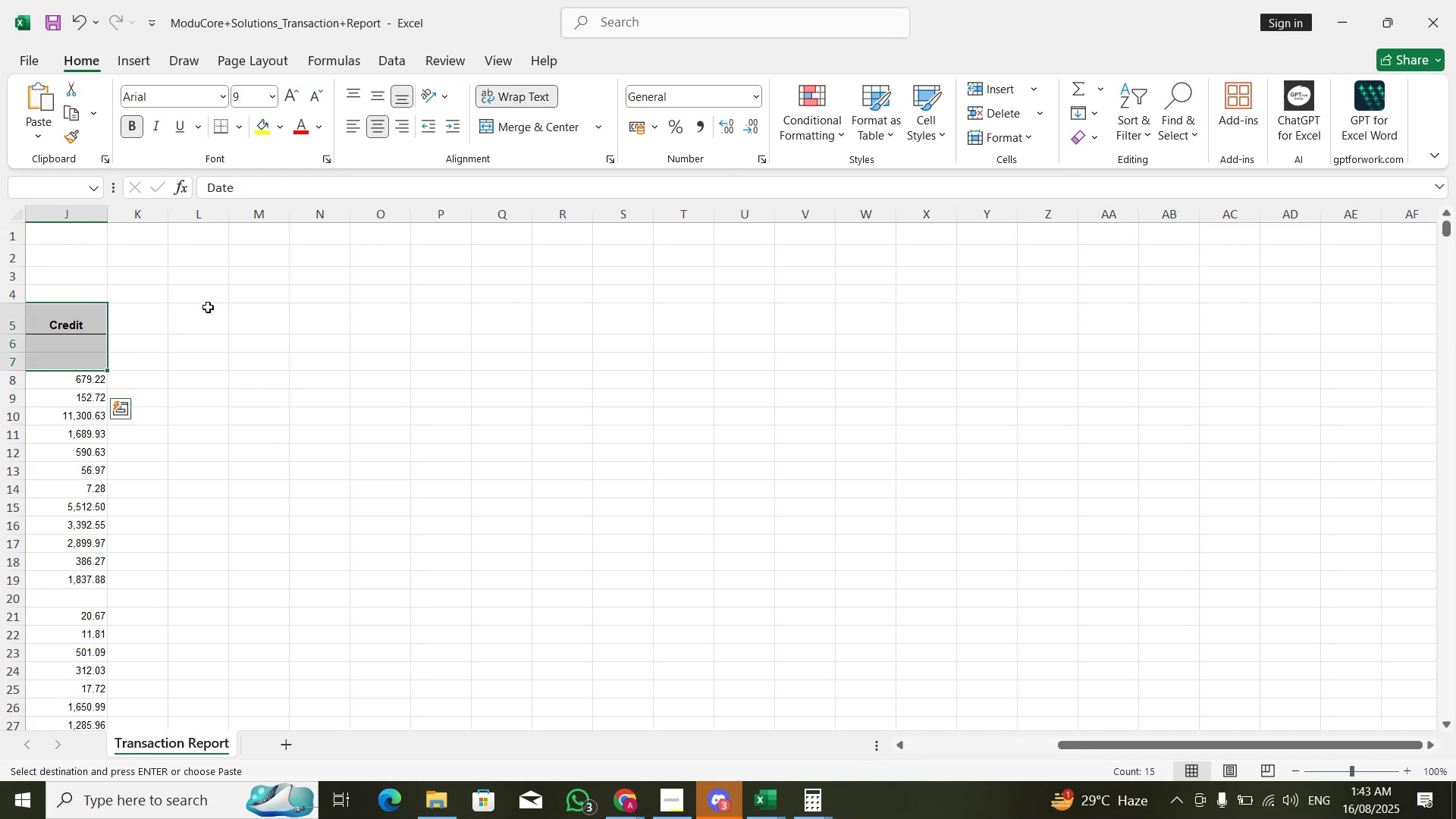 
key(Control+Shift+ArrowDown)
 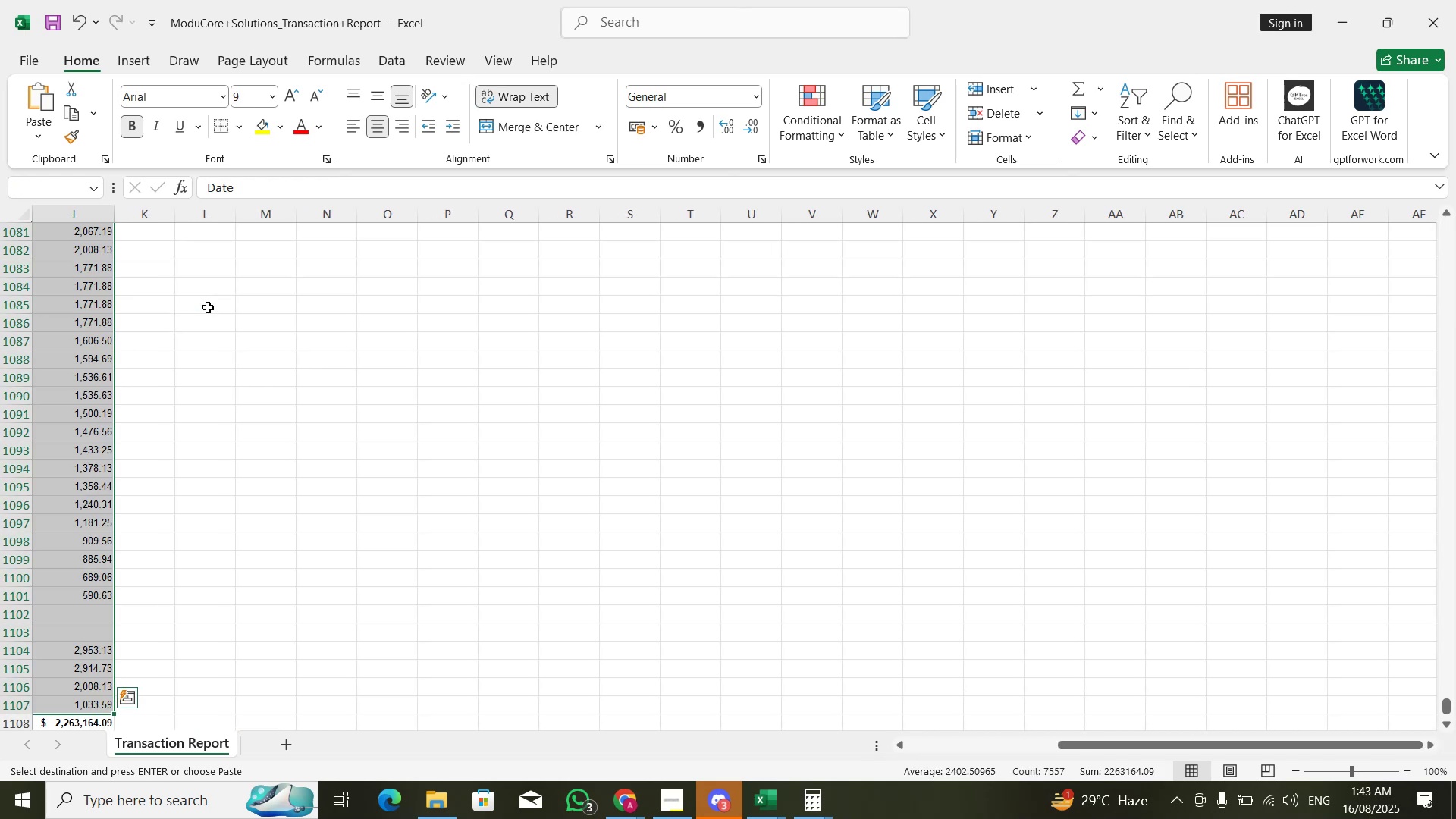 
key(Shift+ArrowDown)
 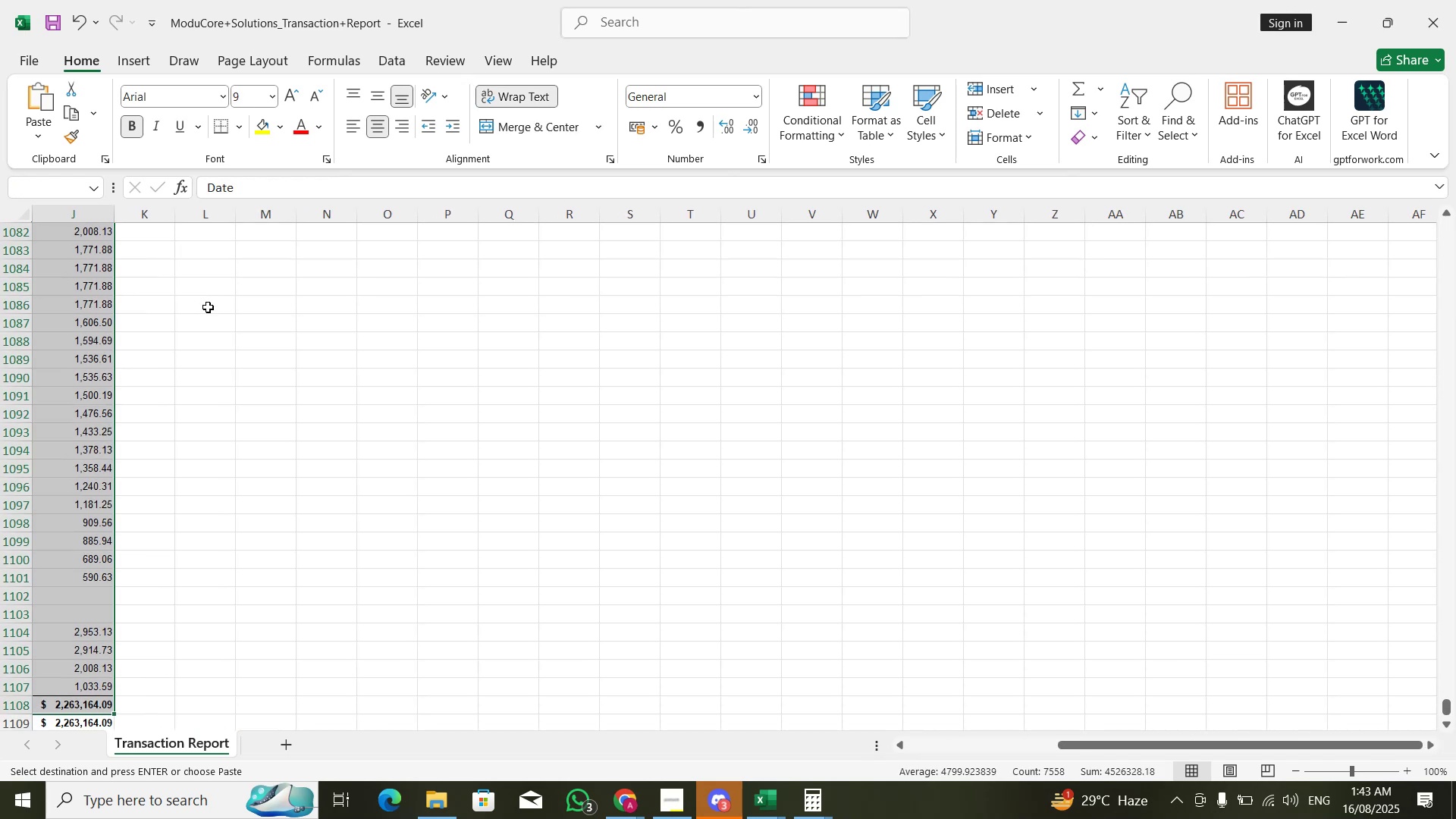 
key(Shift+ArrowUp)
 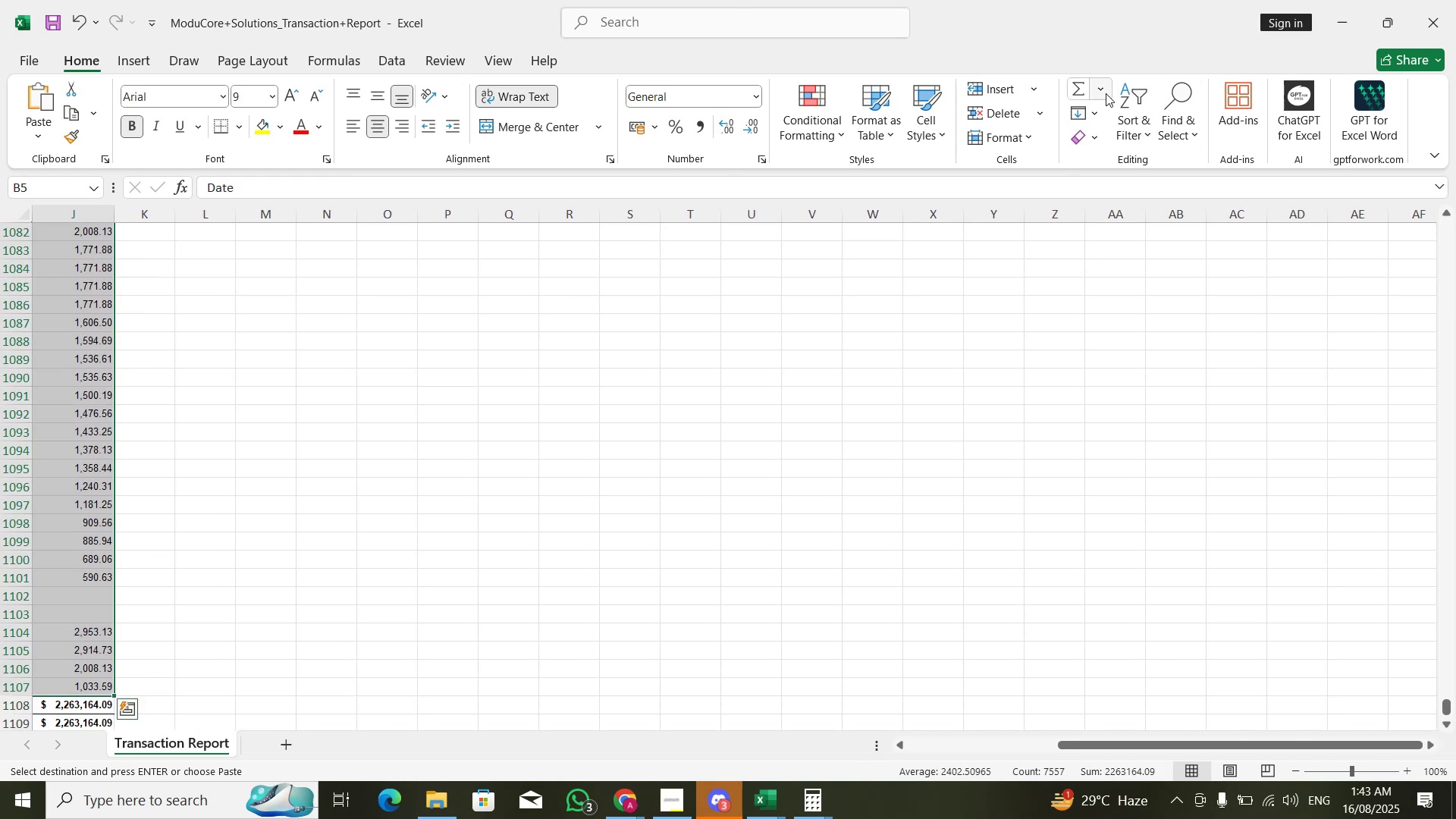 
double_click([1129, 90])
 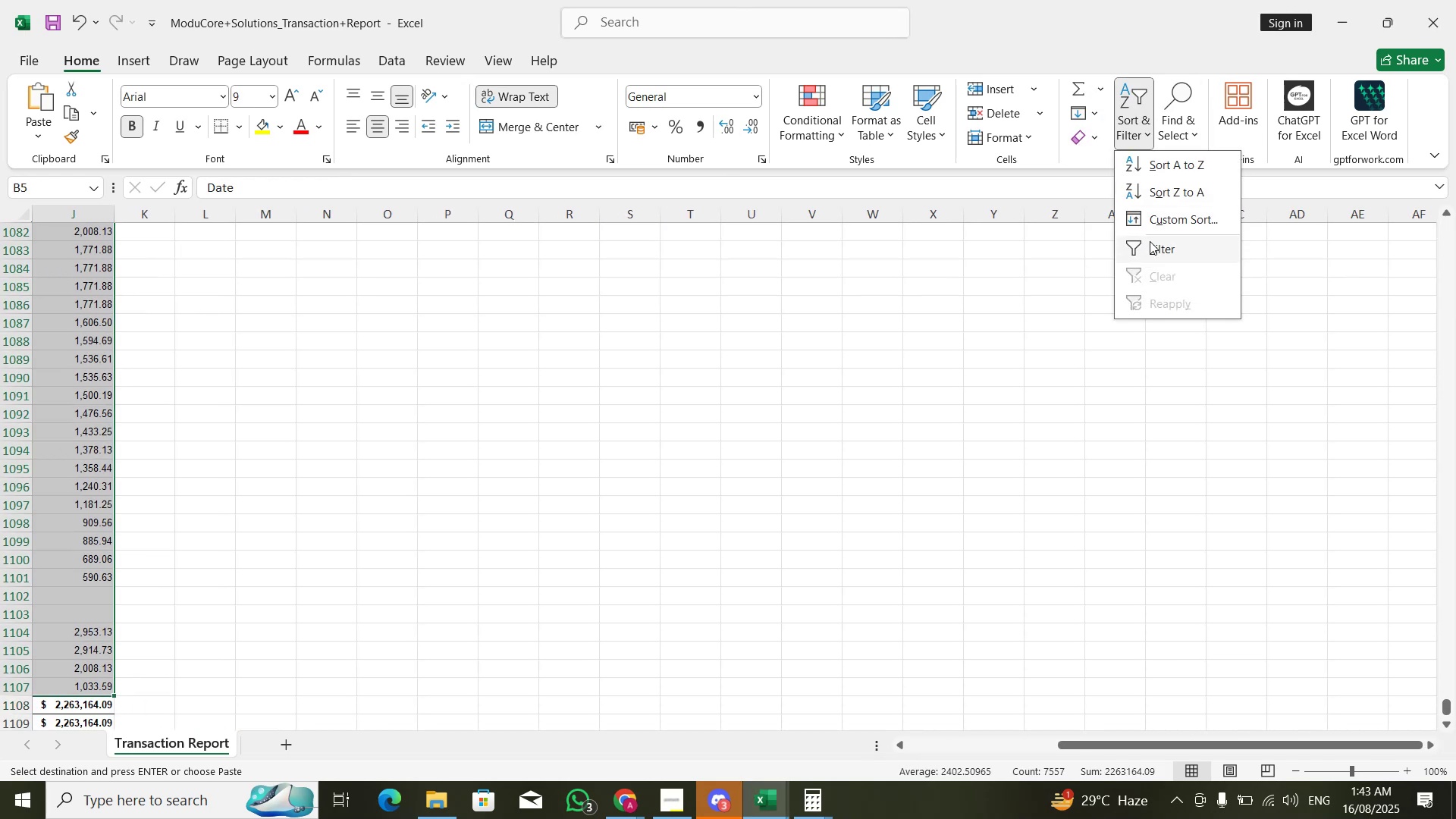 
left_click([1150, 241])
 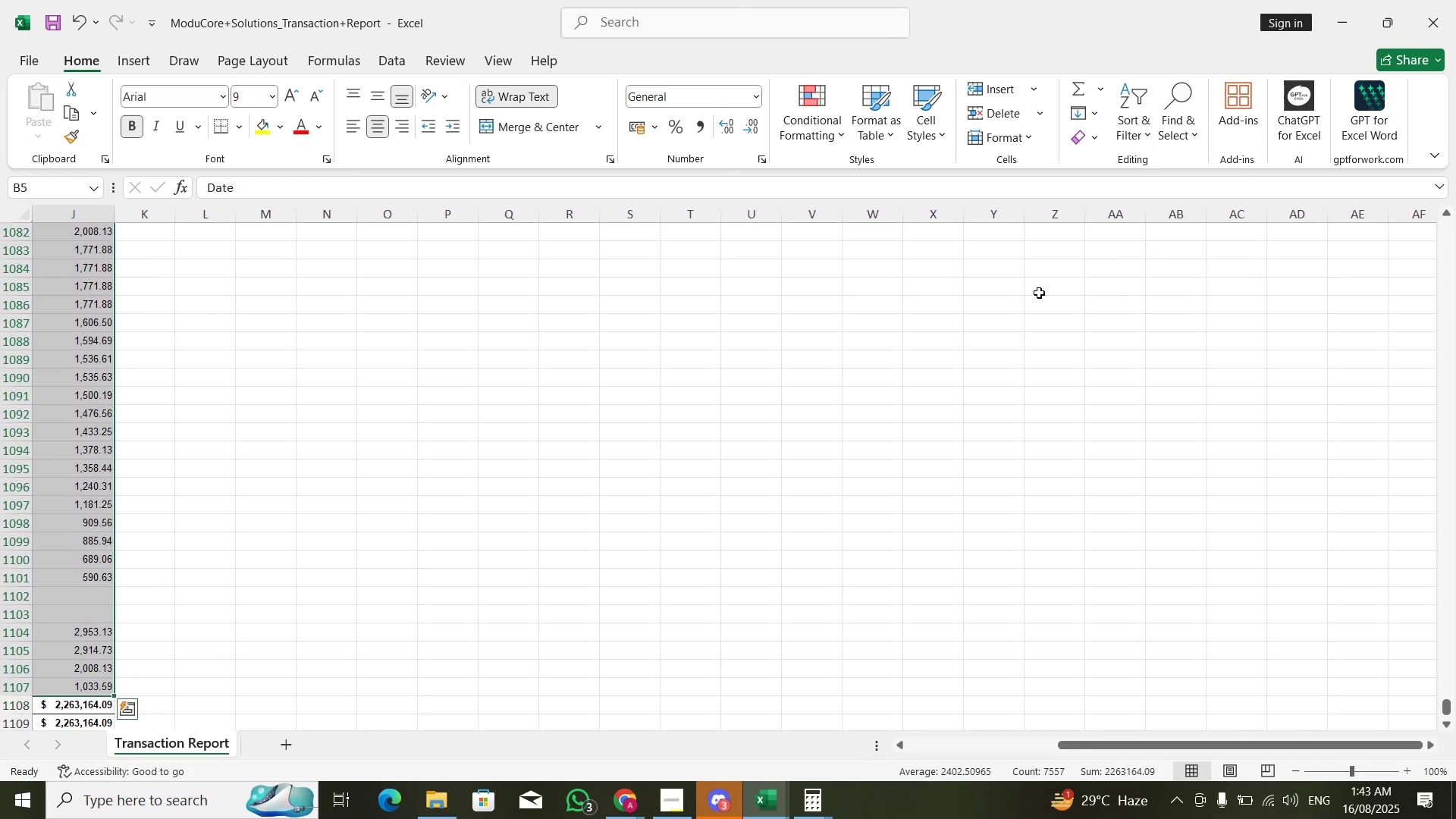 
key(ArrowLeft)
 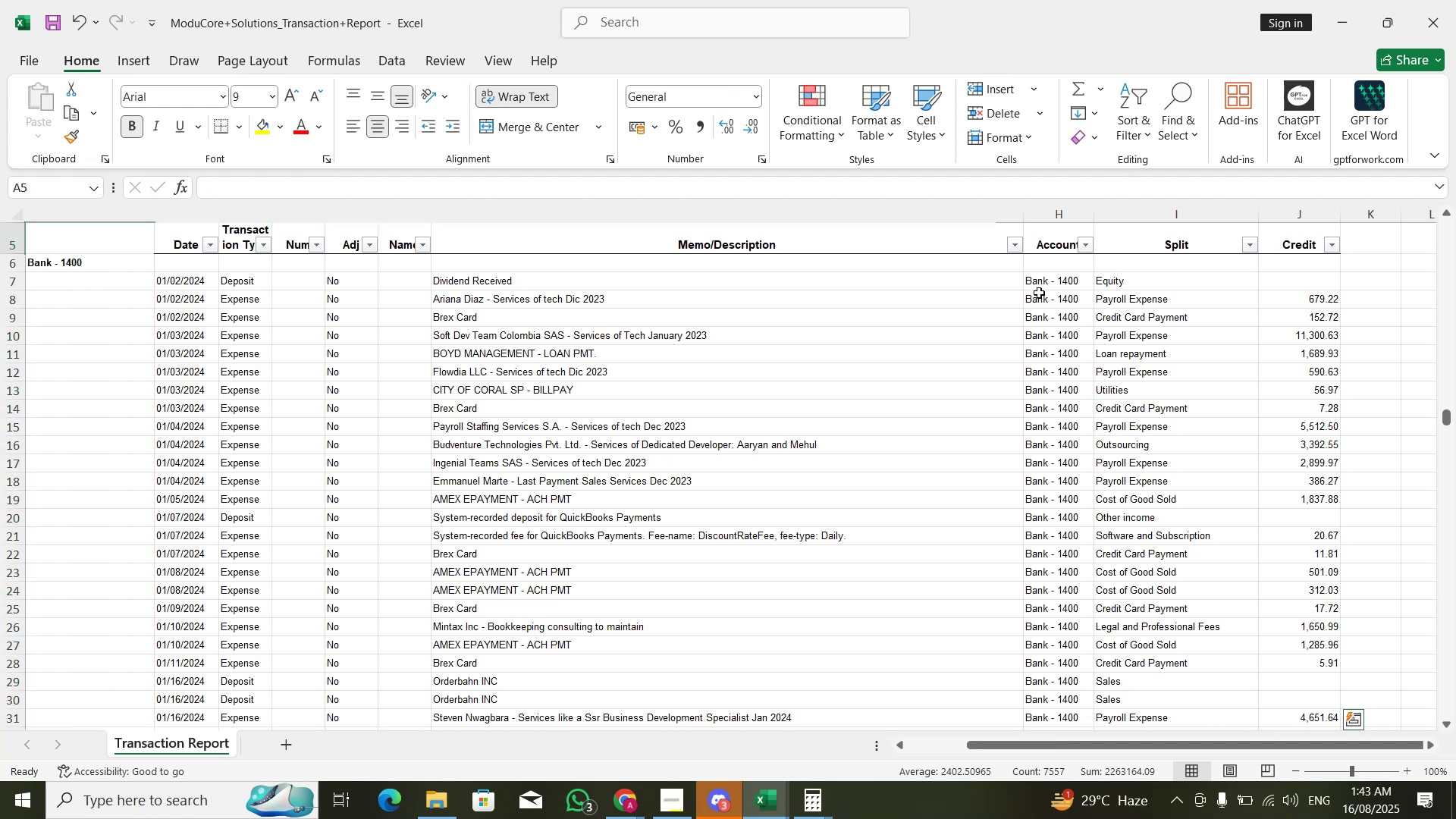 
key(ArrowLeft)
 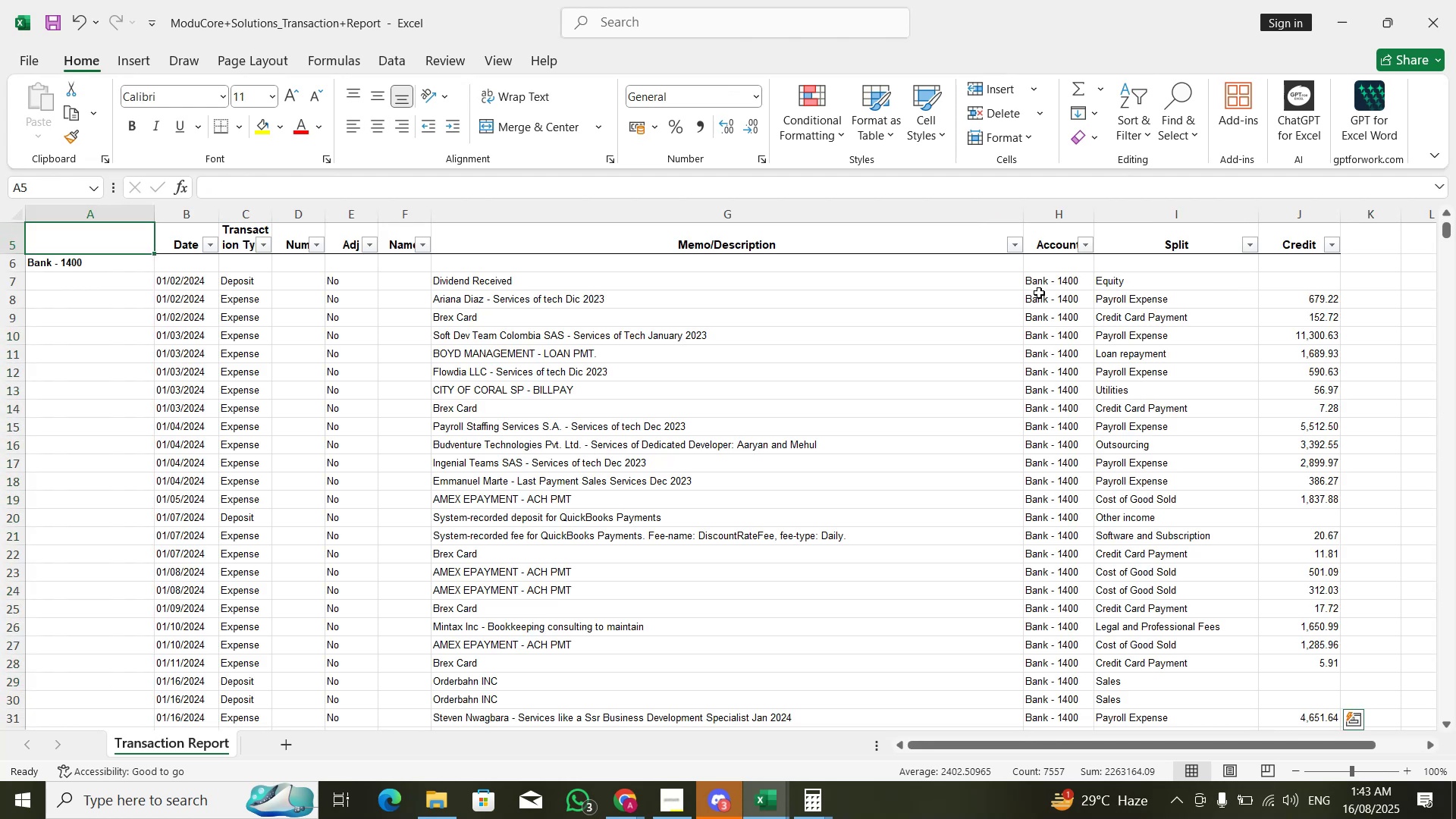 
key(ArrowRight)
 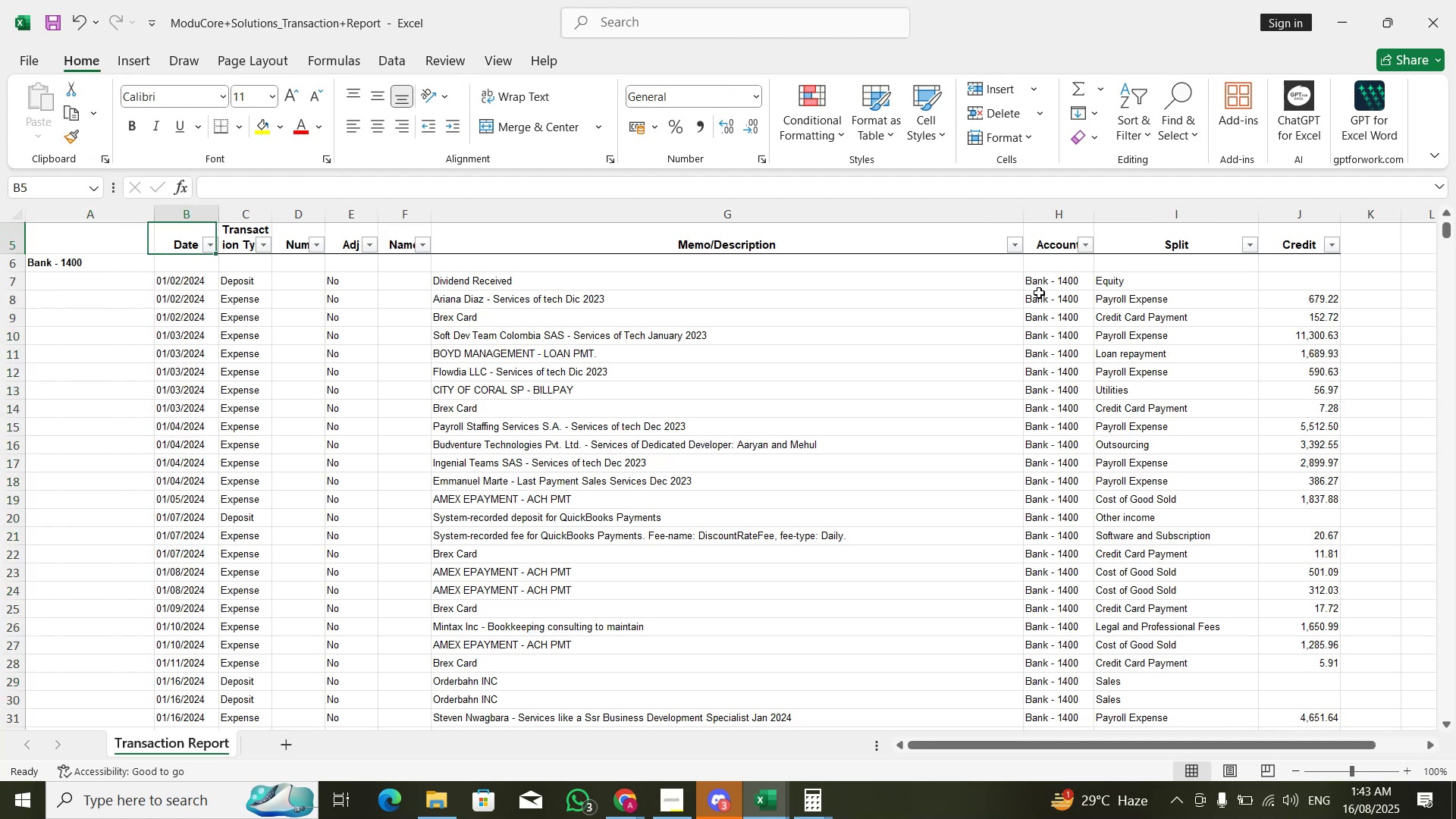 
key(ArrowRight)
 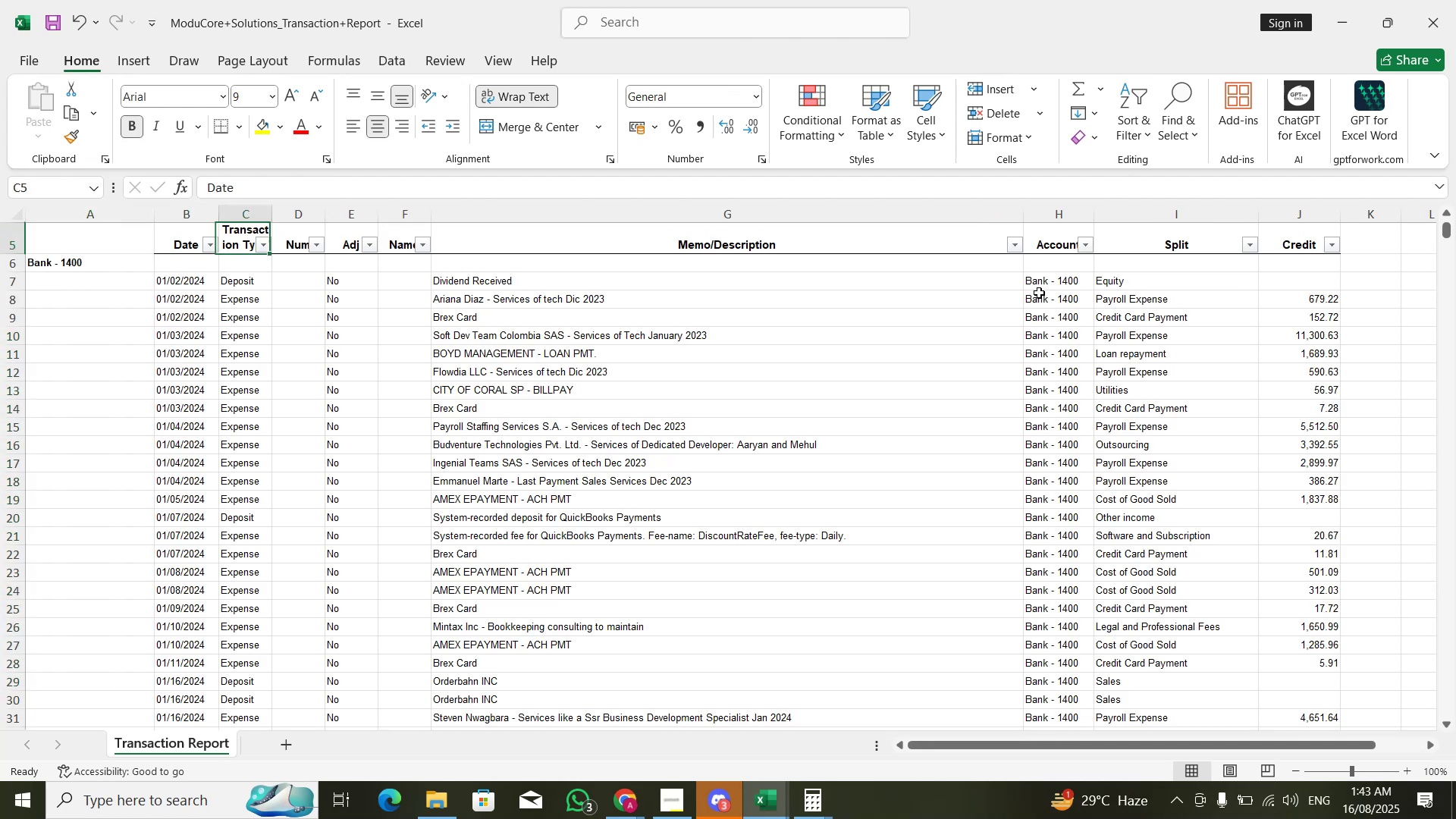 
key(ArrowRight)
 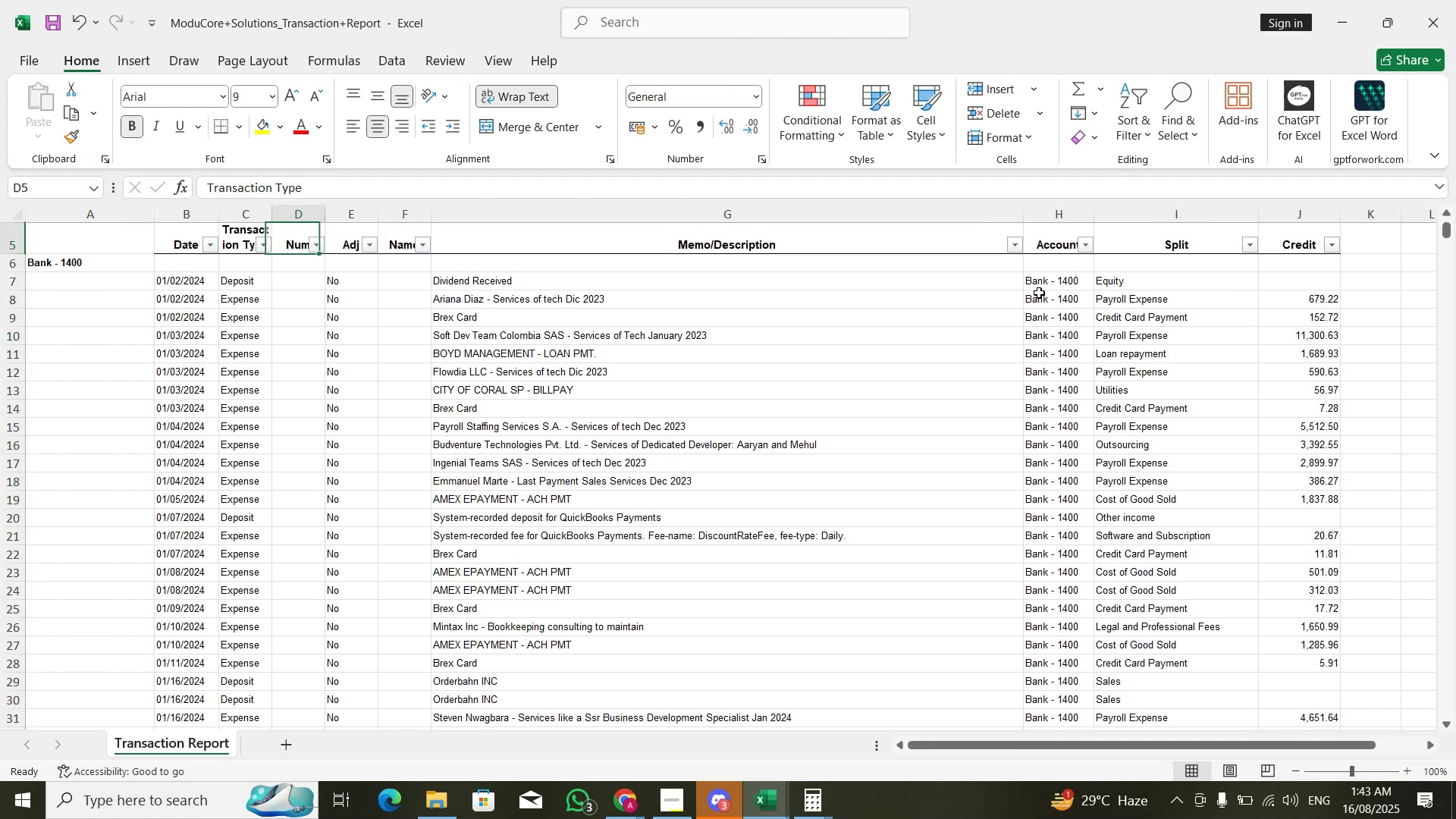 
key(ArrowRight)
 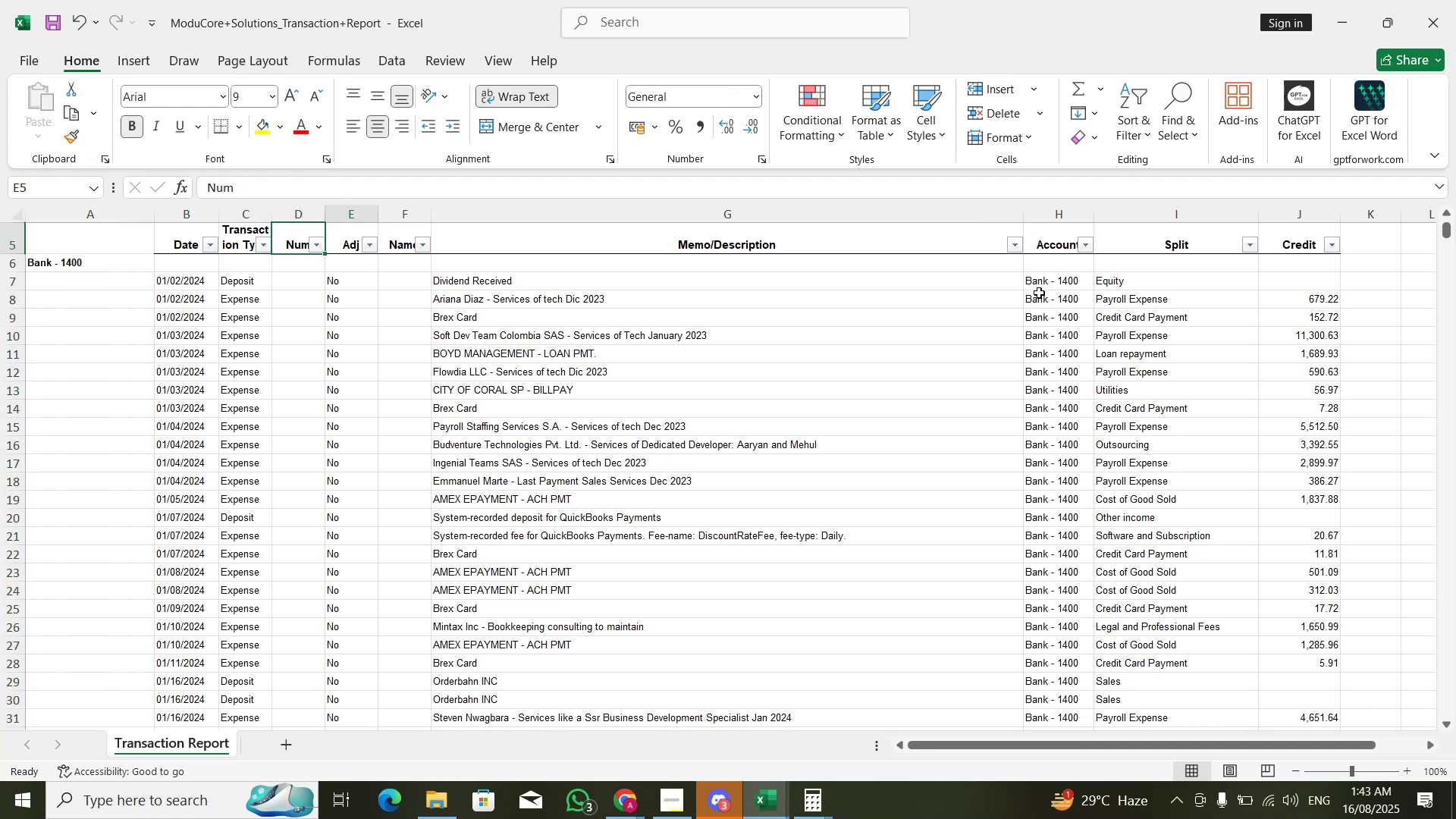 
key(ArrowRight)
 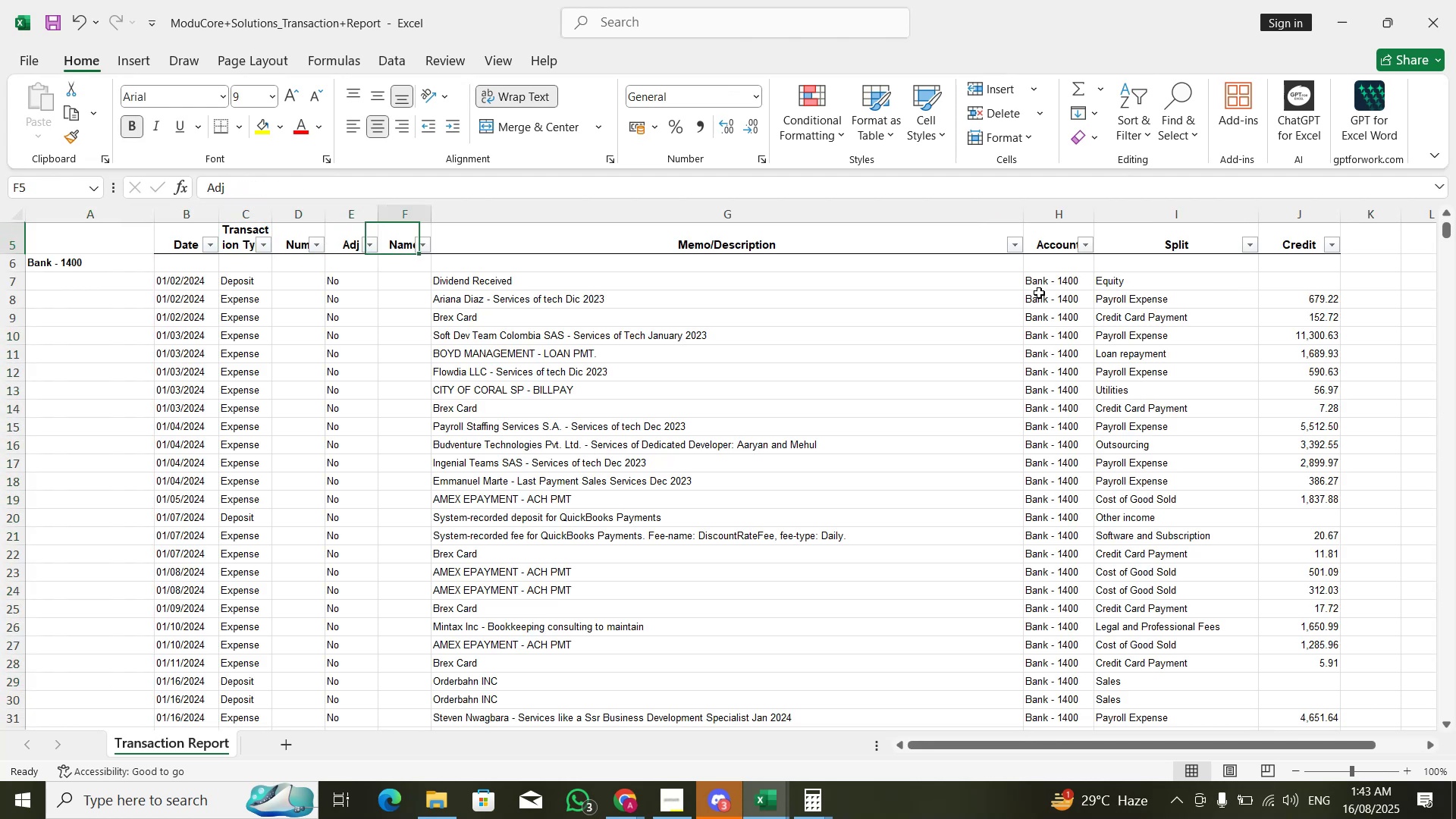 
key(ArrowRight)
 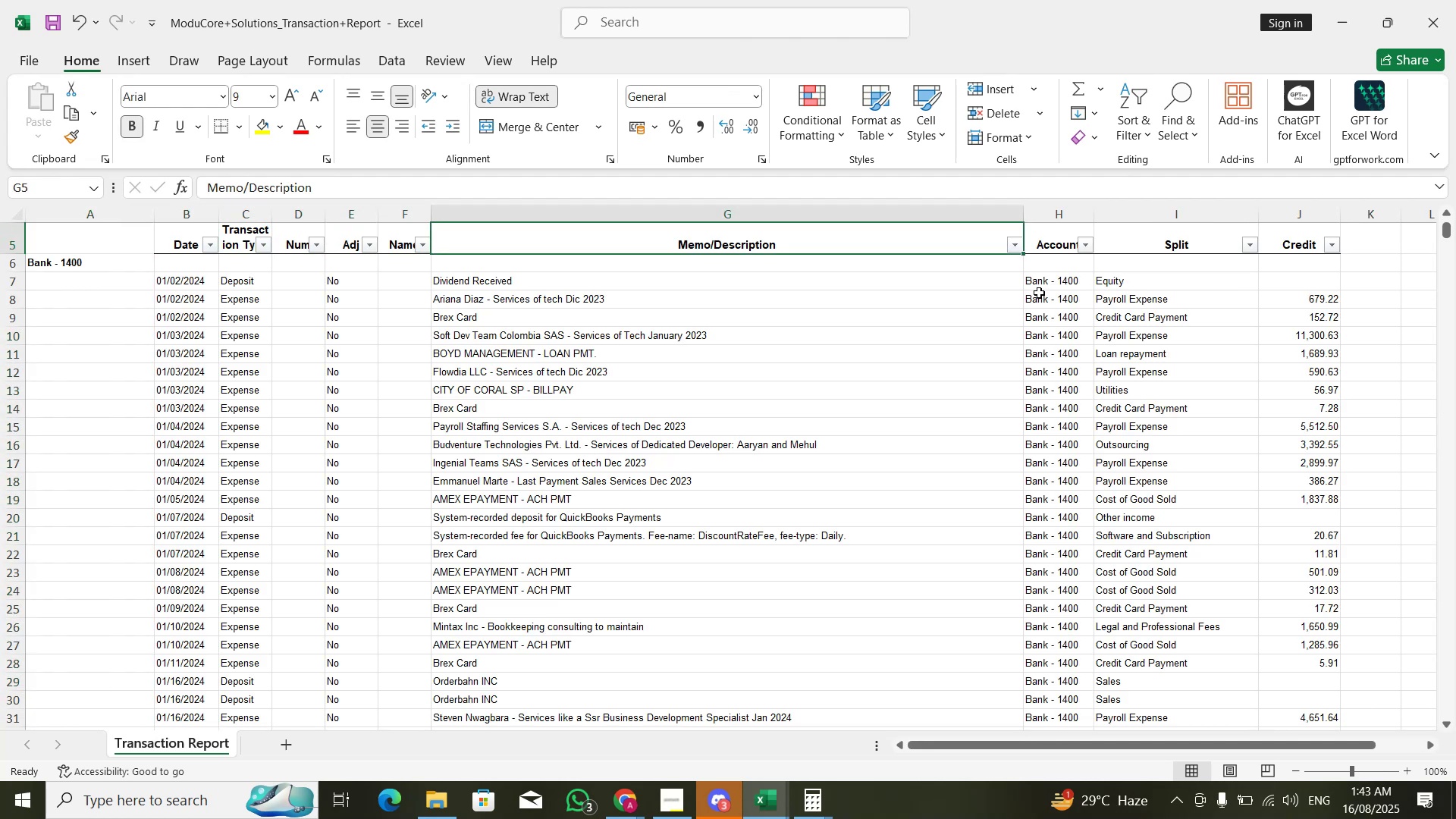 
key(ArrowRight)
 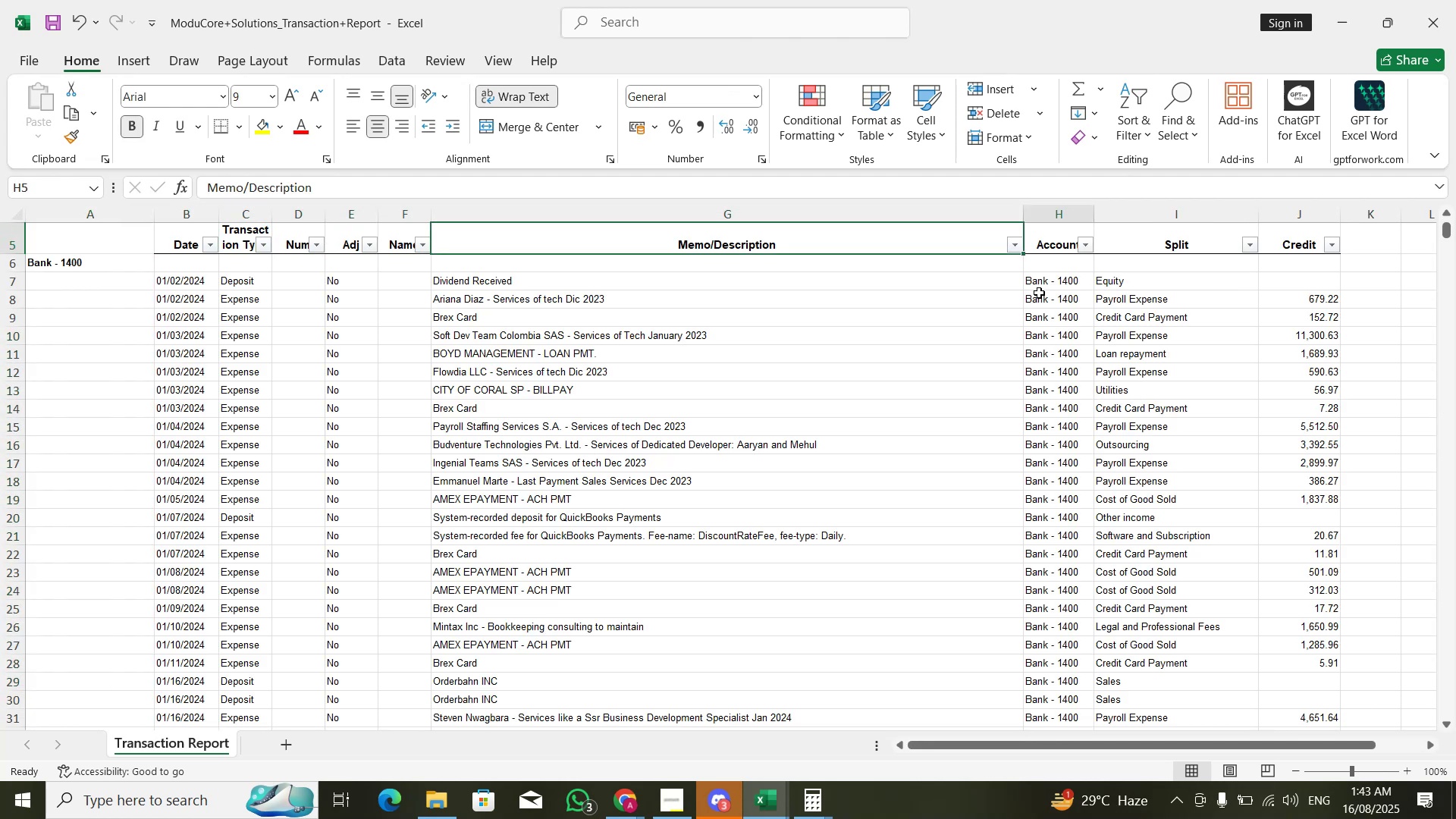 
key(ArrowRight)
 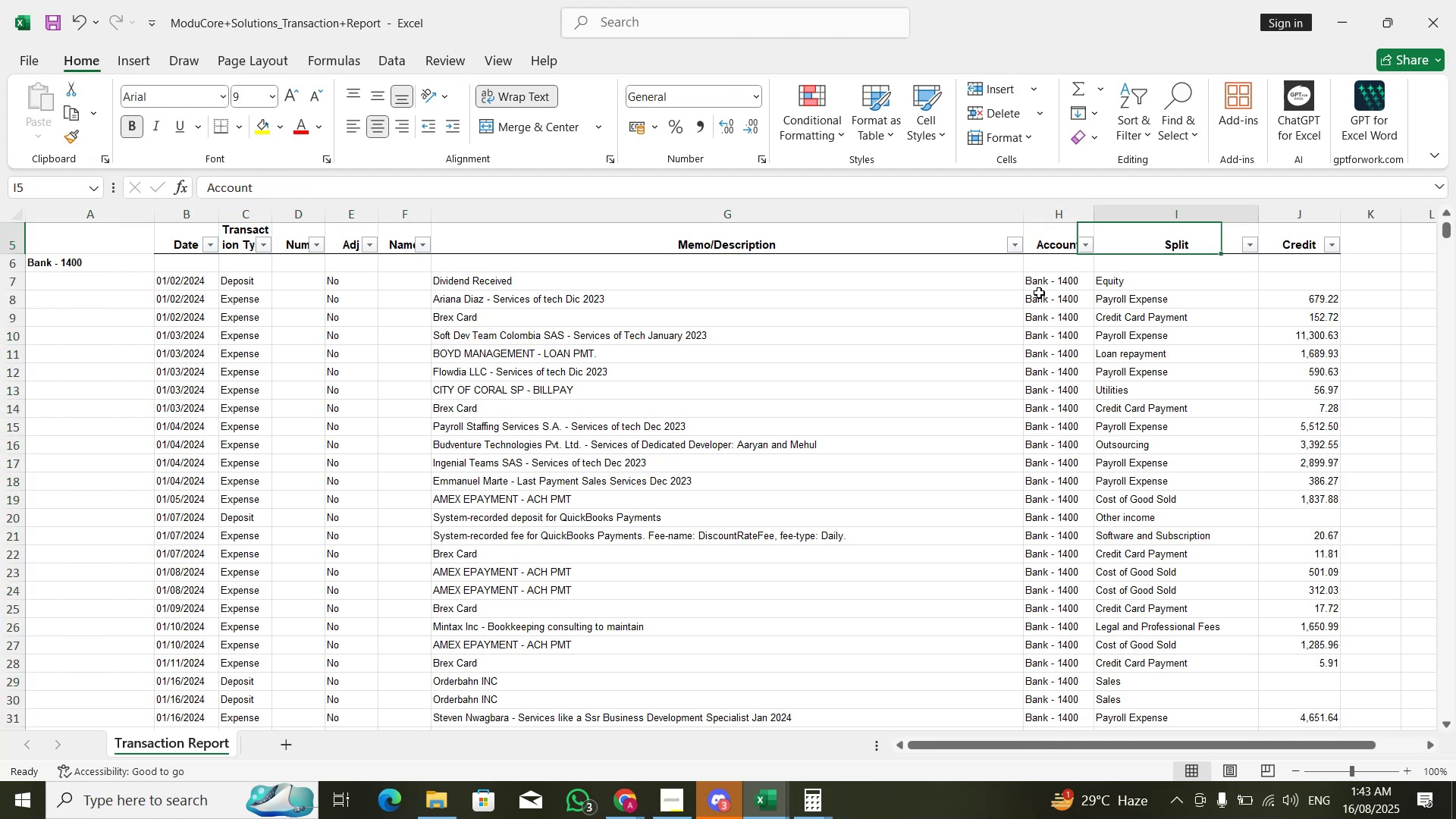 
key(ArrowRight)
 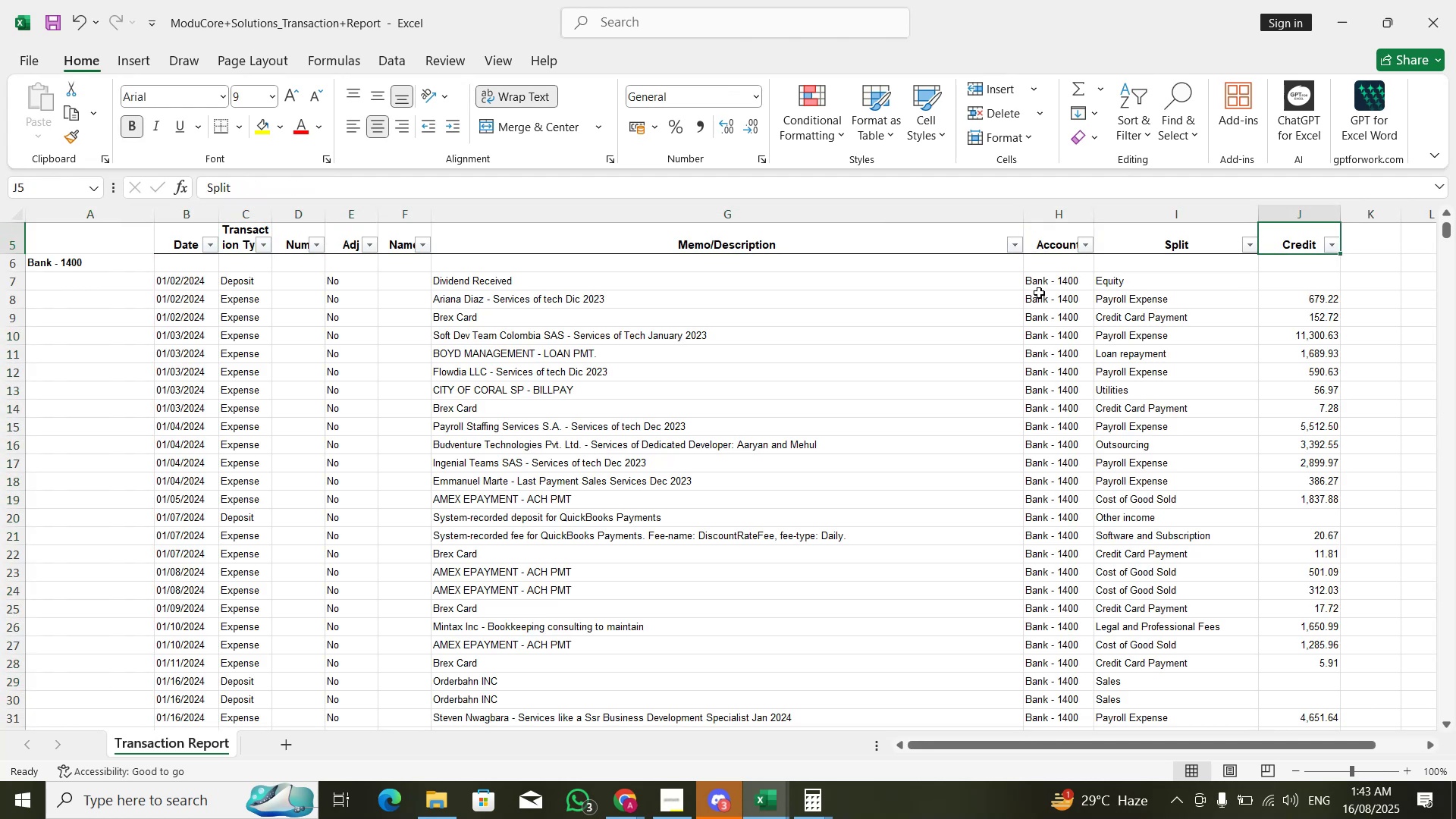 
key(Alt+AltLeft)
 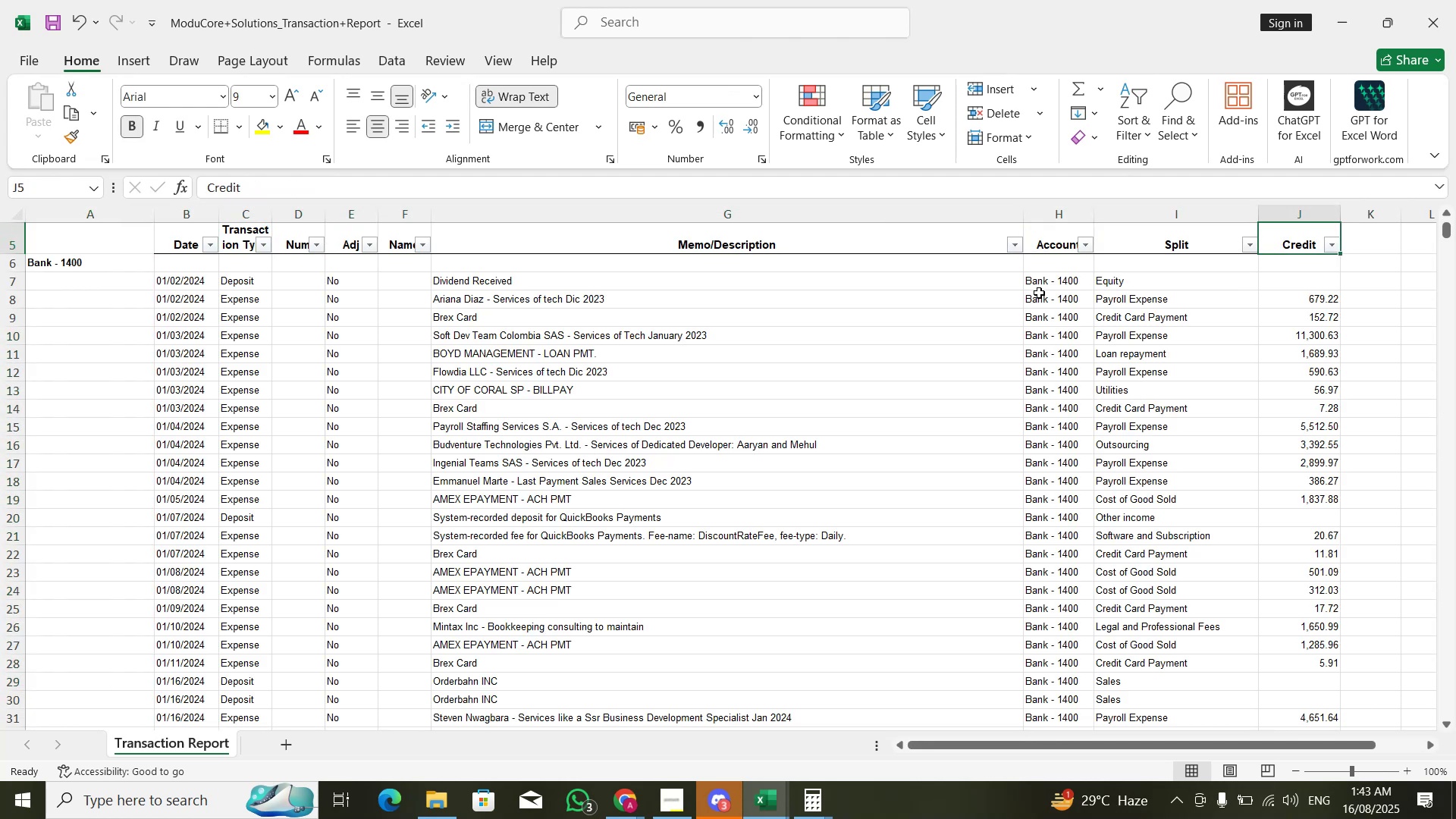 
hold_key(key=ArrowDown, duration=0.55)
 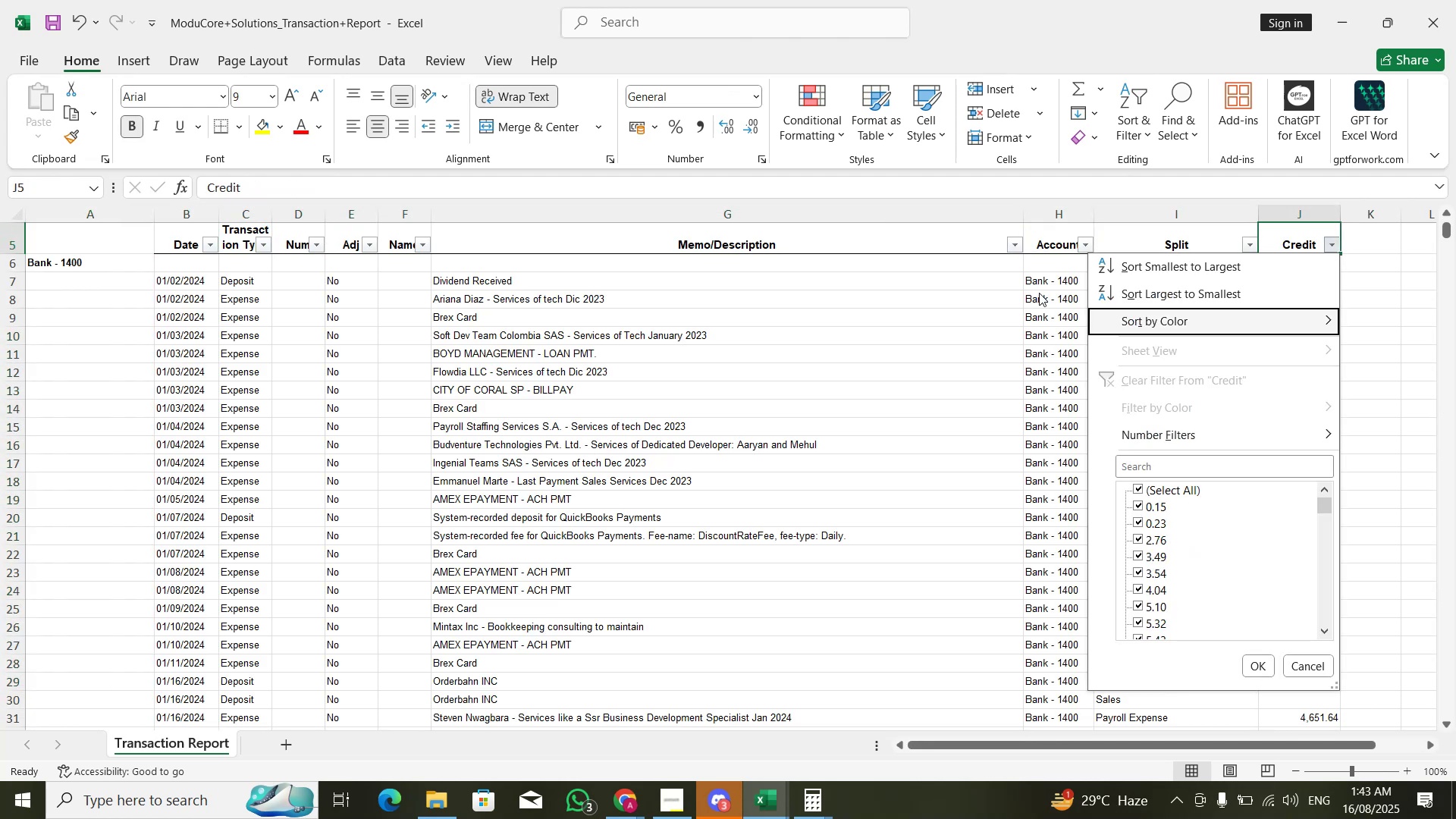 
key(ArrowUp)
 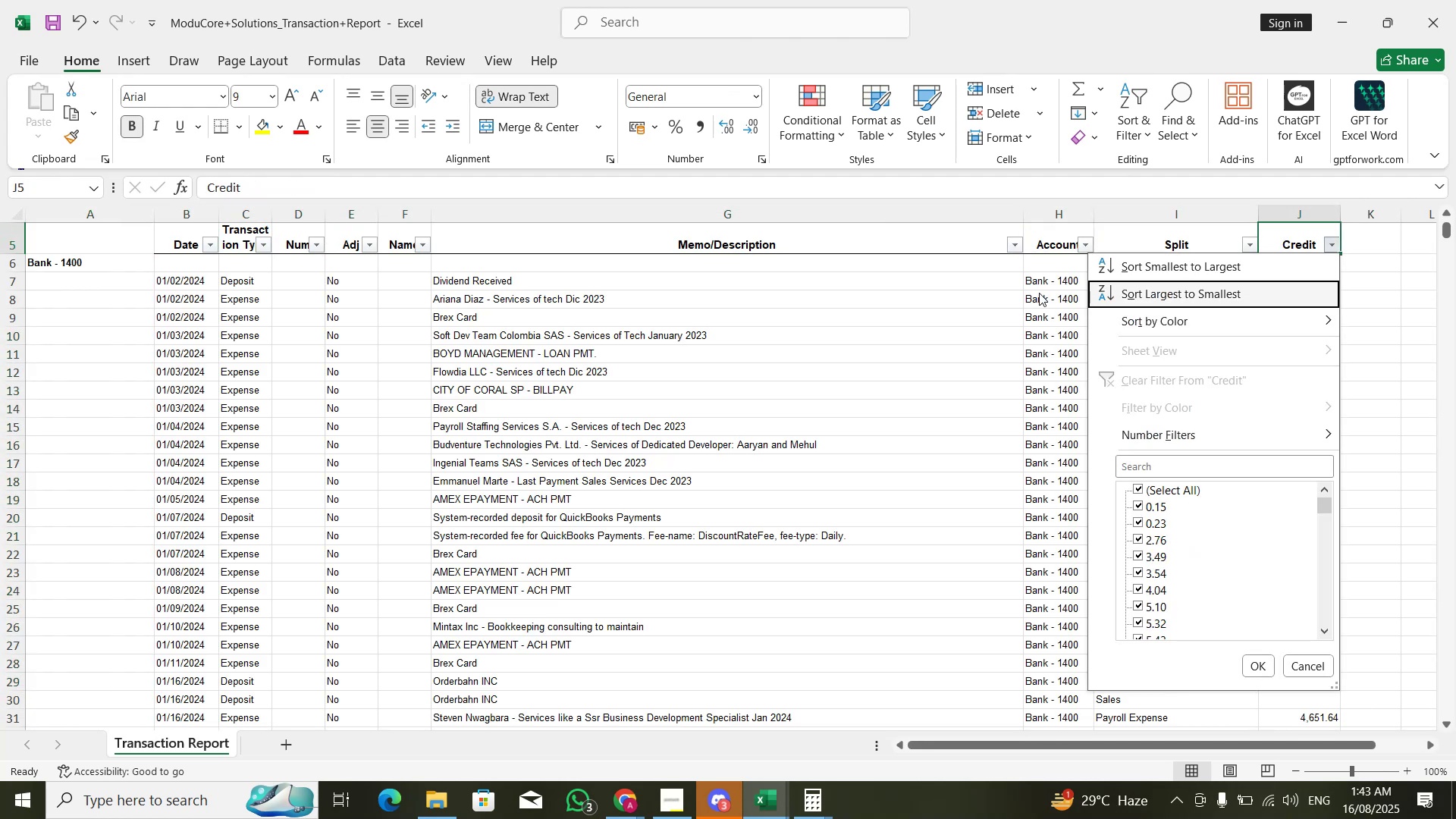 
key(ArrowUp)
 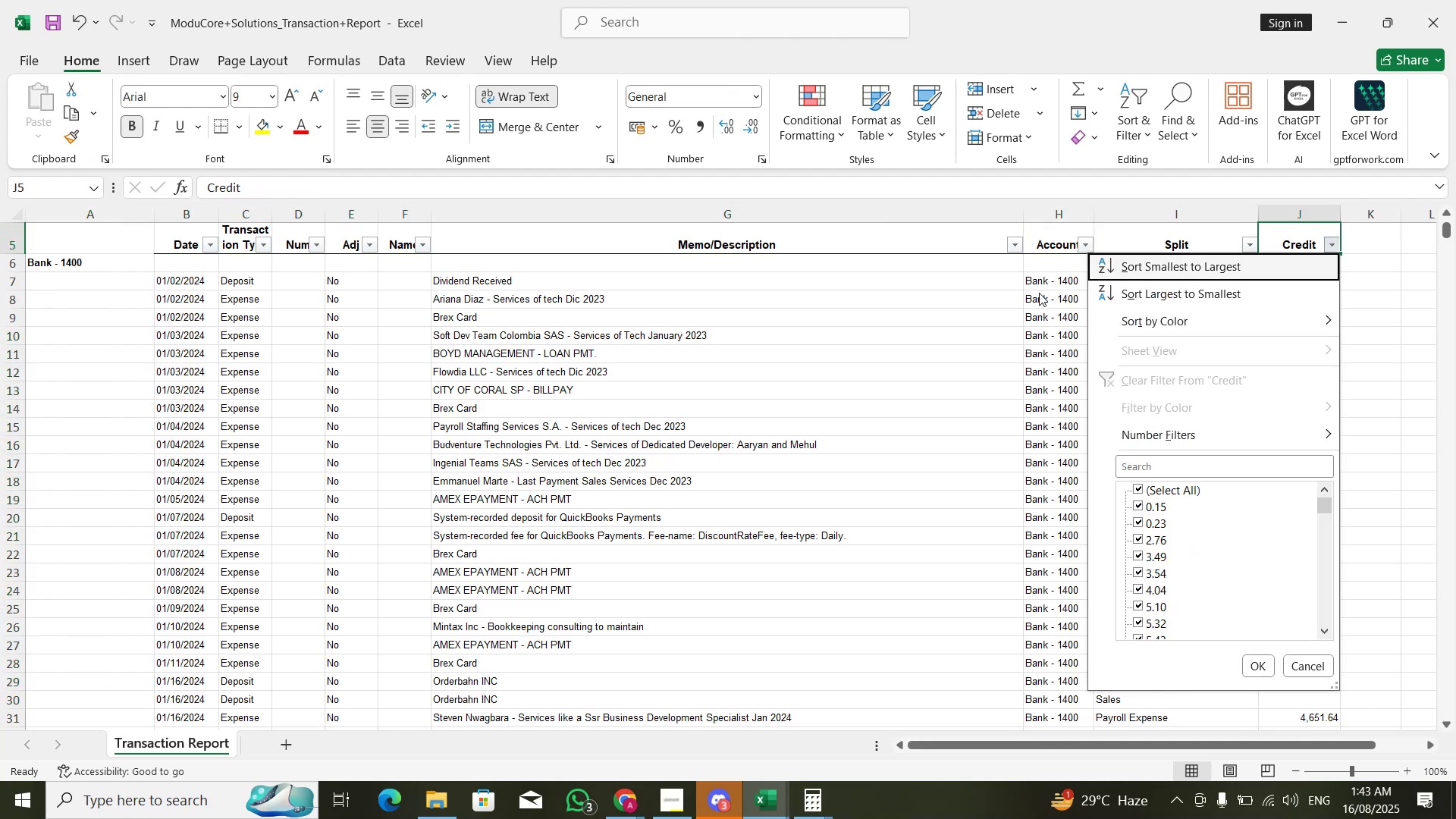 
key(ArrowDown)
 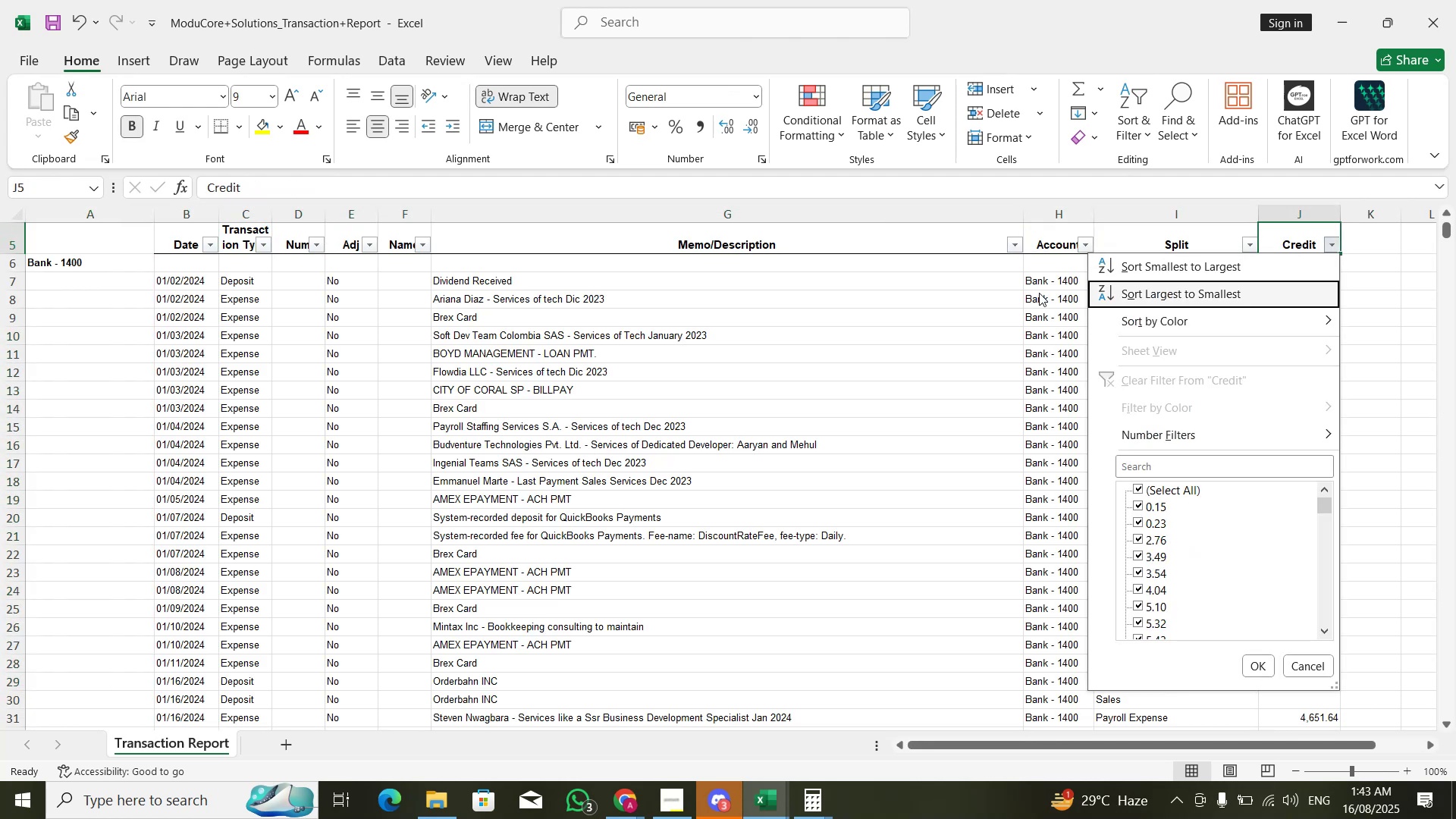 
key(Space)
 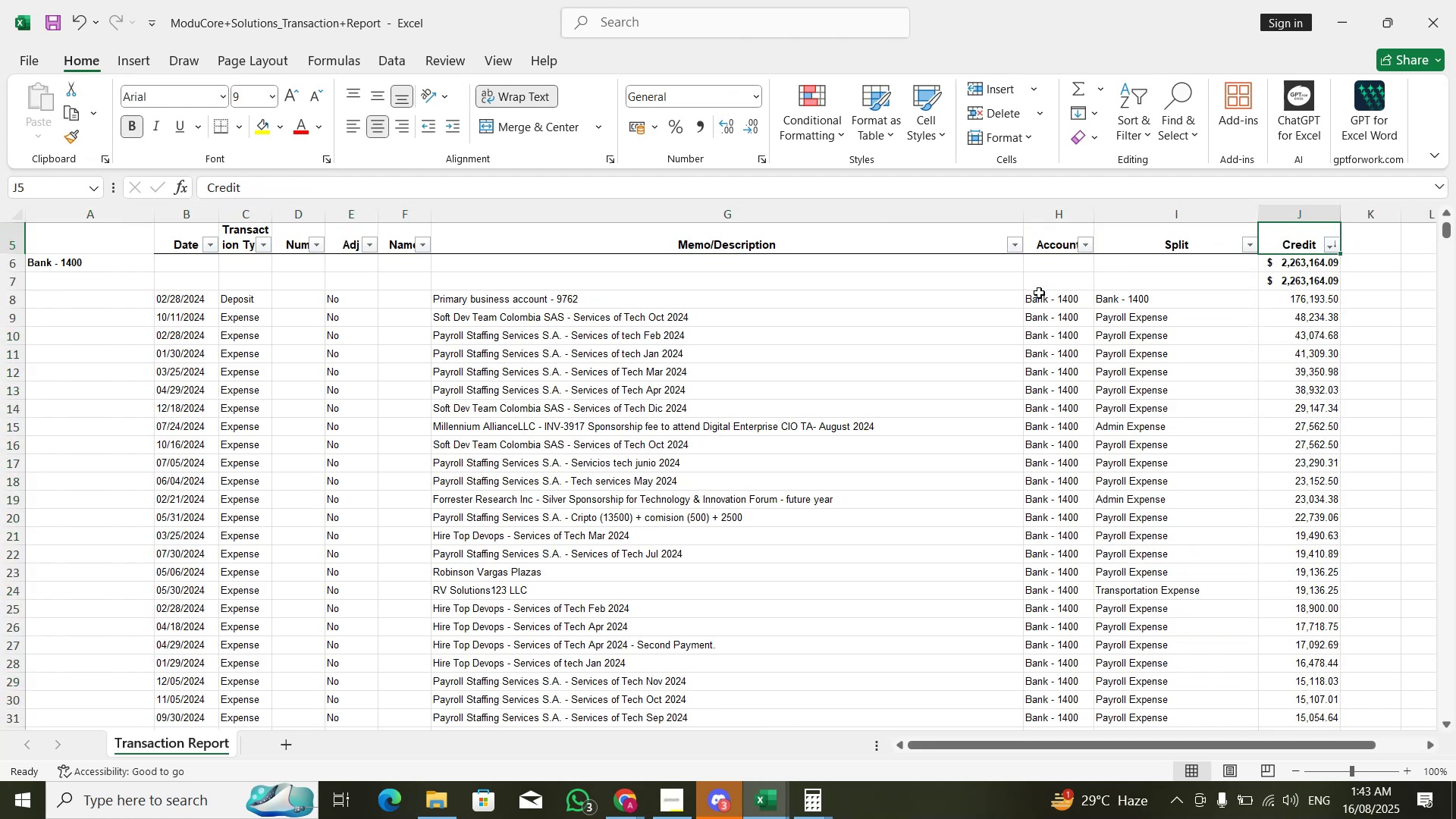 
key(ArrowDown)
 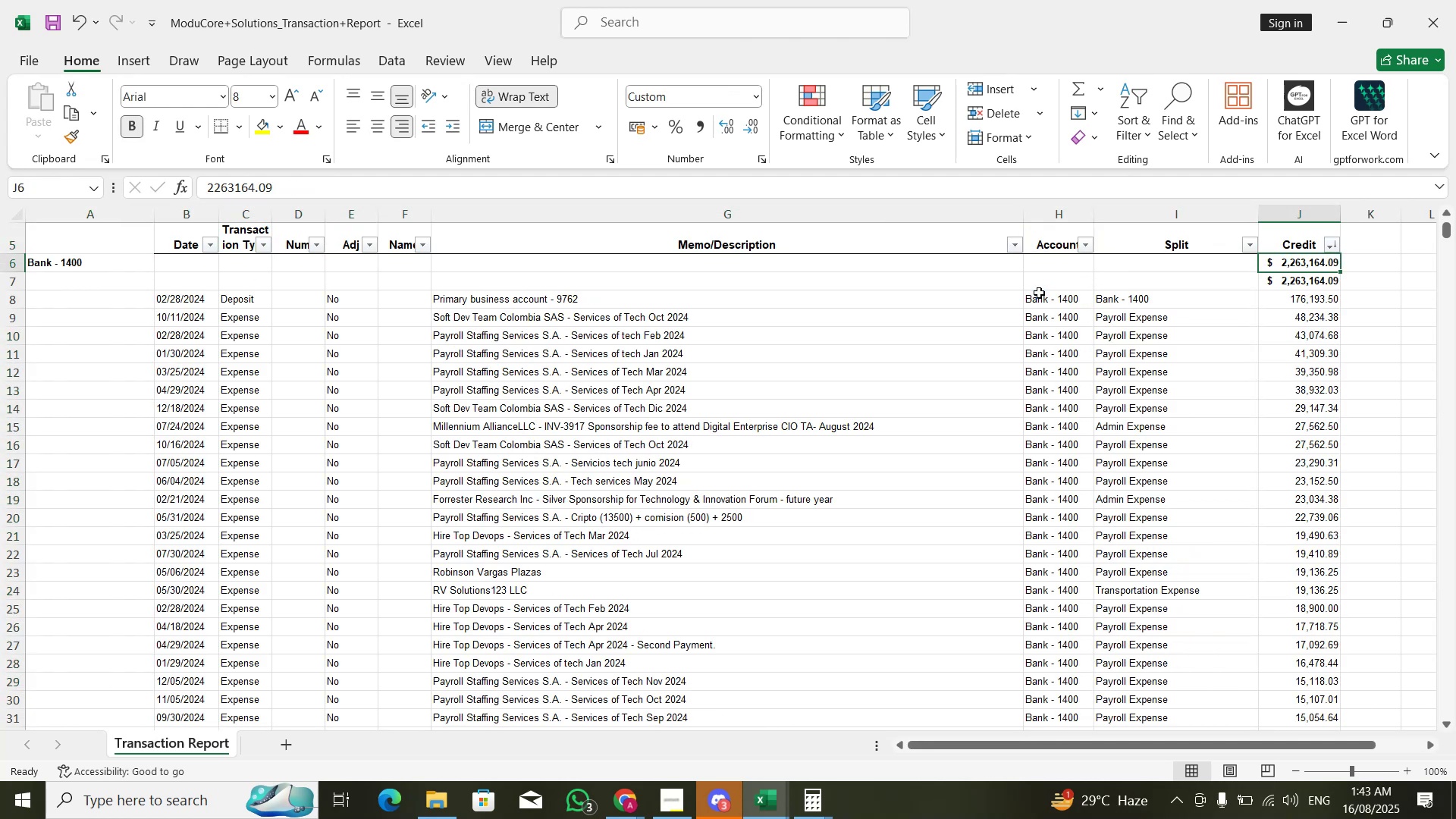 
key(ArrowDown)
 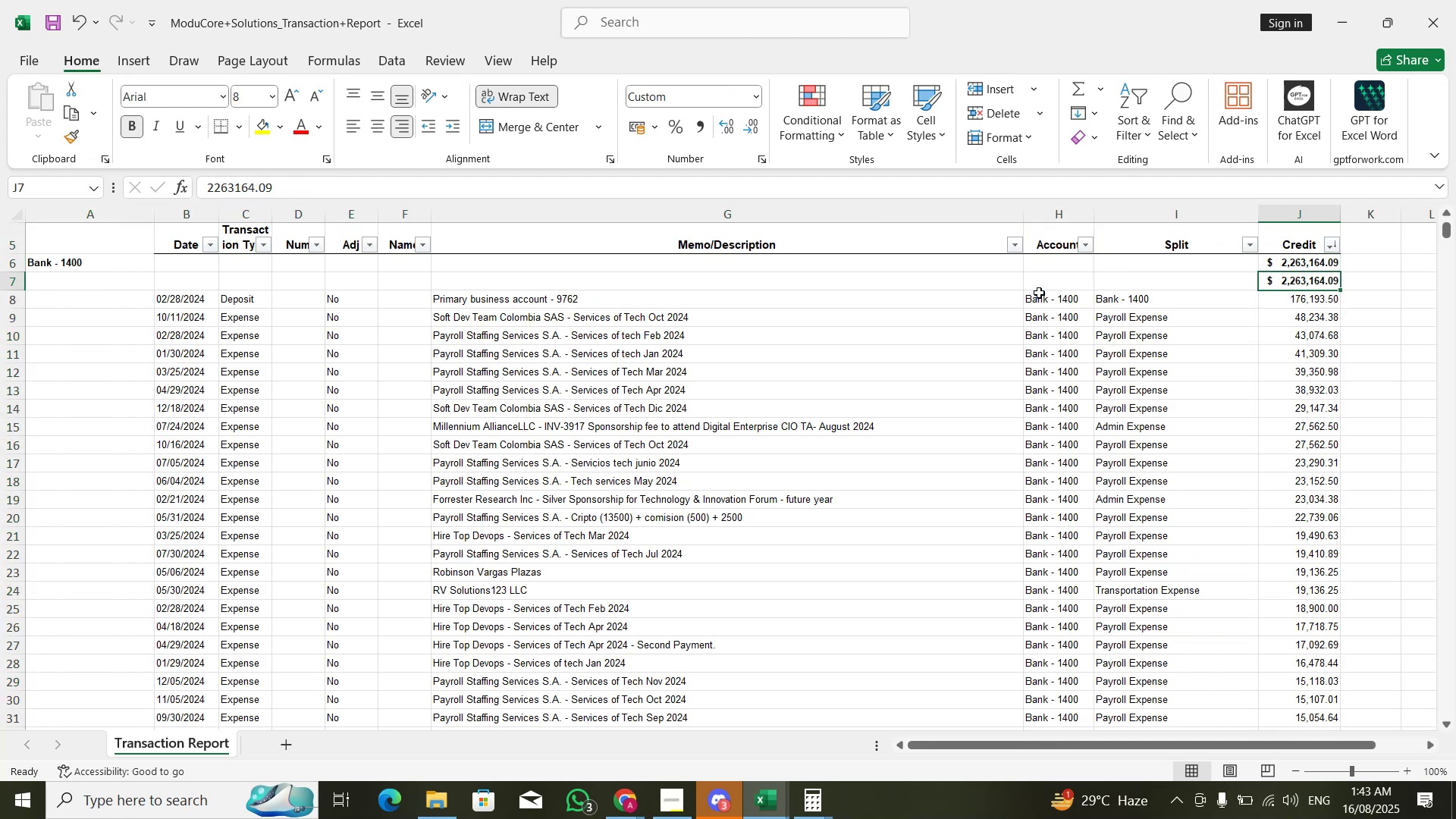 
key(ArrowDown)
 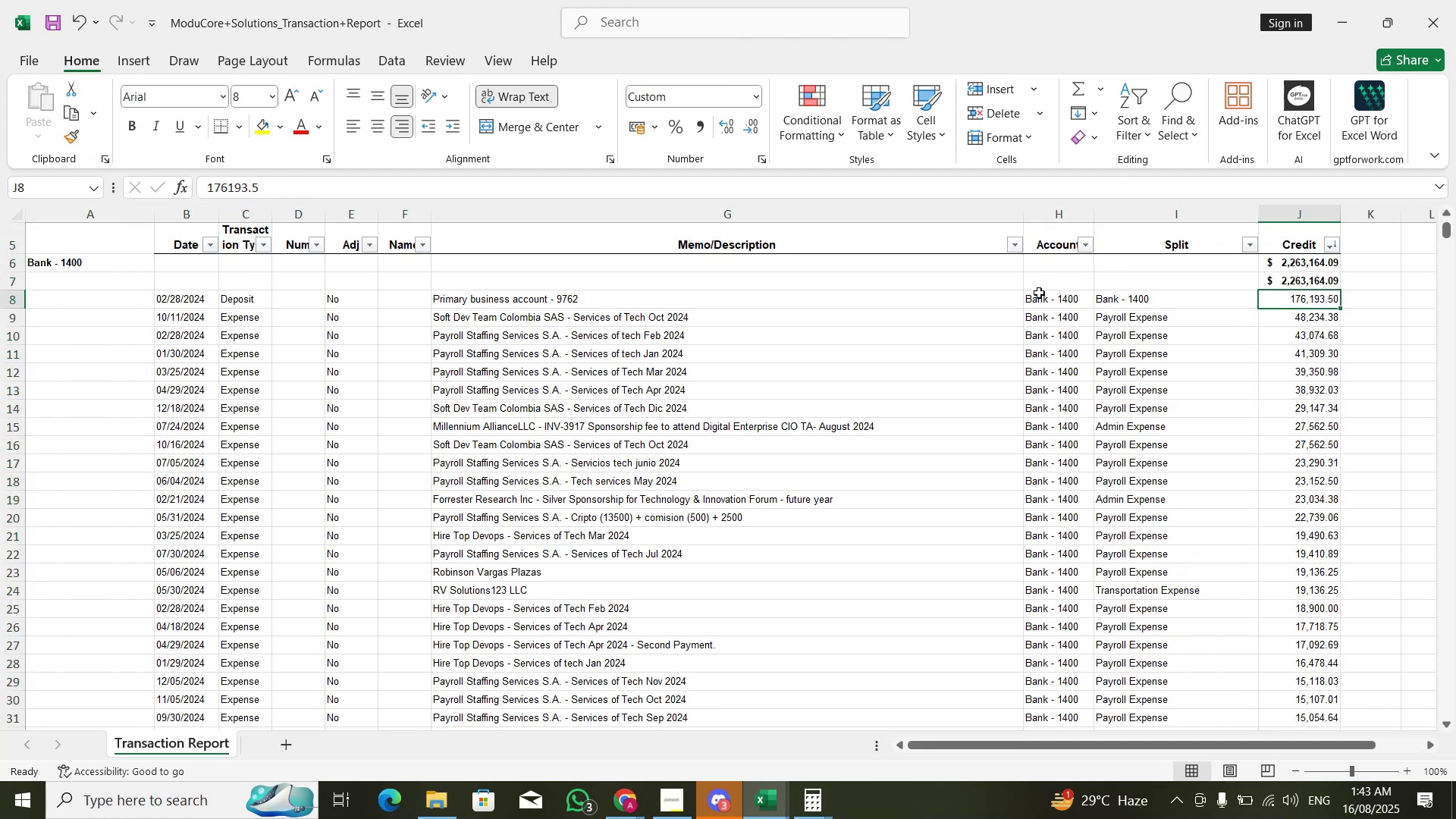 
key(Alt+Tab)
 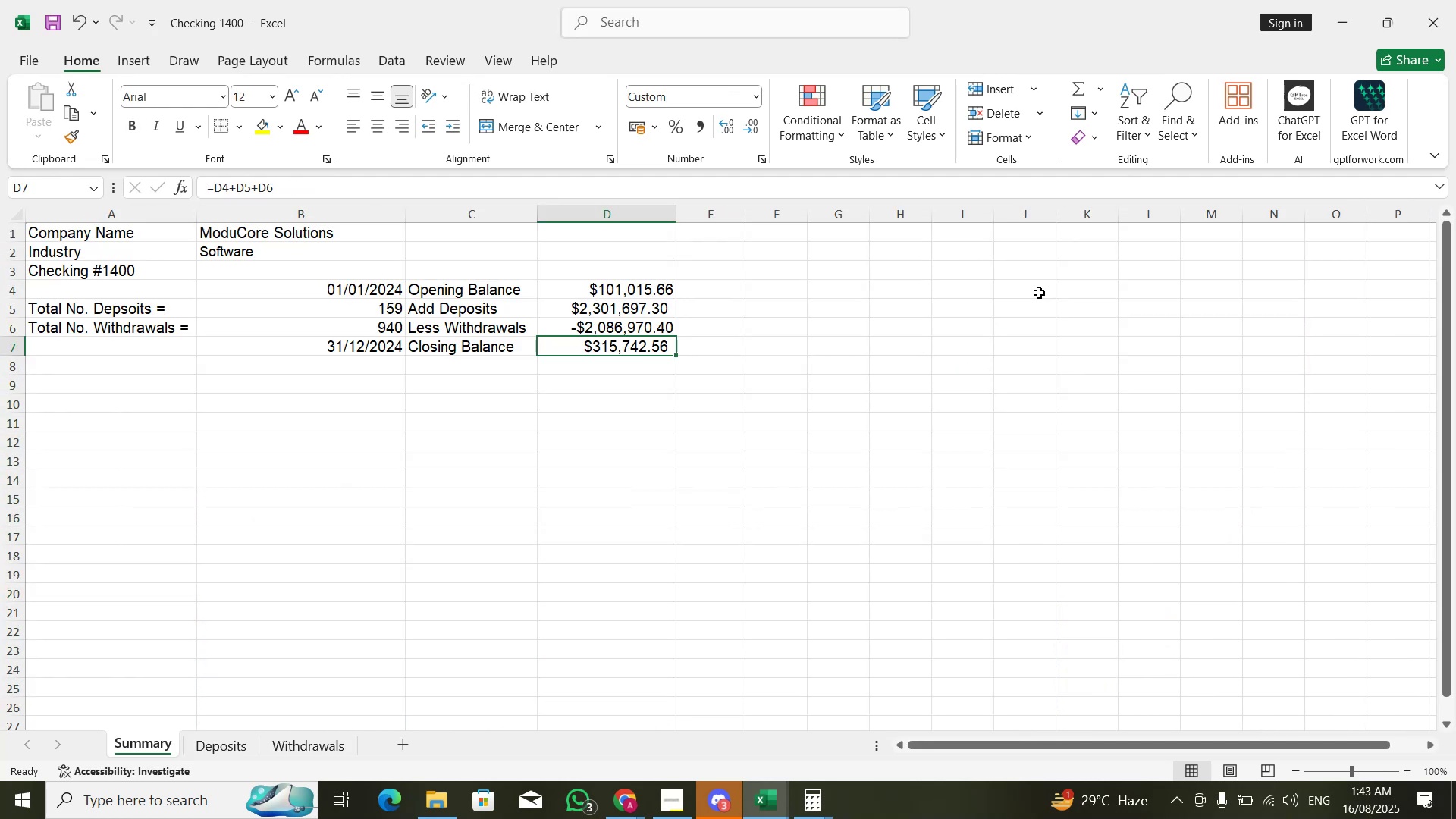 
key(Alt+AltLeft)
 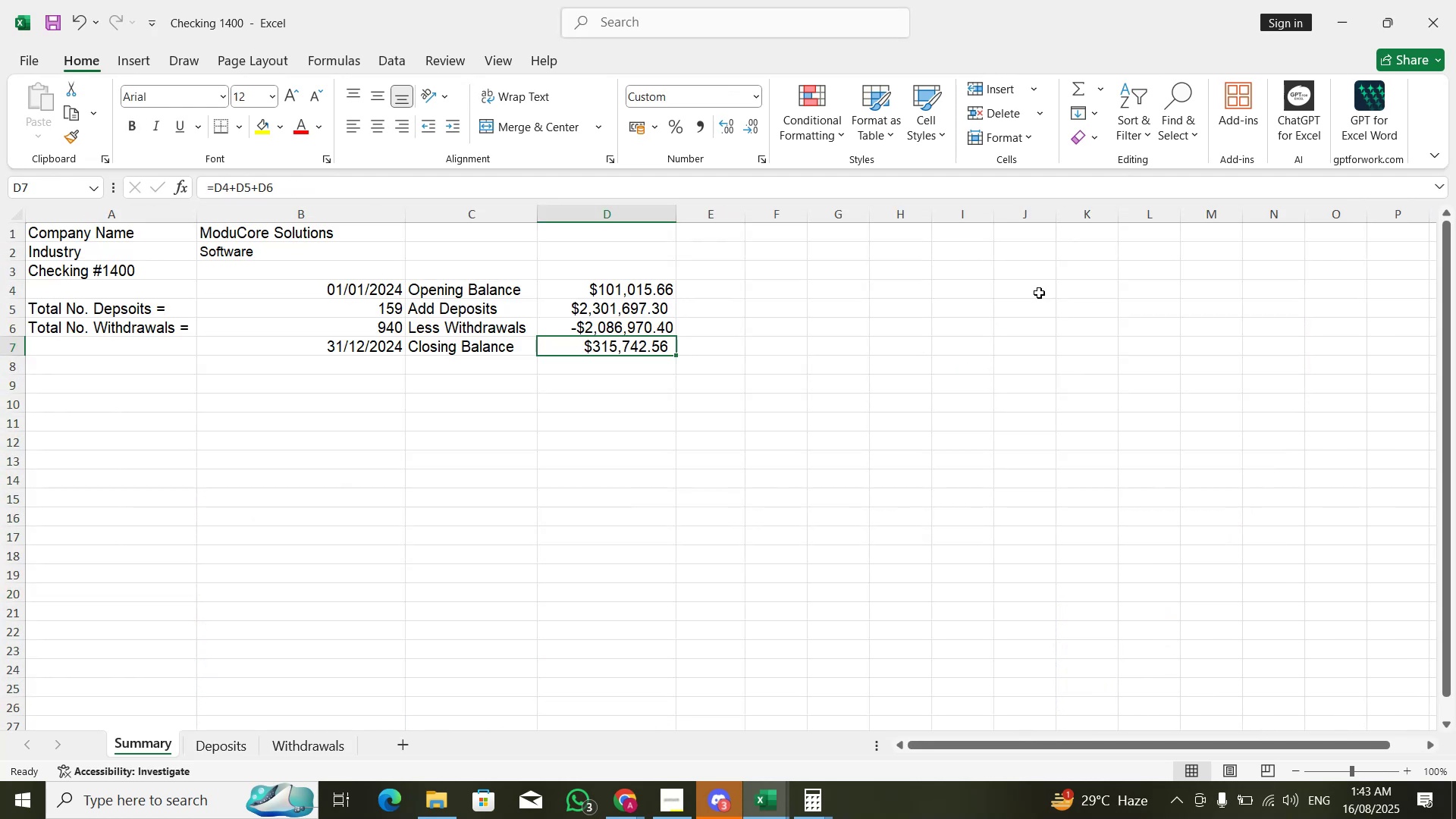 
key(Alt+Tab)
 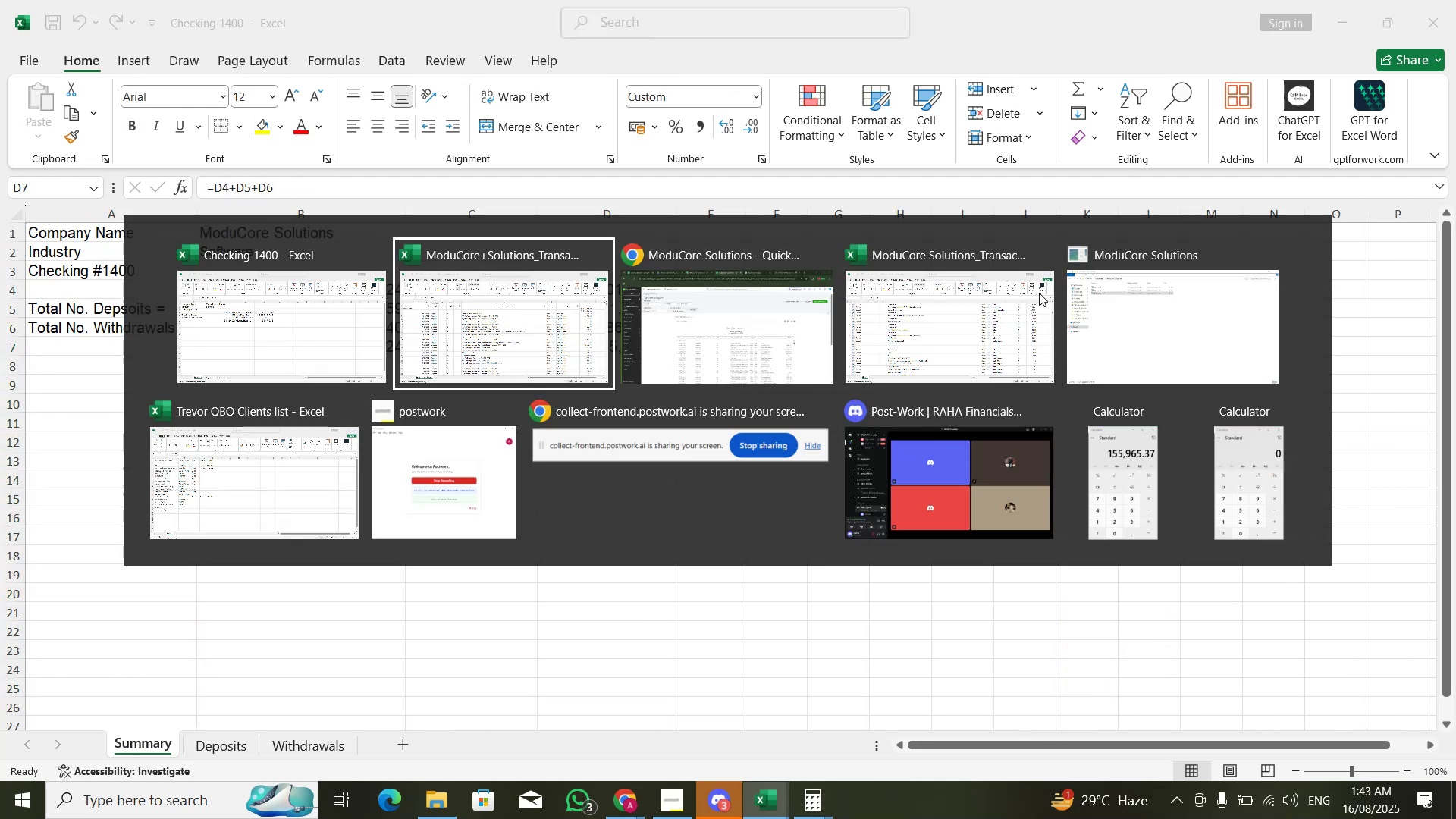 
key(Alt+Tab)
 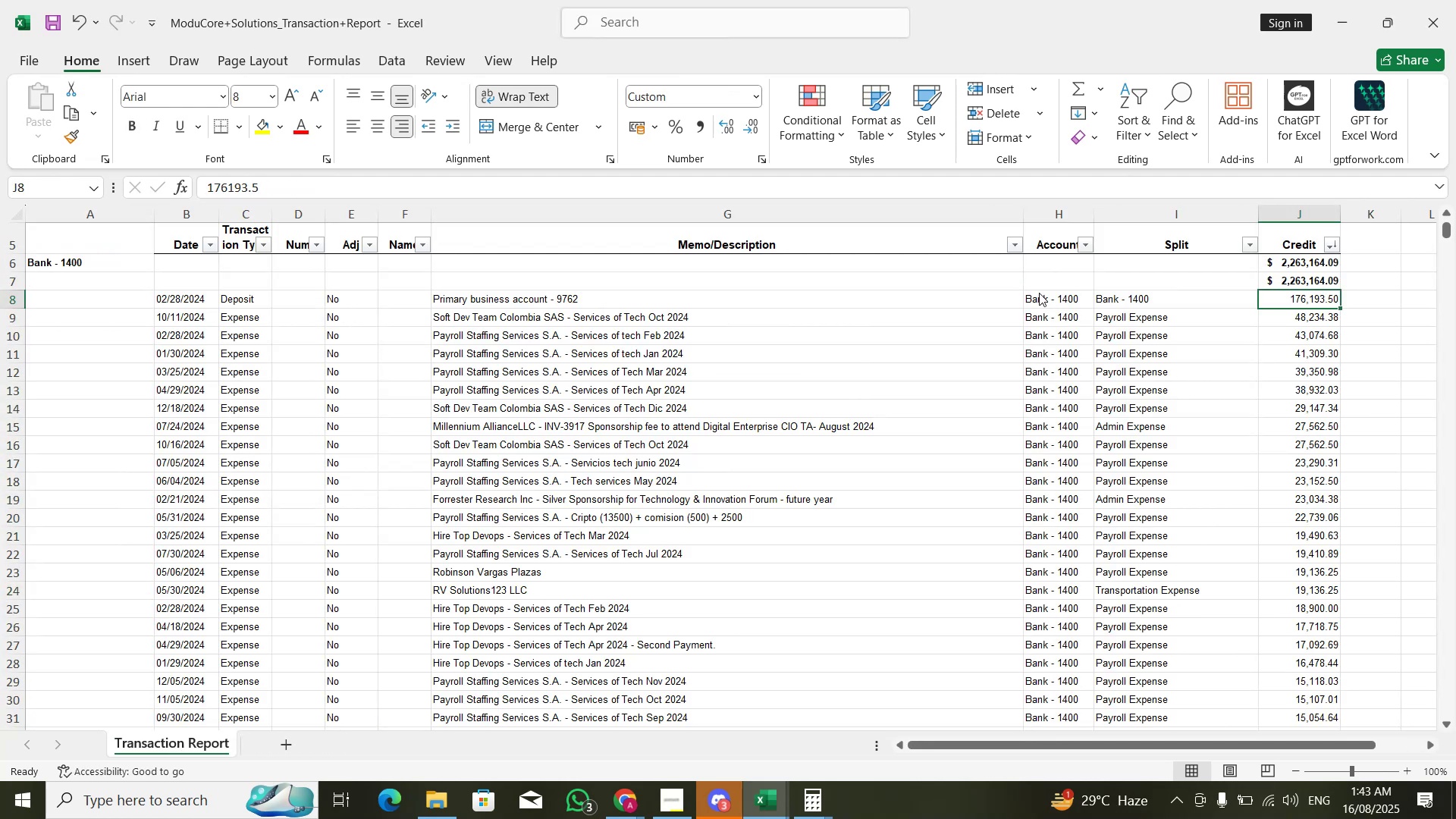 
key(Alt+Tab)
 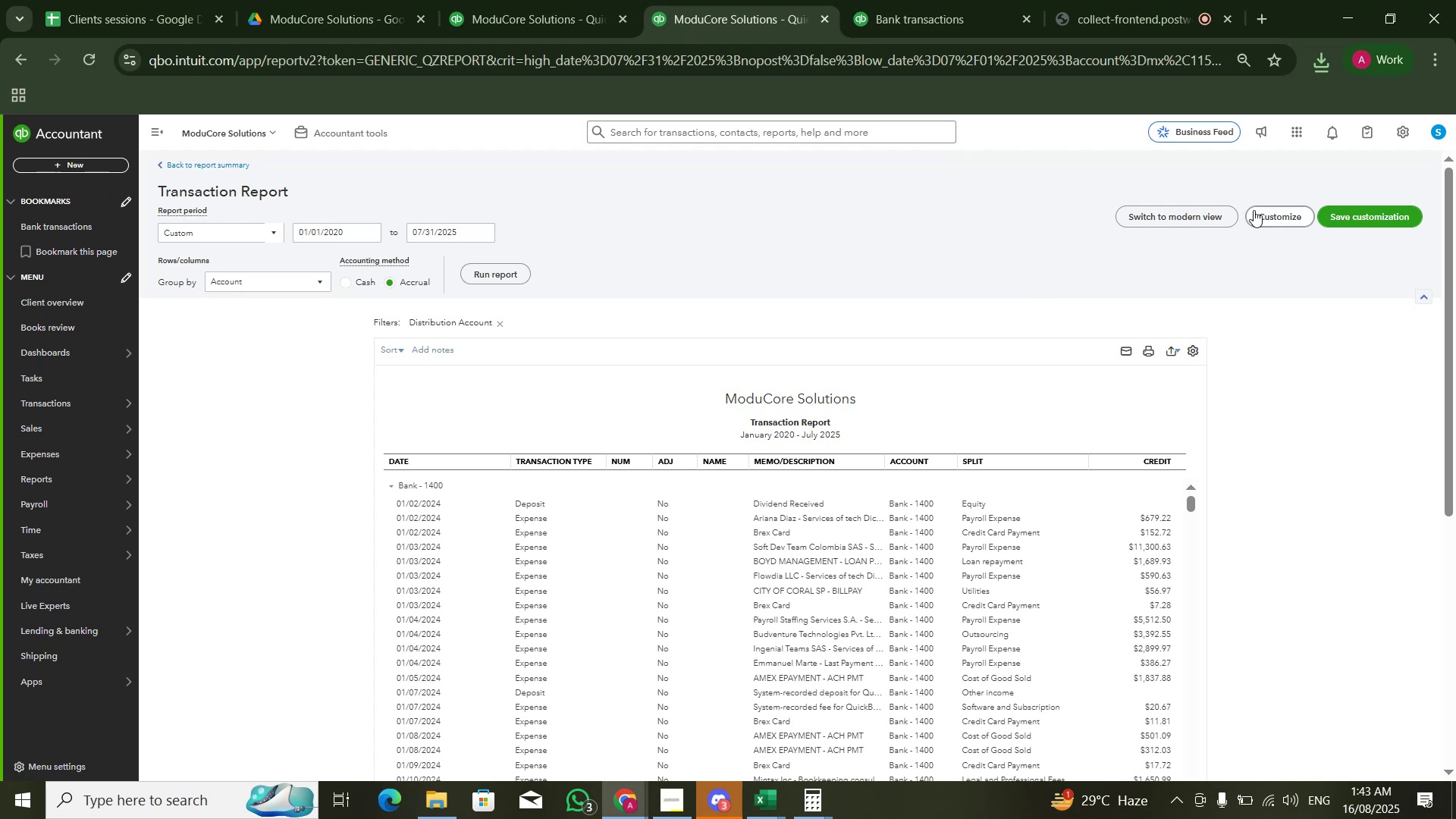 
left_click([1206, 217])
 